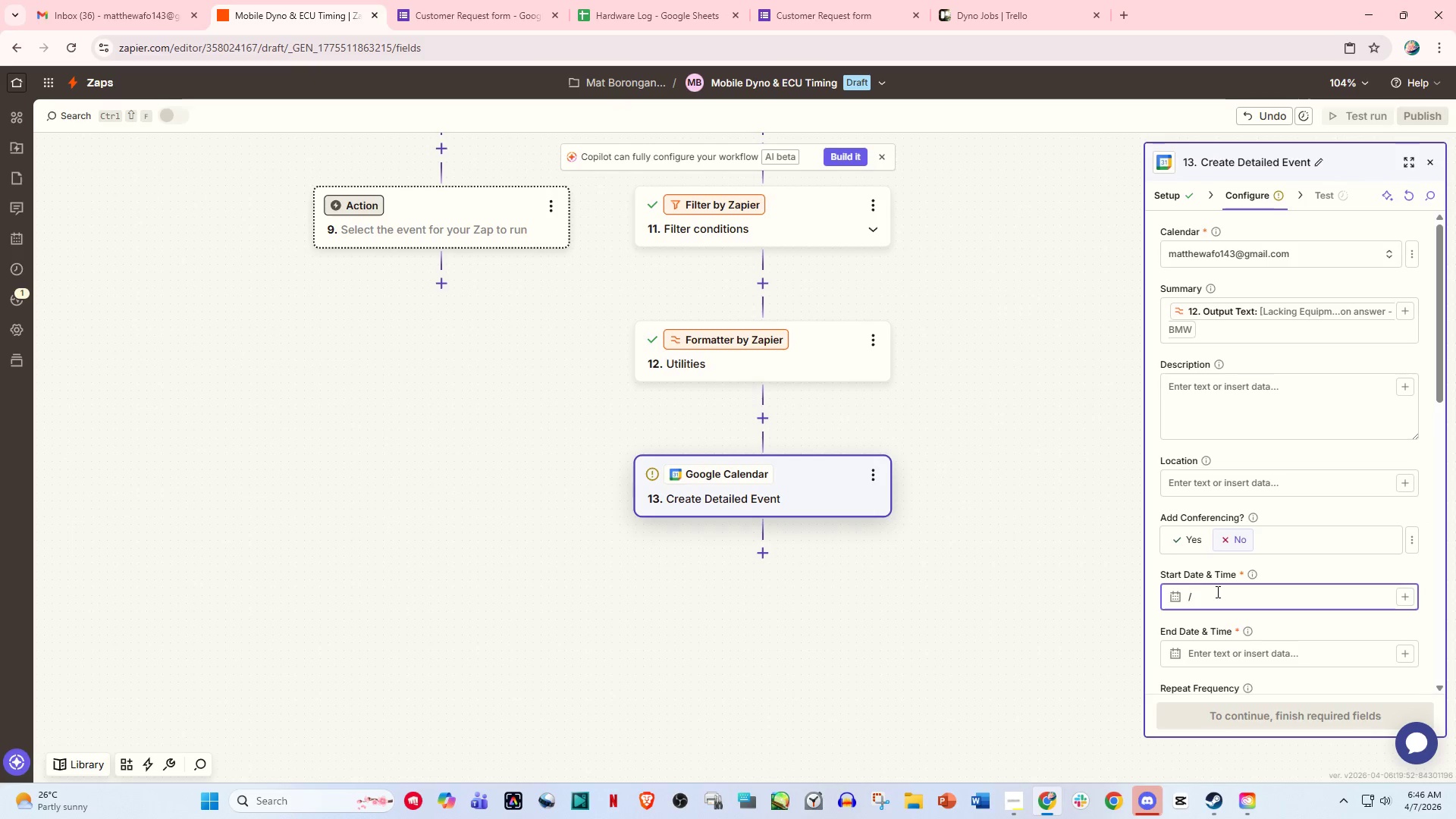 
key(Backspace)
 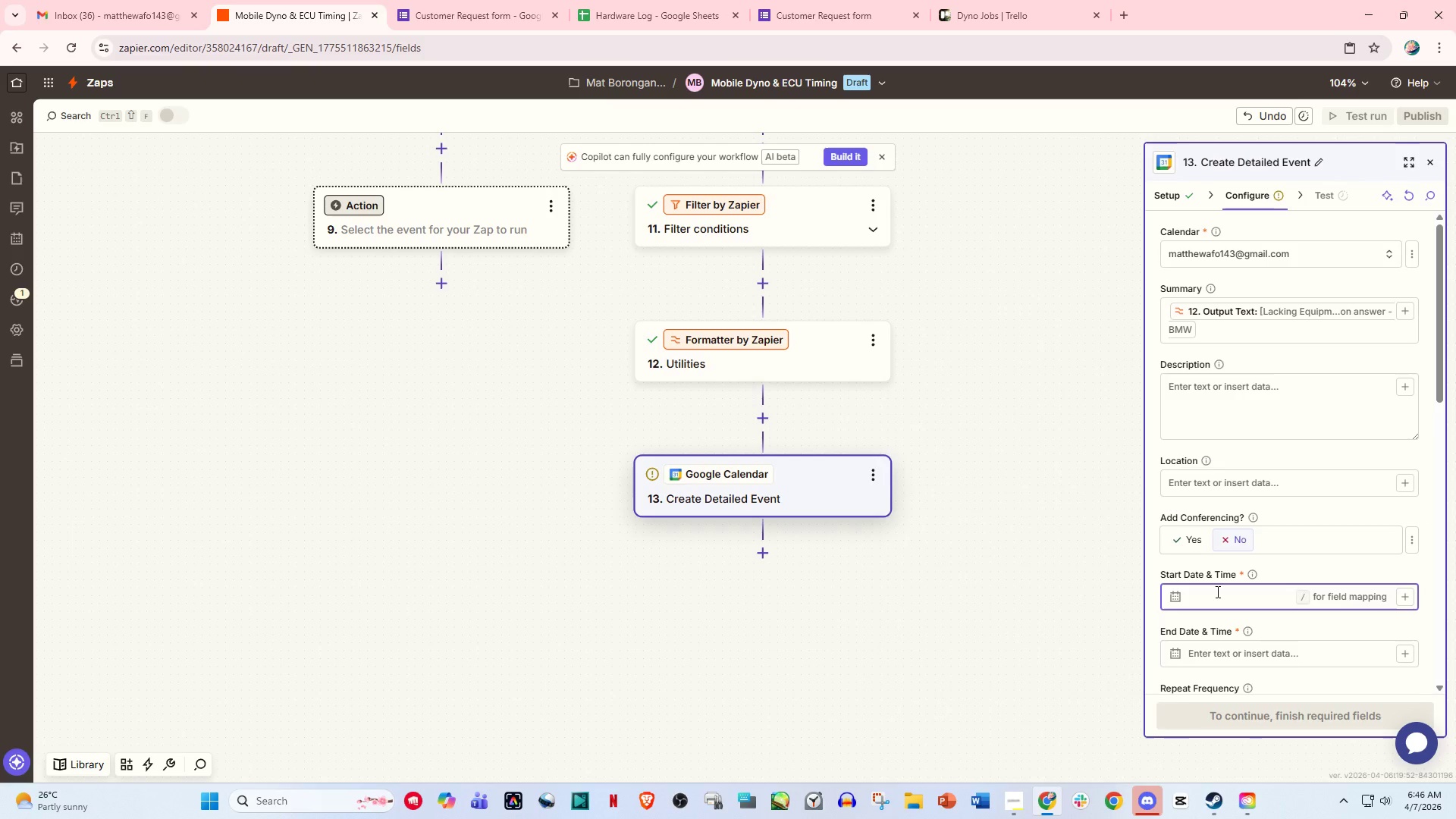 
key(Slash)
 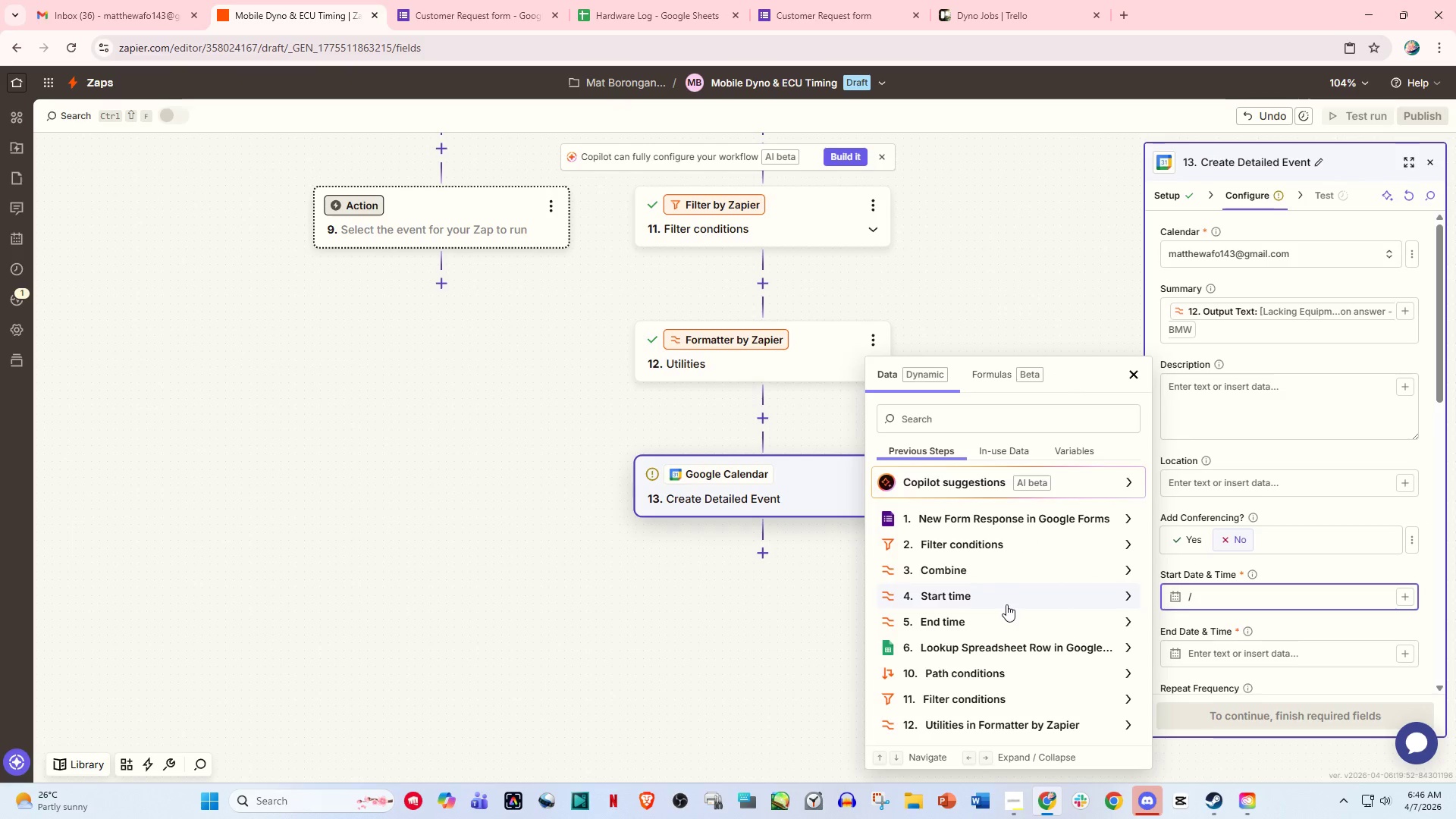 
left_click([1011, 604])
 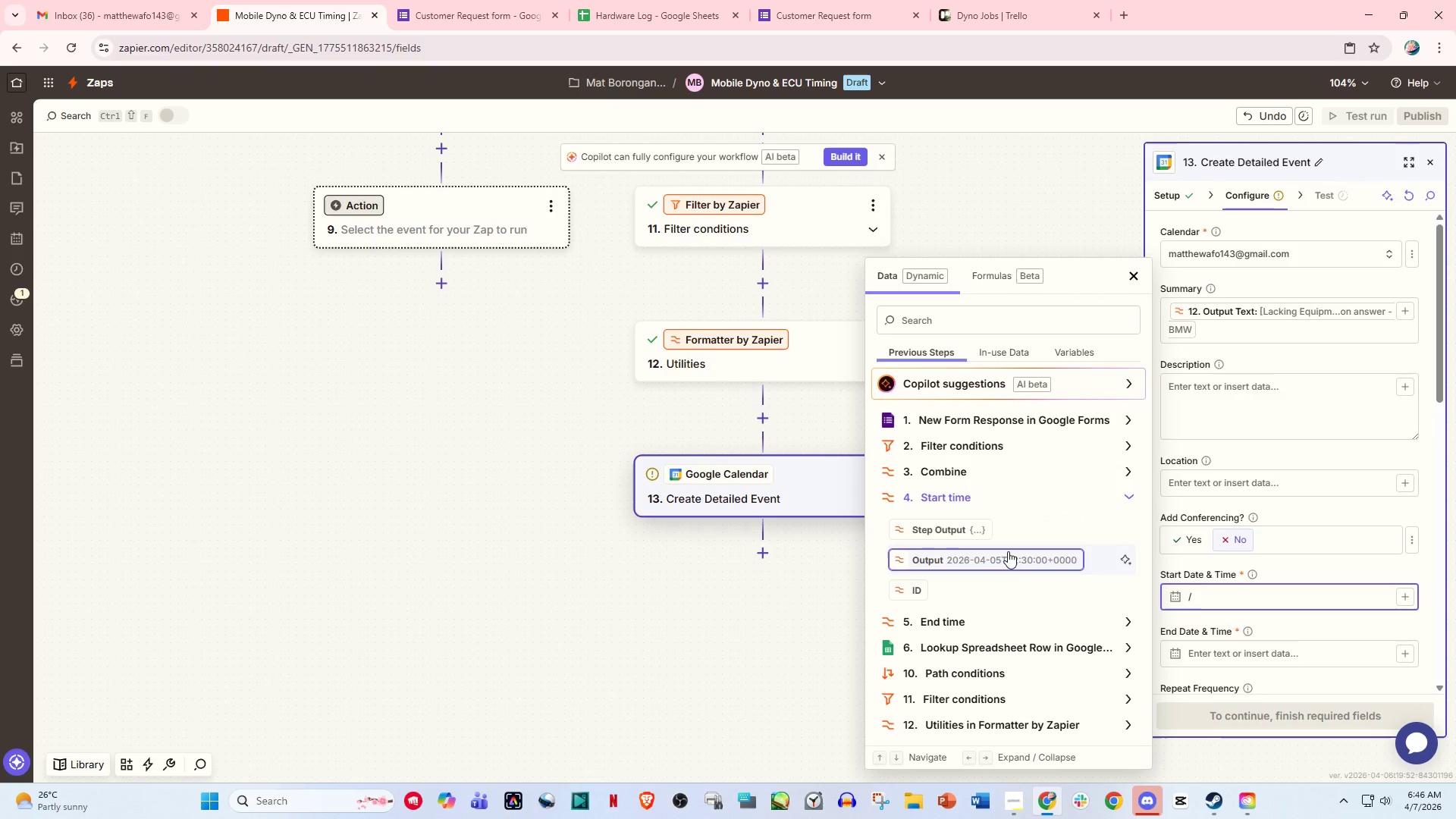 
left_click([1012, 555])
 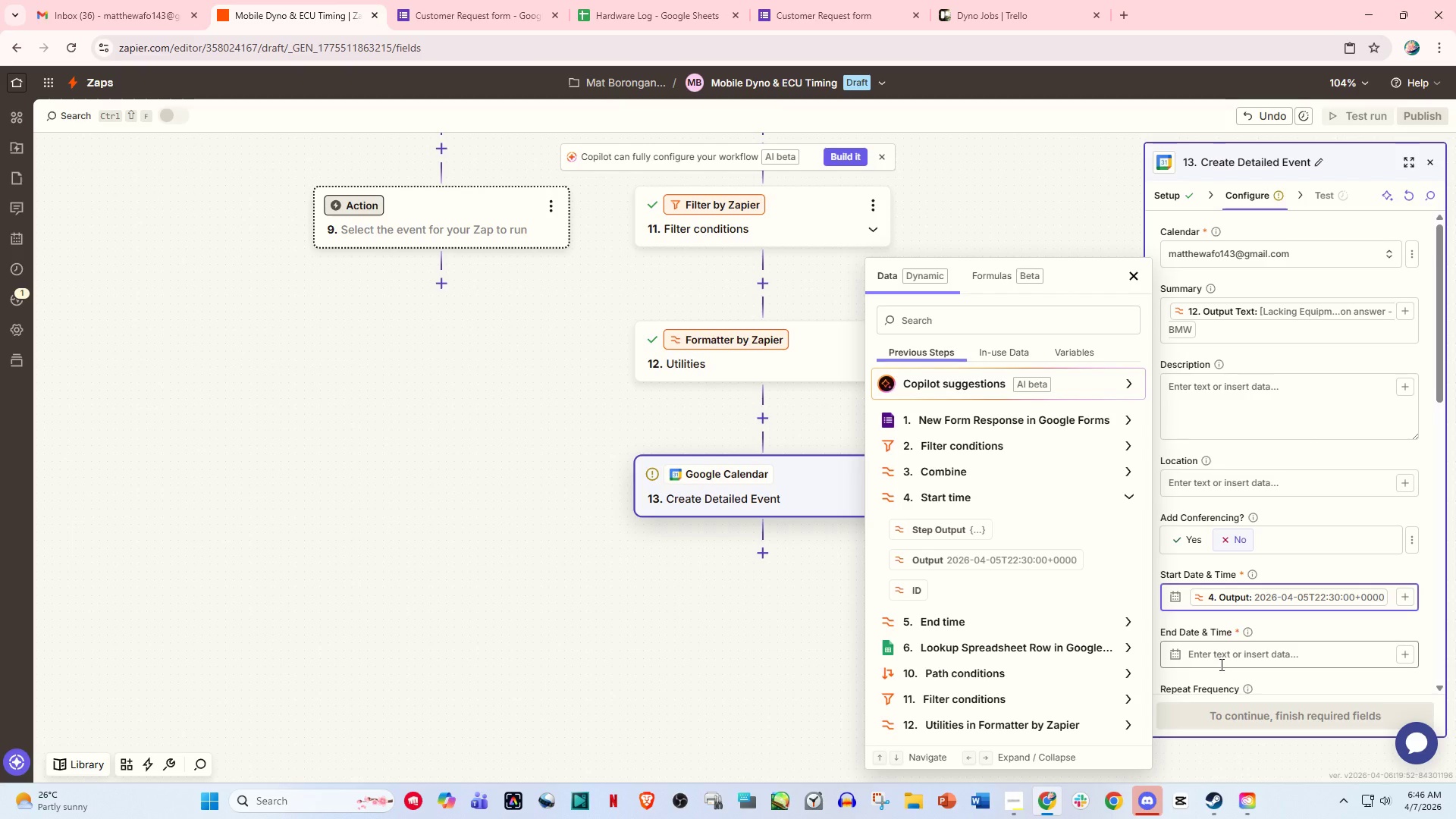 
left_click([1220, 664])
 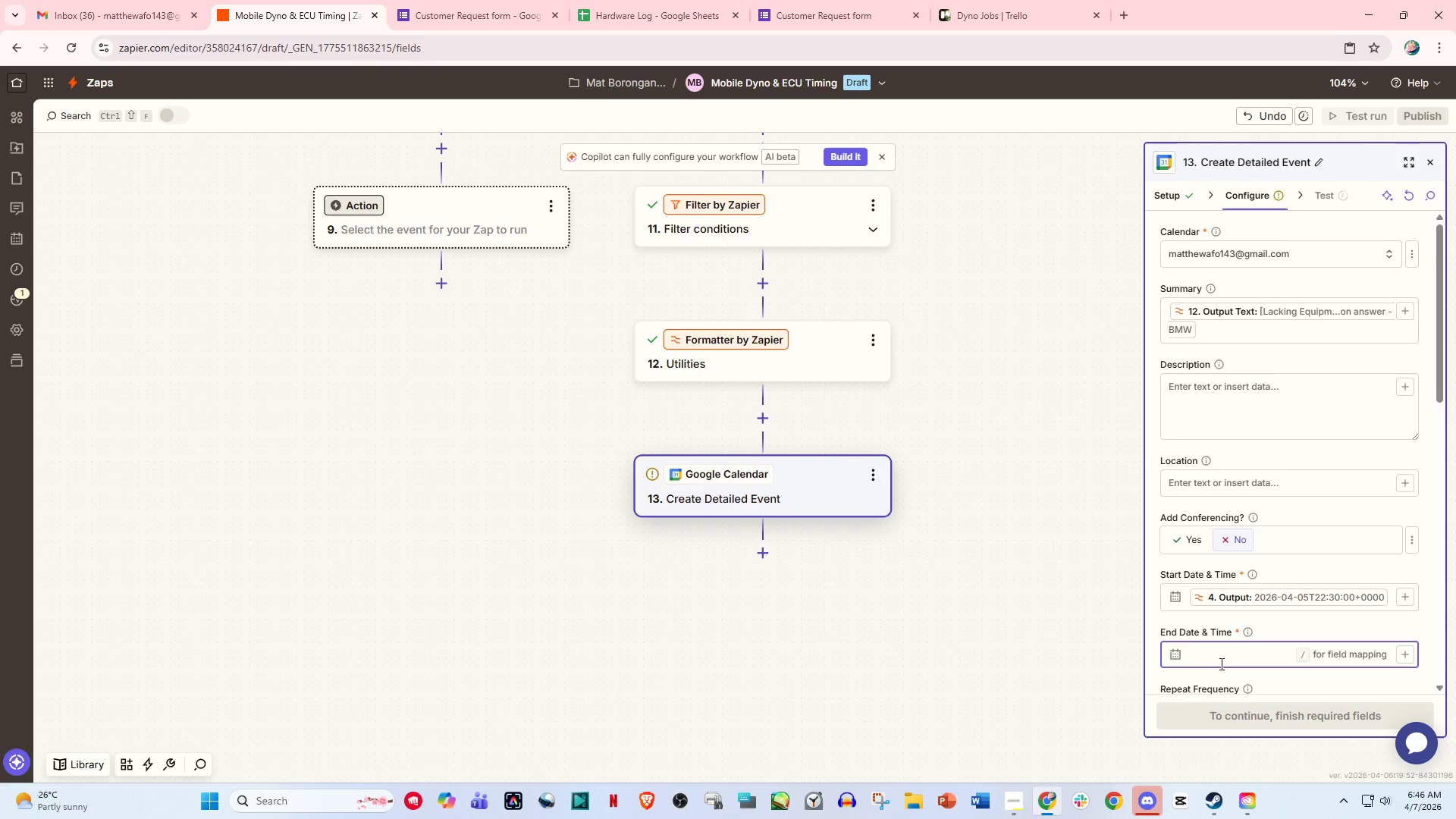 
wait(5.42)
 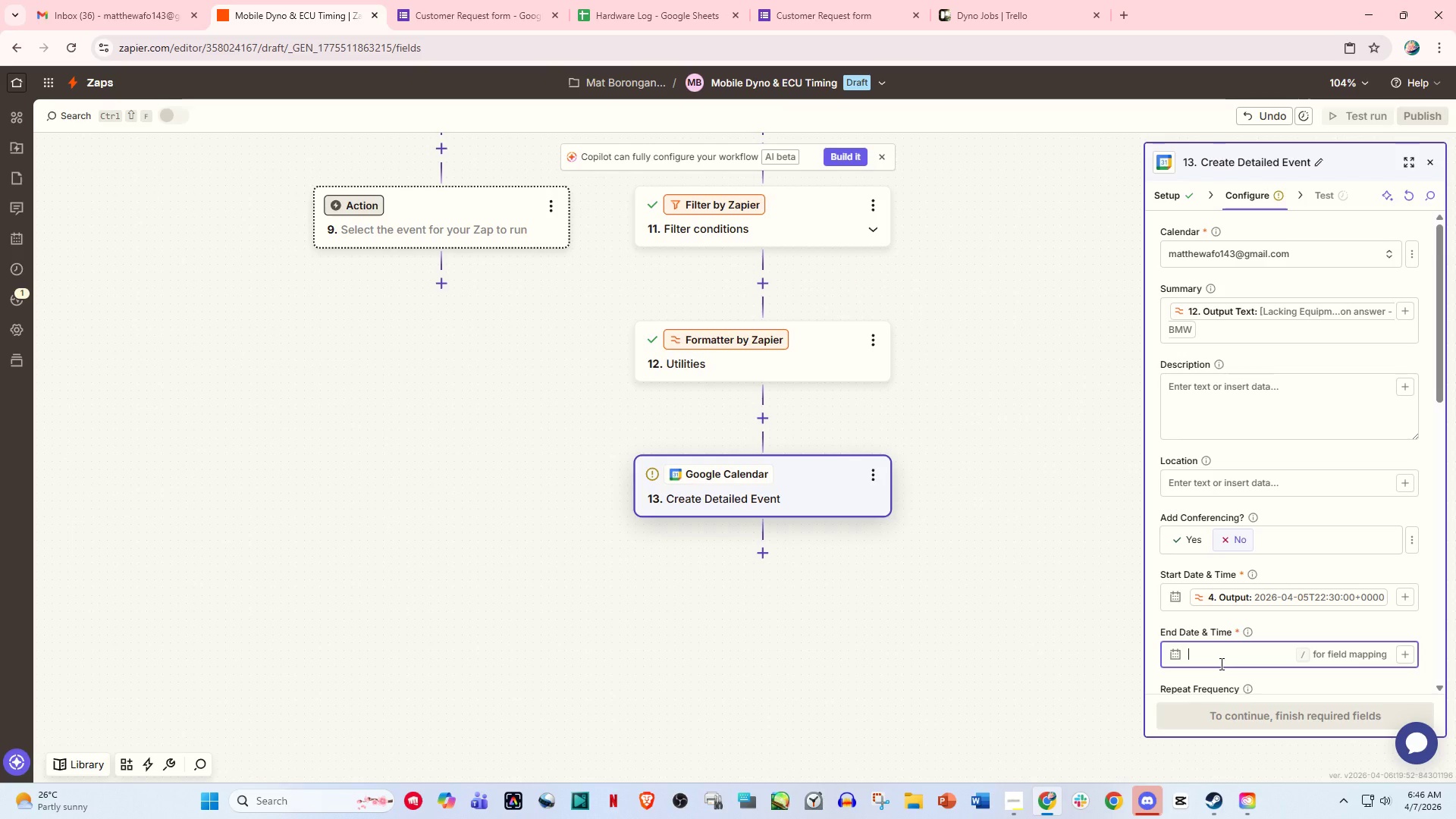 
key(Slash)
 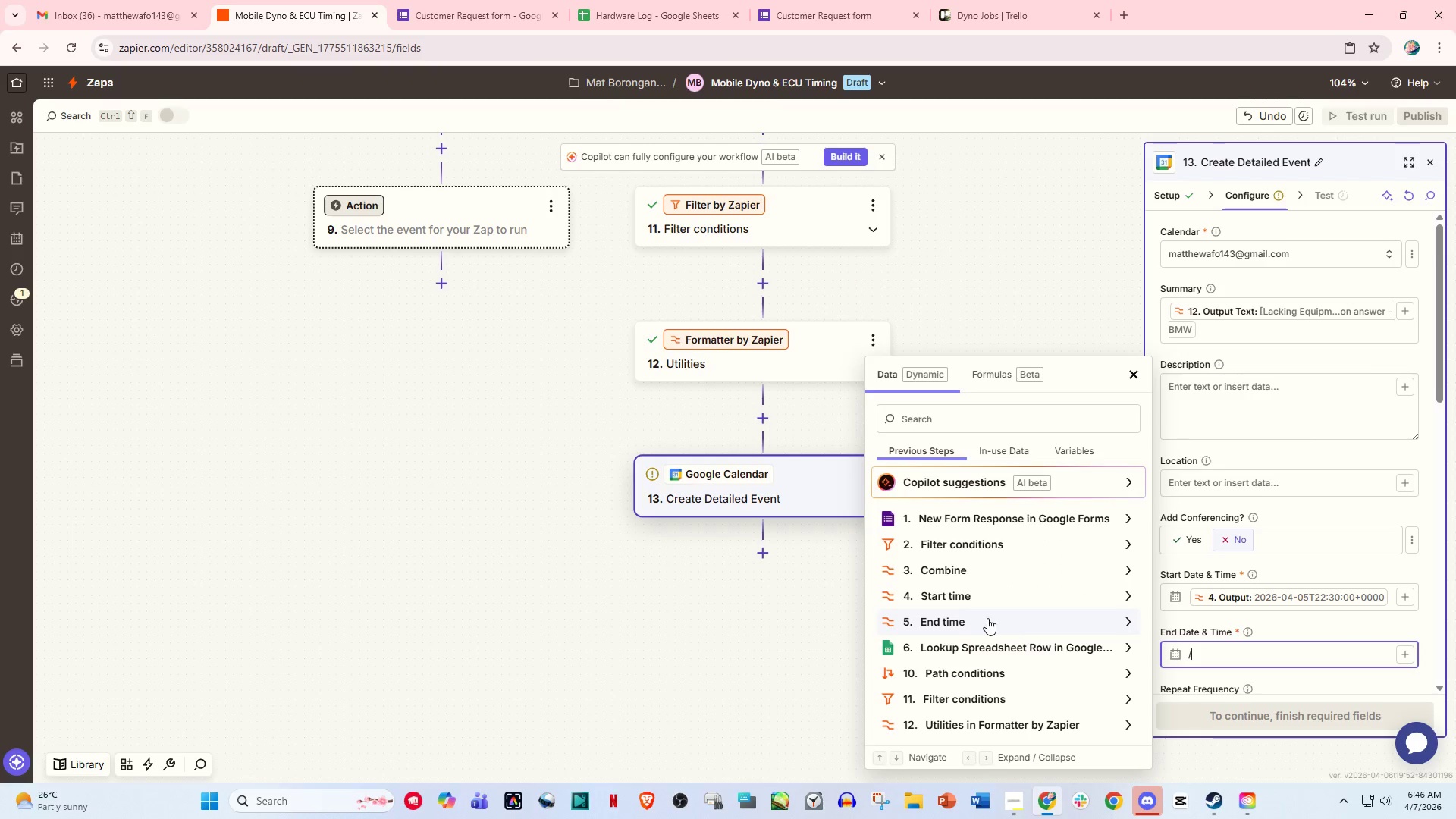 
left_click([987, 618])
 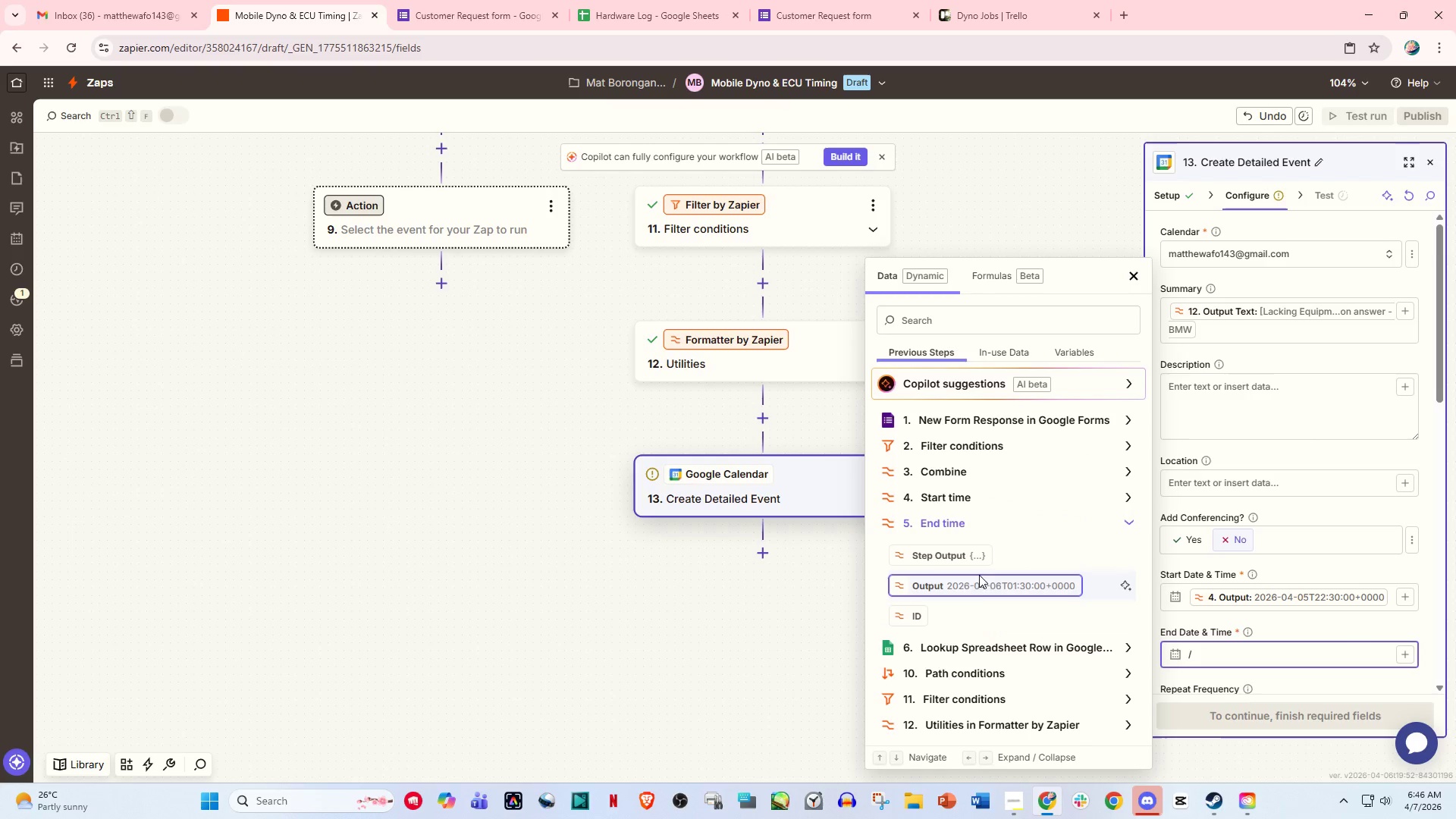 
left_click([979, 579])
 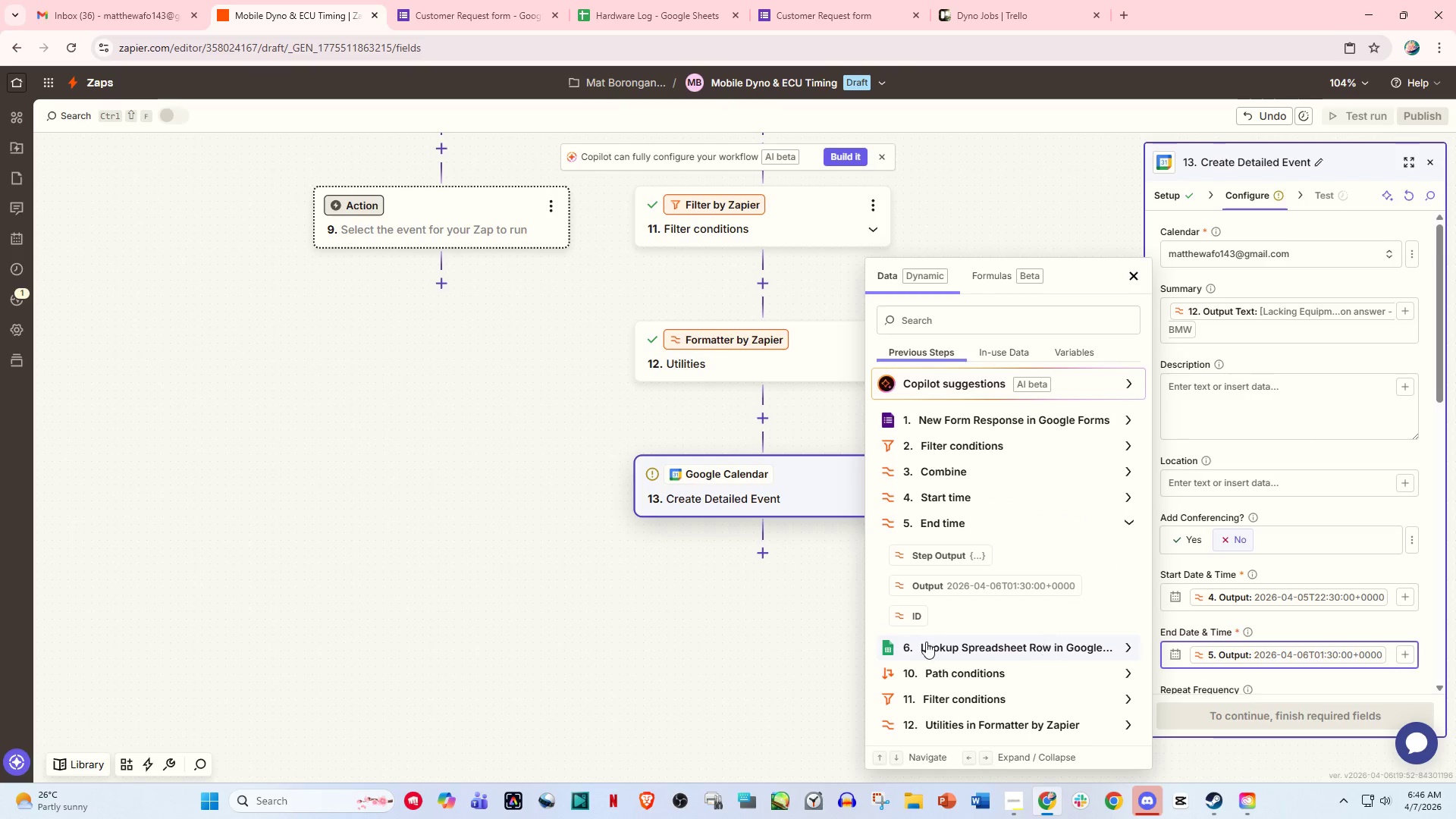 
left_click([749, 600])
 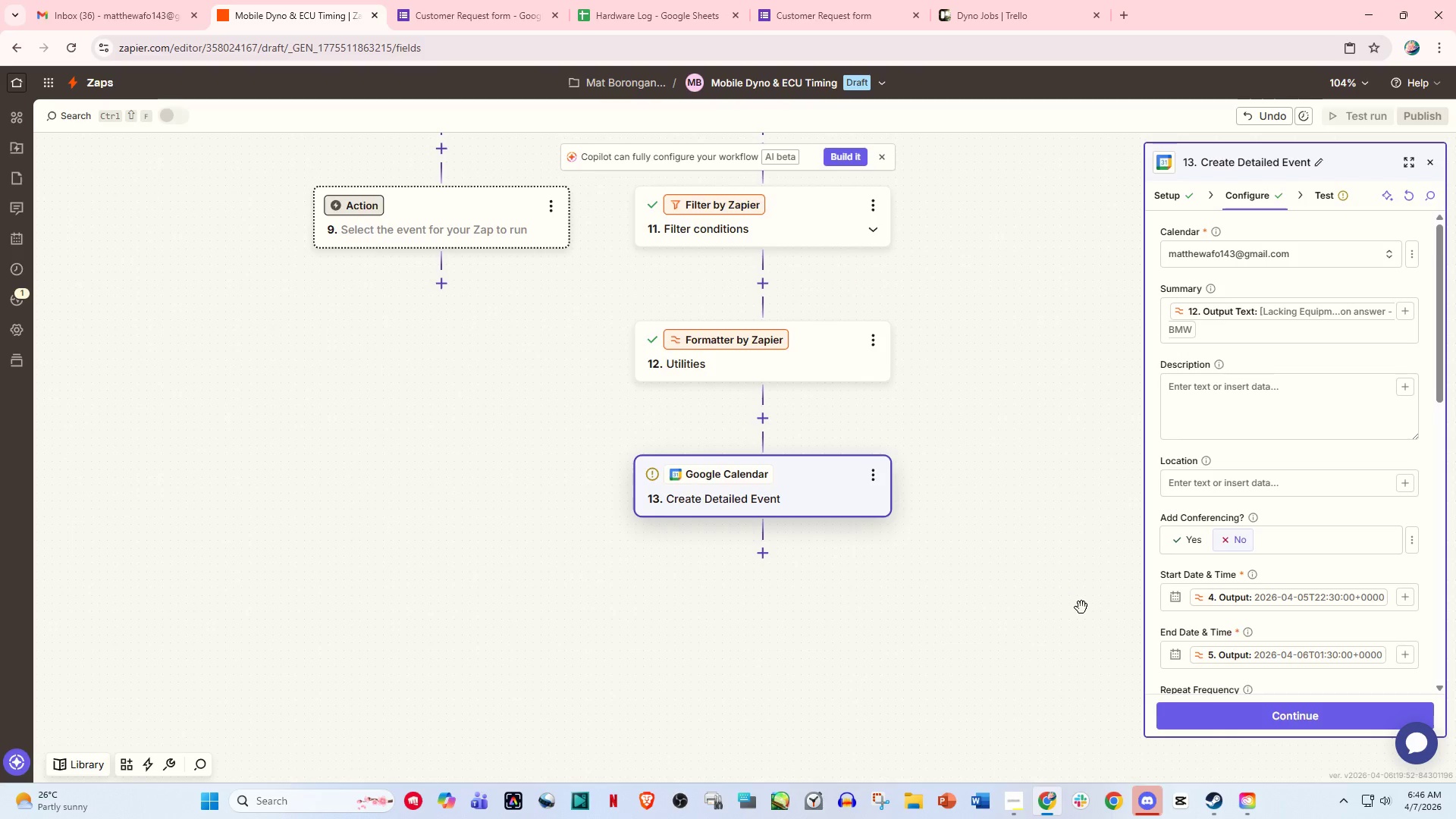 
scroll: coordinate [1235, 628], scroll_direction: down, amount: 7.0
 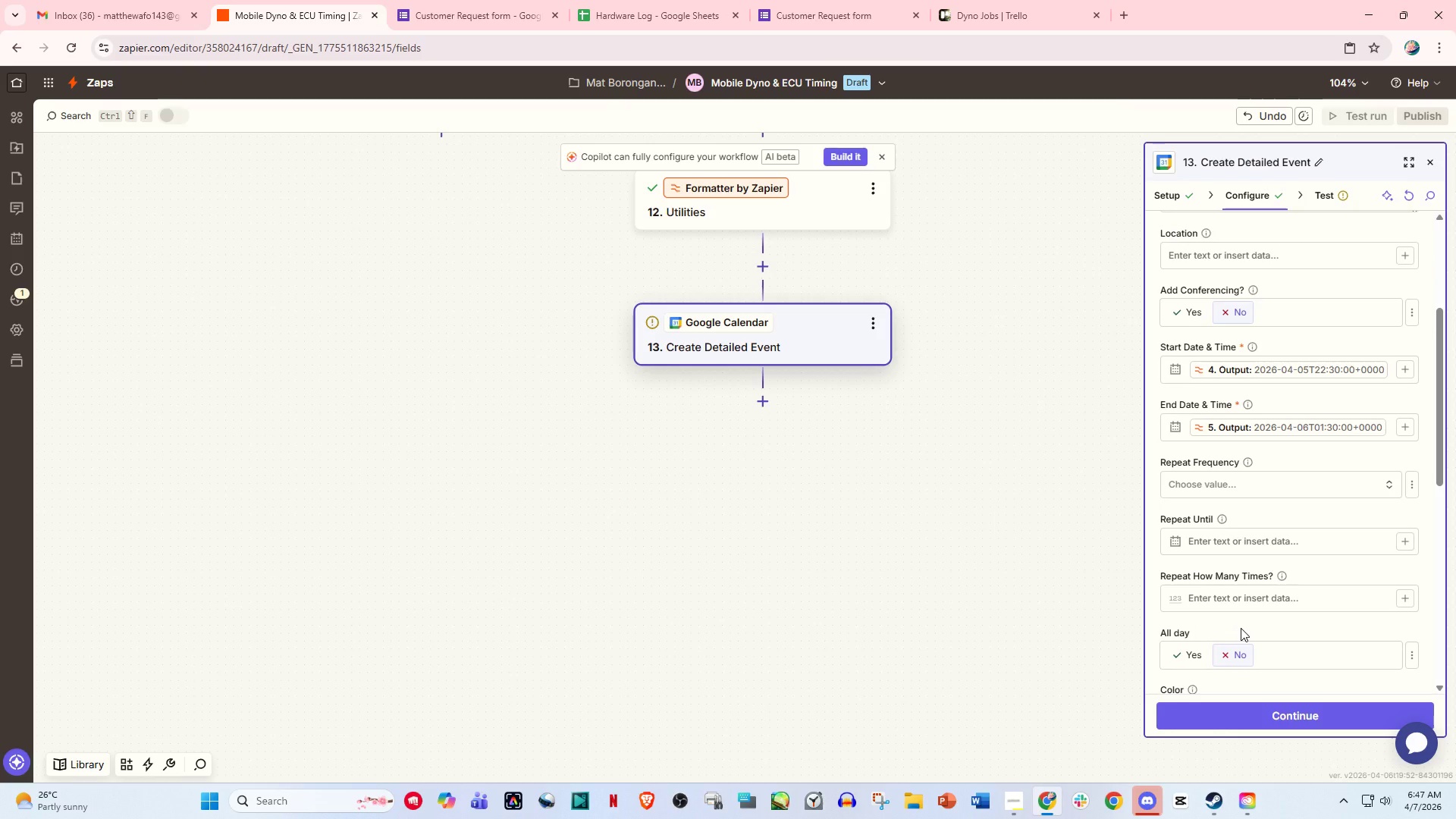 
wait(6.22)
 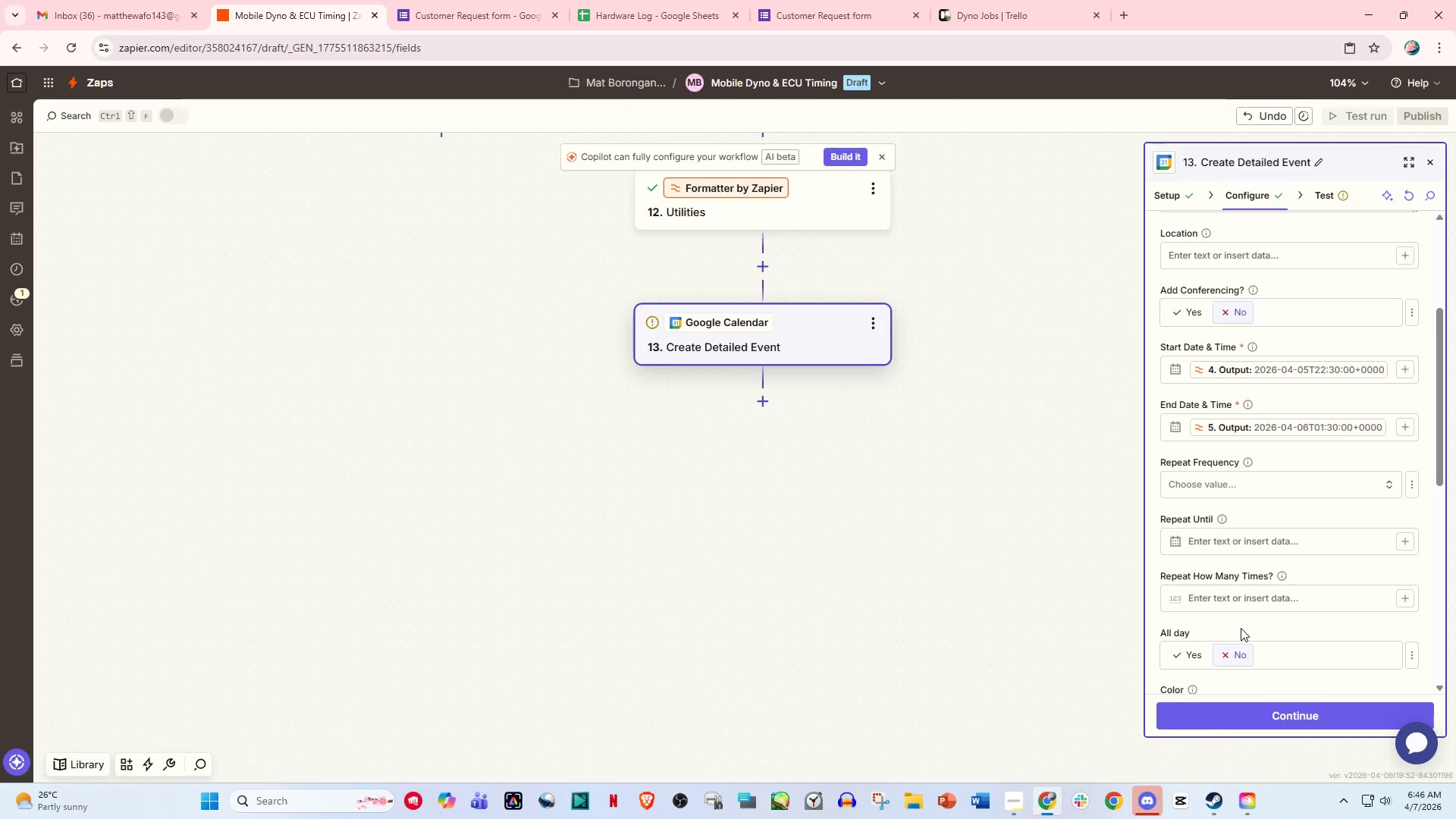 
scroll: coordinate [1241, 402], scroll_direction: up, amount: 6.0
 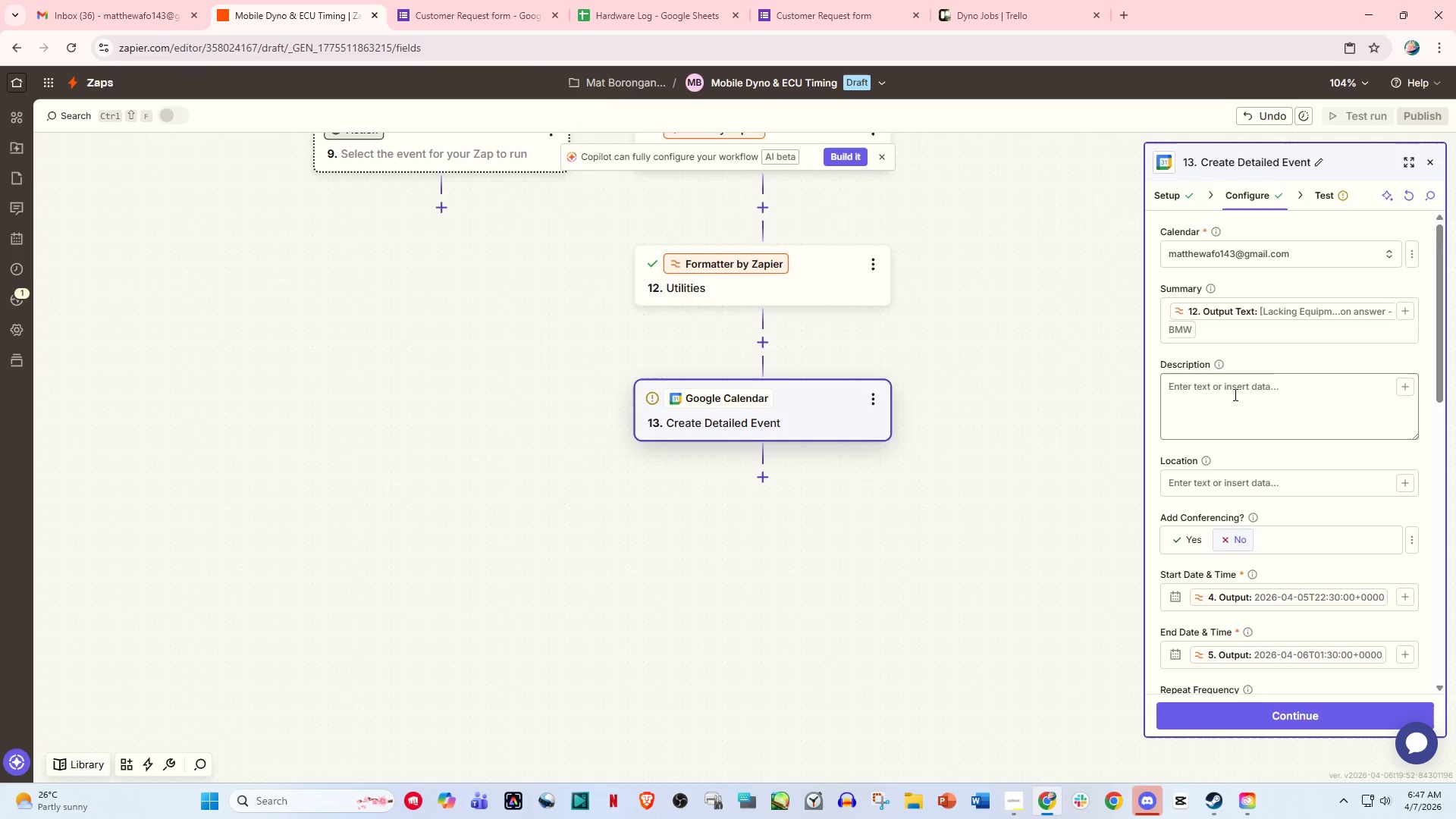 
left_click([1233, 394])
 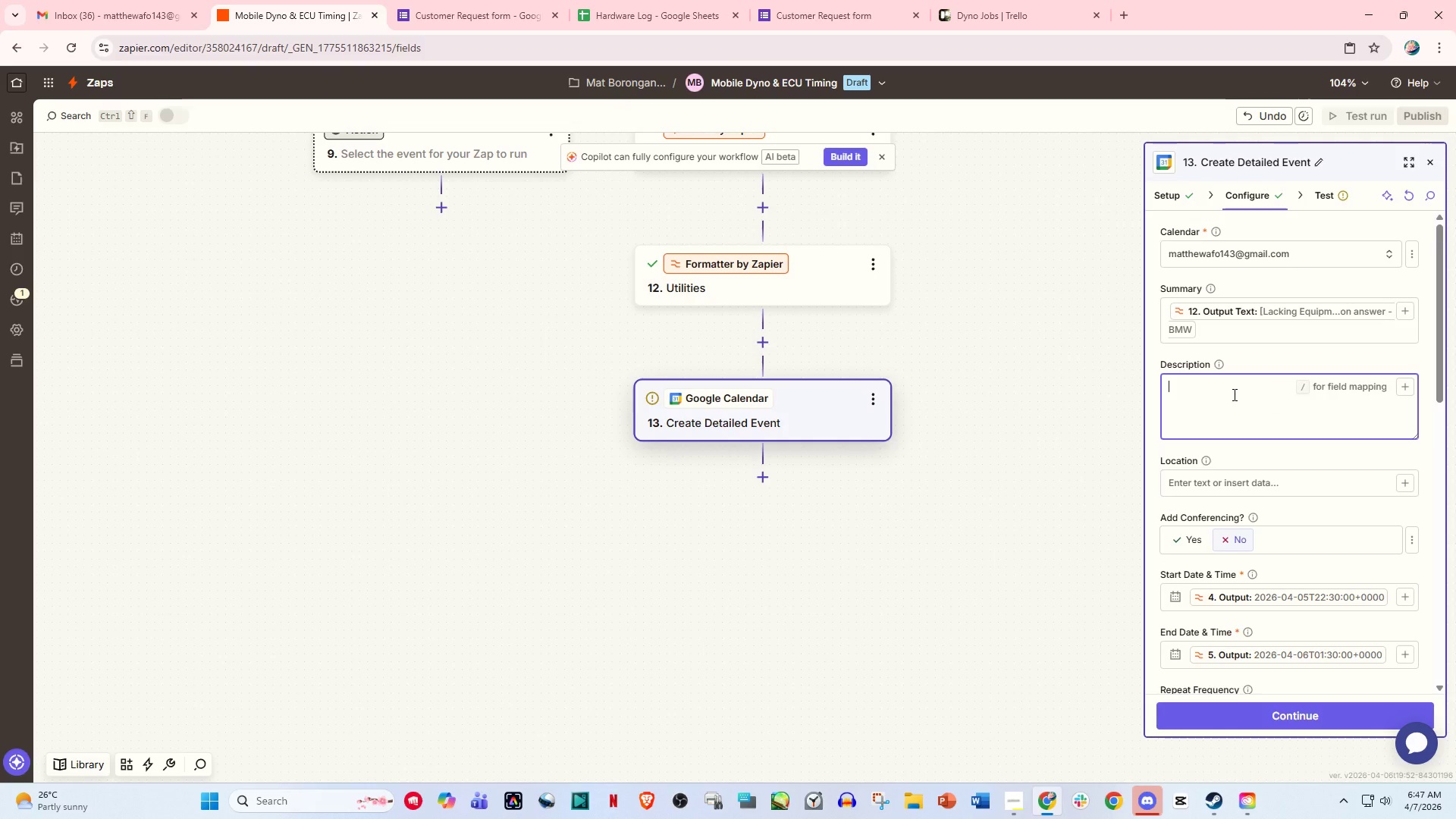 
hold_key(key=ShiftLeft, duration=0.44)
 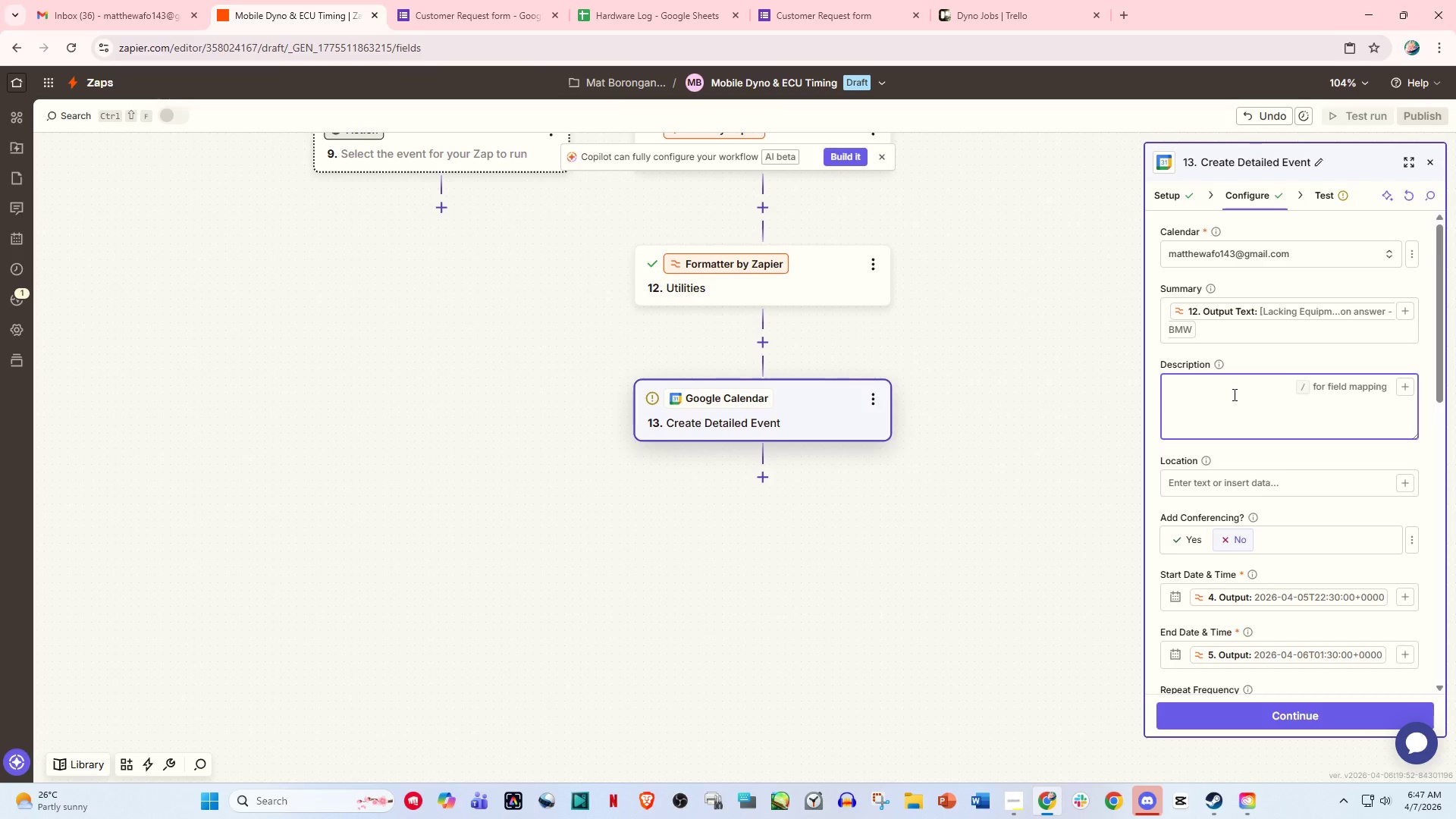 
type(ERQ)
key(Backspace)
key(Backspace)
type(QUIPMENT ISSUE)
 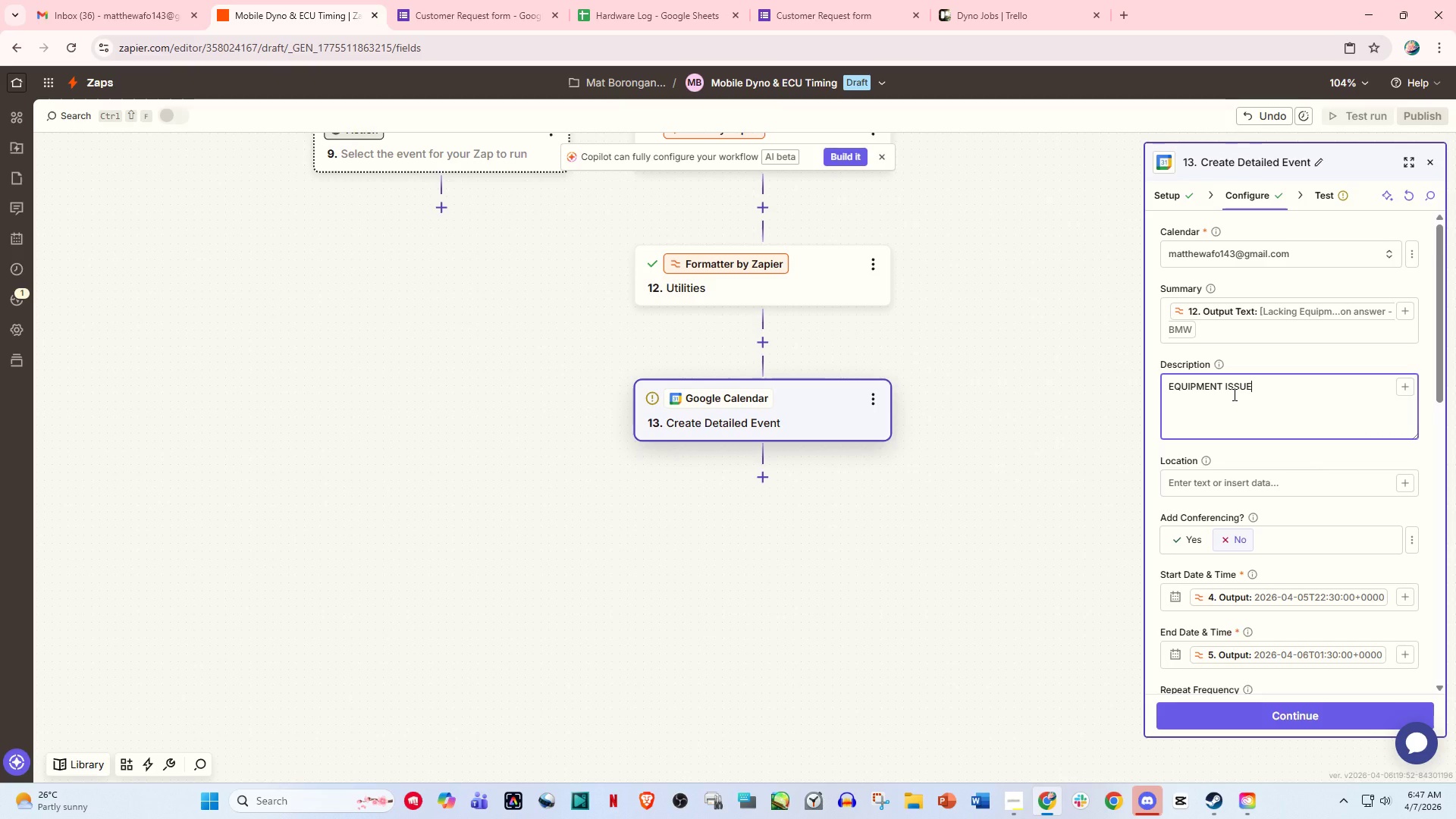 
key(Enter)
 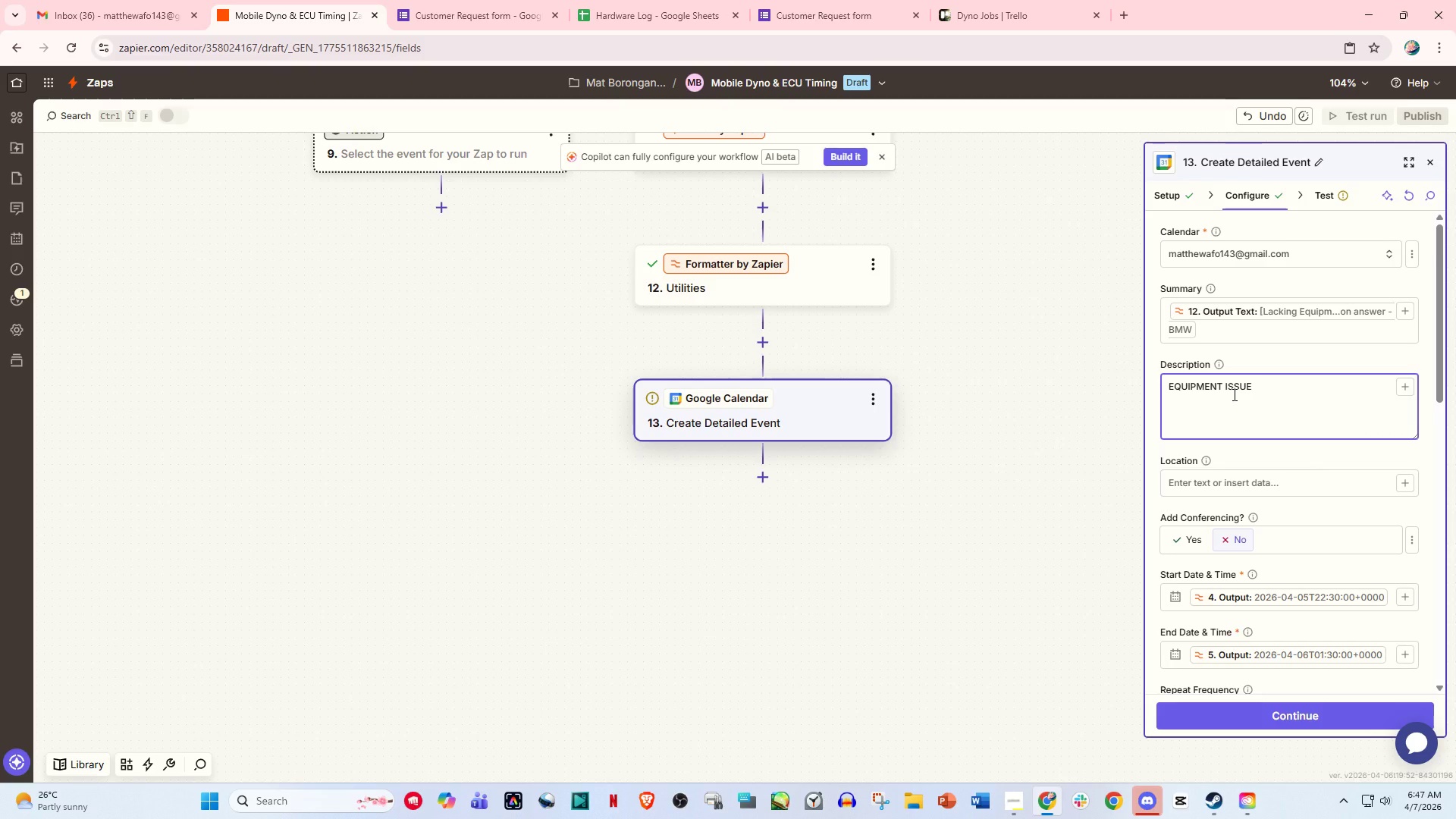 
type(Customer: )
 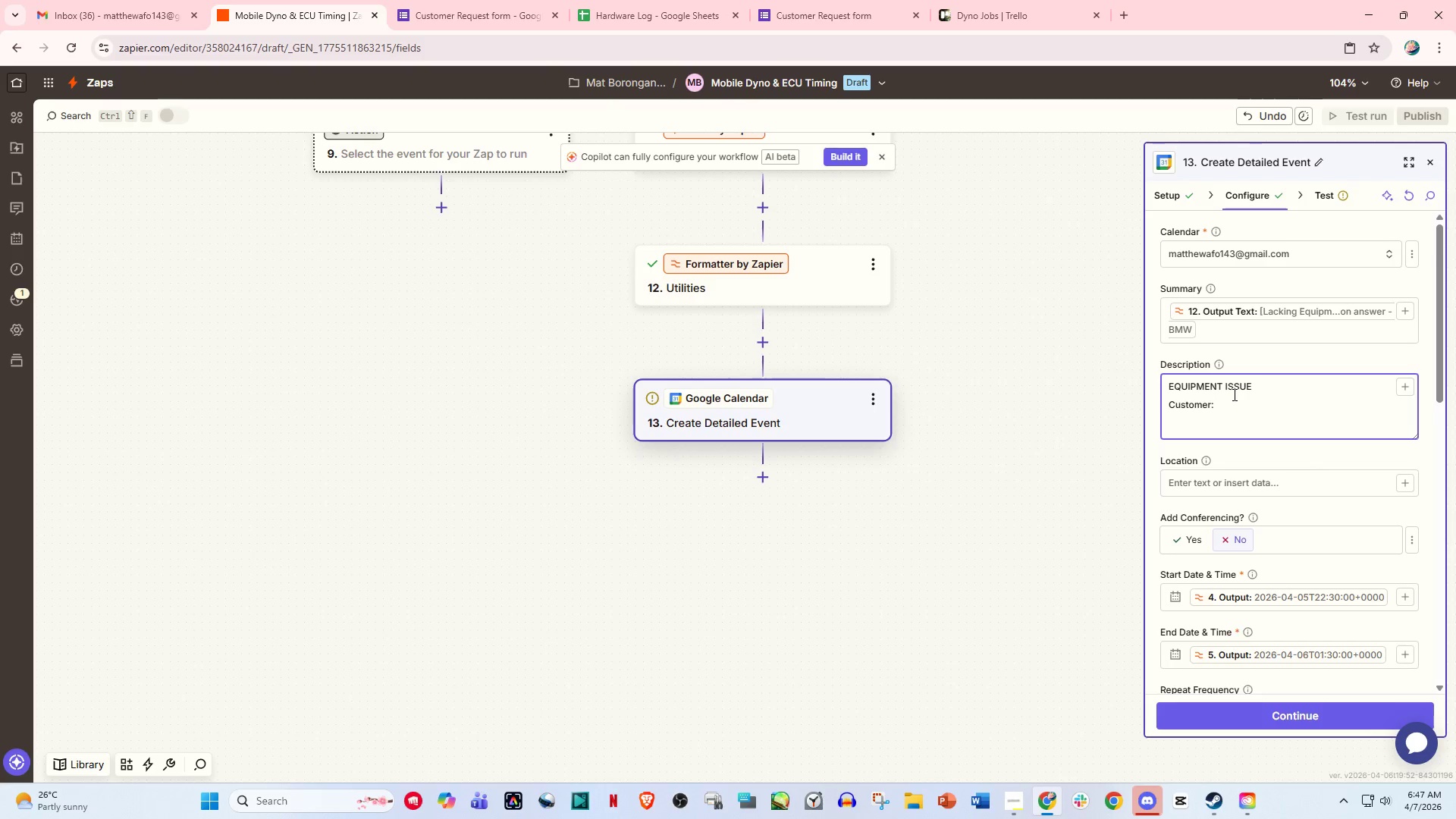 
key(Enter)
 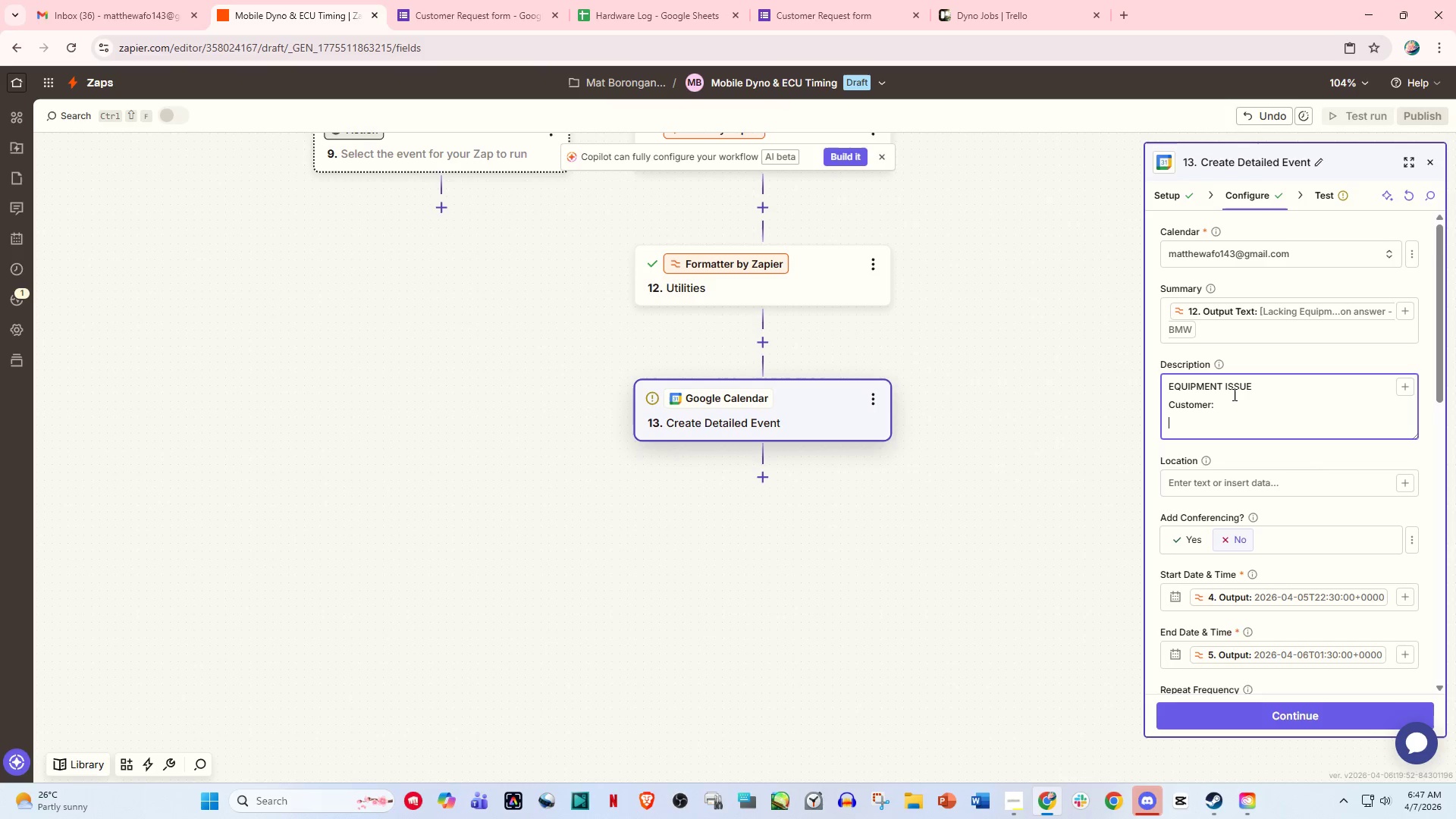 
type(Behci)
key(Backspace)
key(Backspace)
key(Backspace)
key(Backspace)
key(Backspace)
type(B)
key(Backspace)
type(vehc)
key(Backspace)
key(Backspace)
key(Backspace)
key(Backspace)
type(Vehicle)
 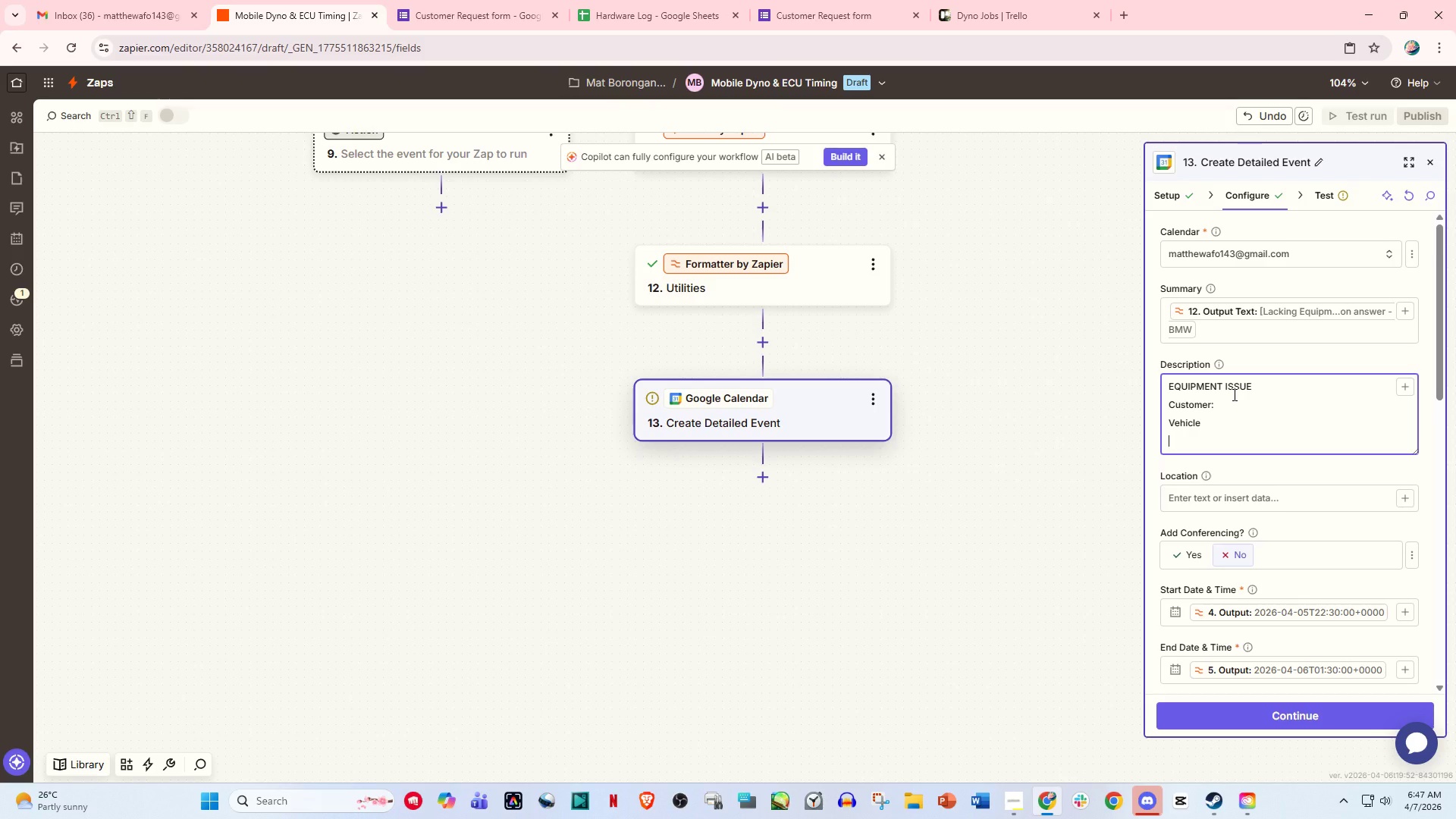 
 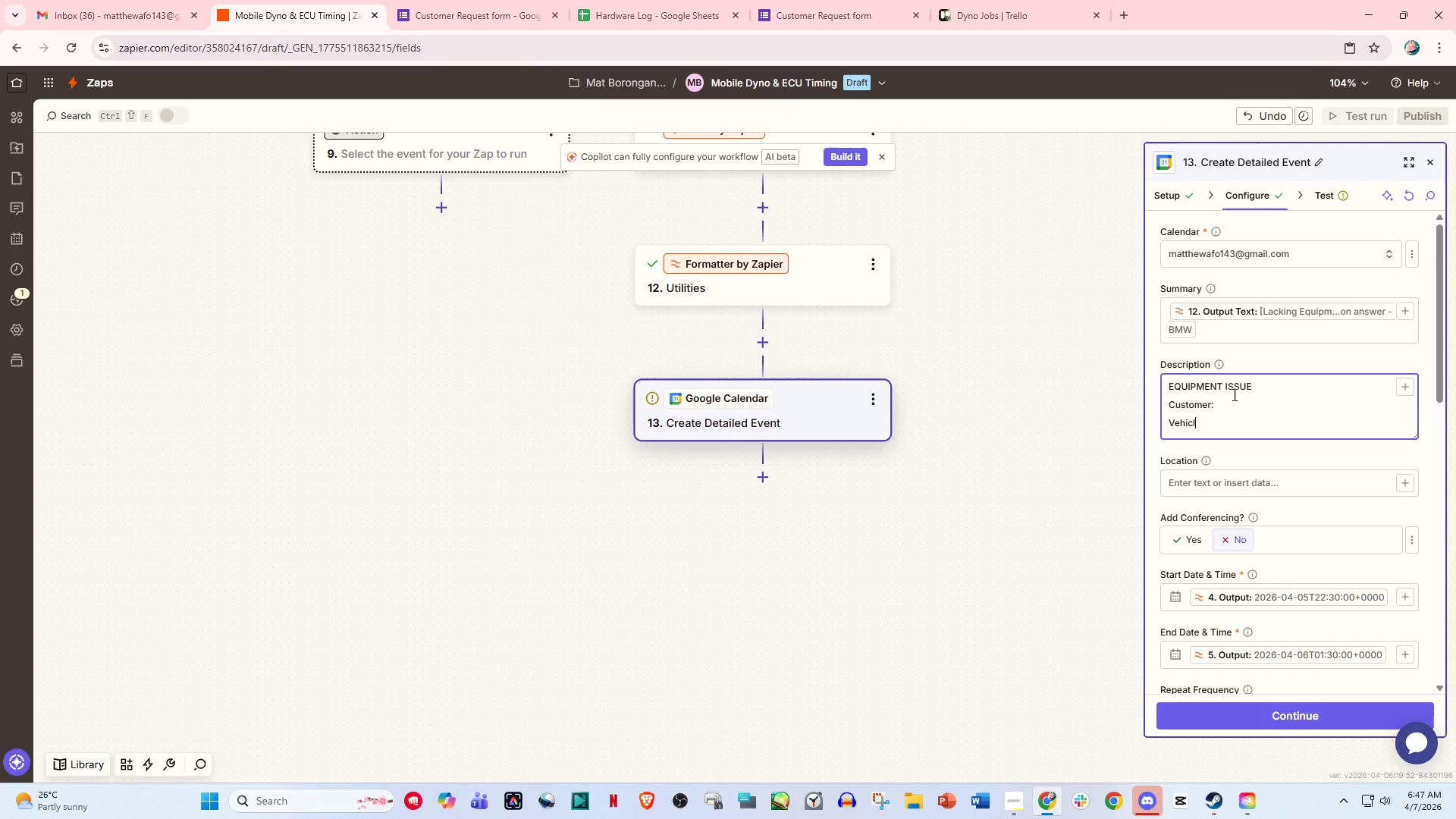 
key(Enter)
 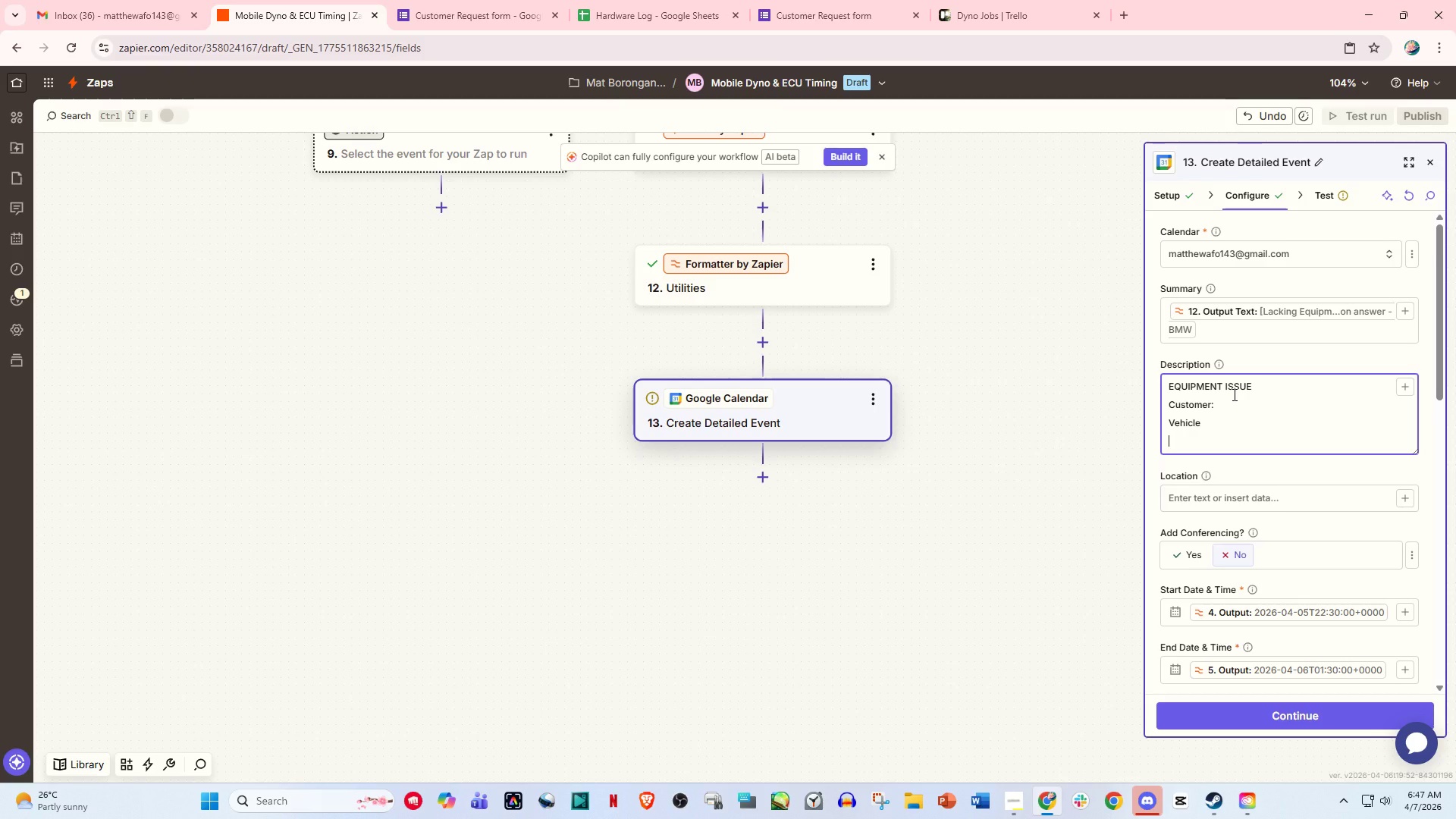 
type(TUne)
key(Backspace)
key(Backspace)
key(Backspace)
type(une Stage:)
 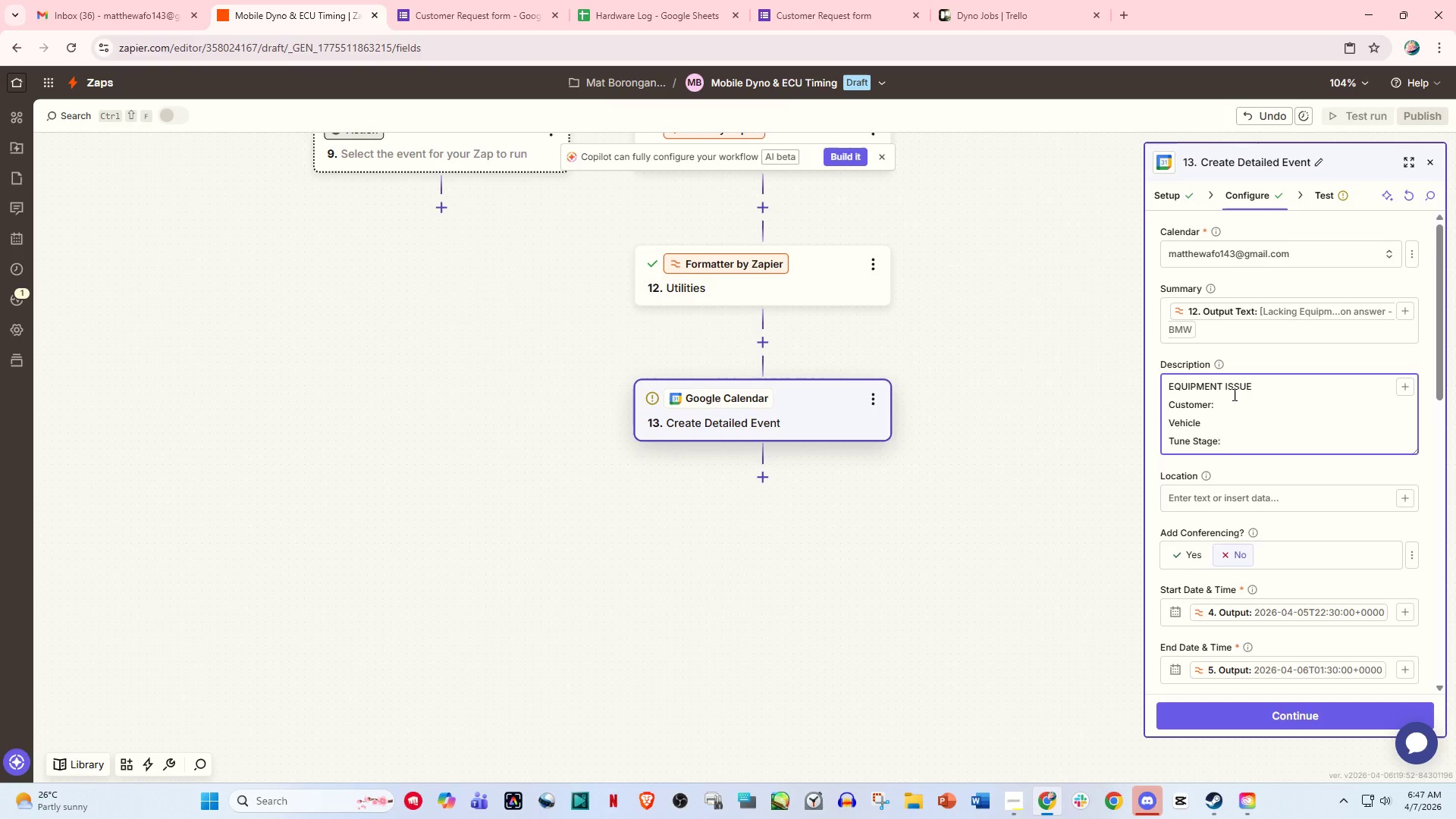 
key(Enter)
 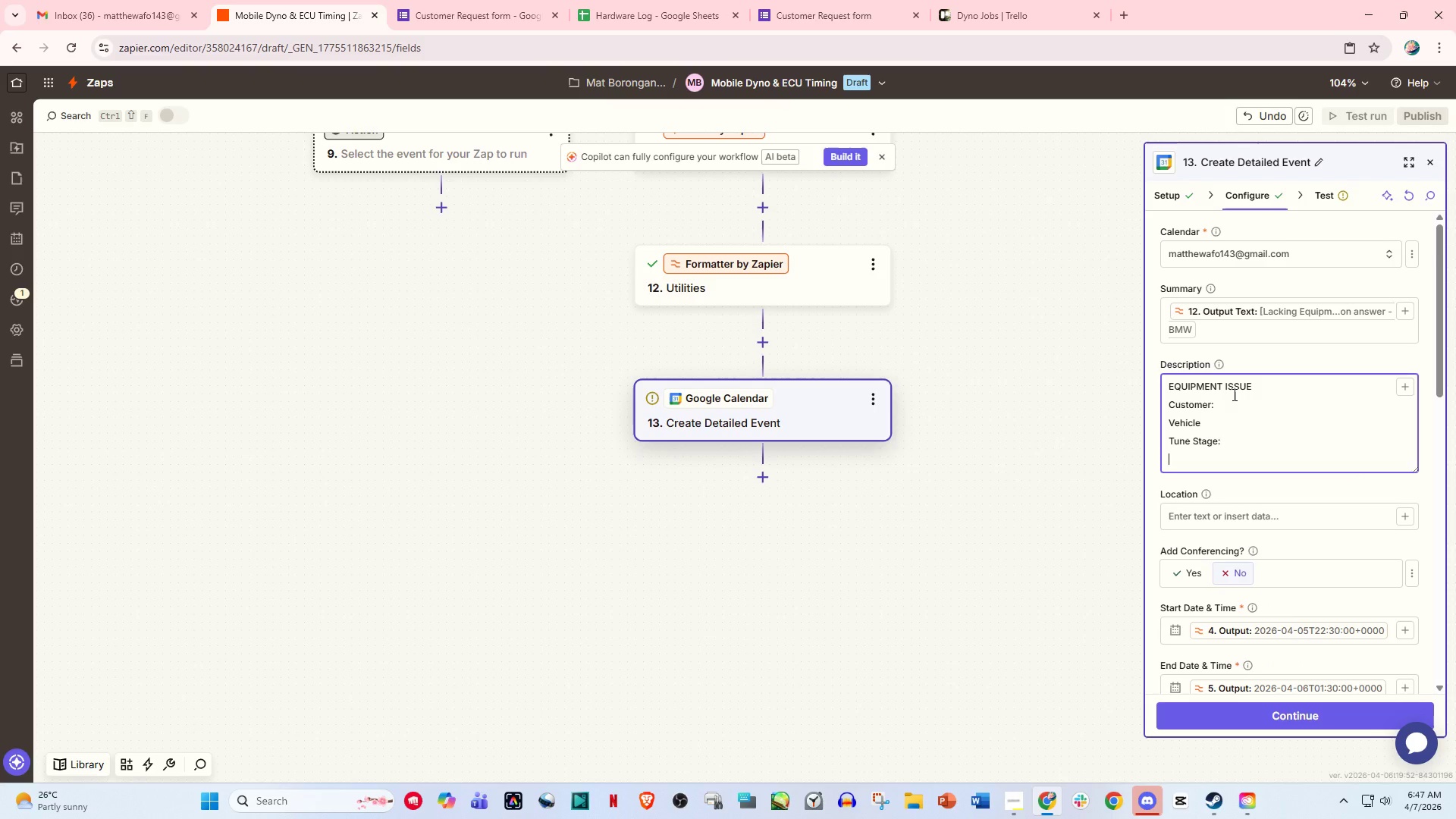 
type(Required to)
key(Backspace)
key(Backspace)
type(Tool:)
 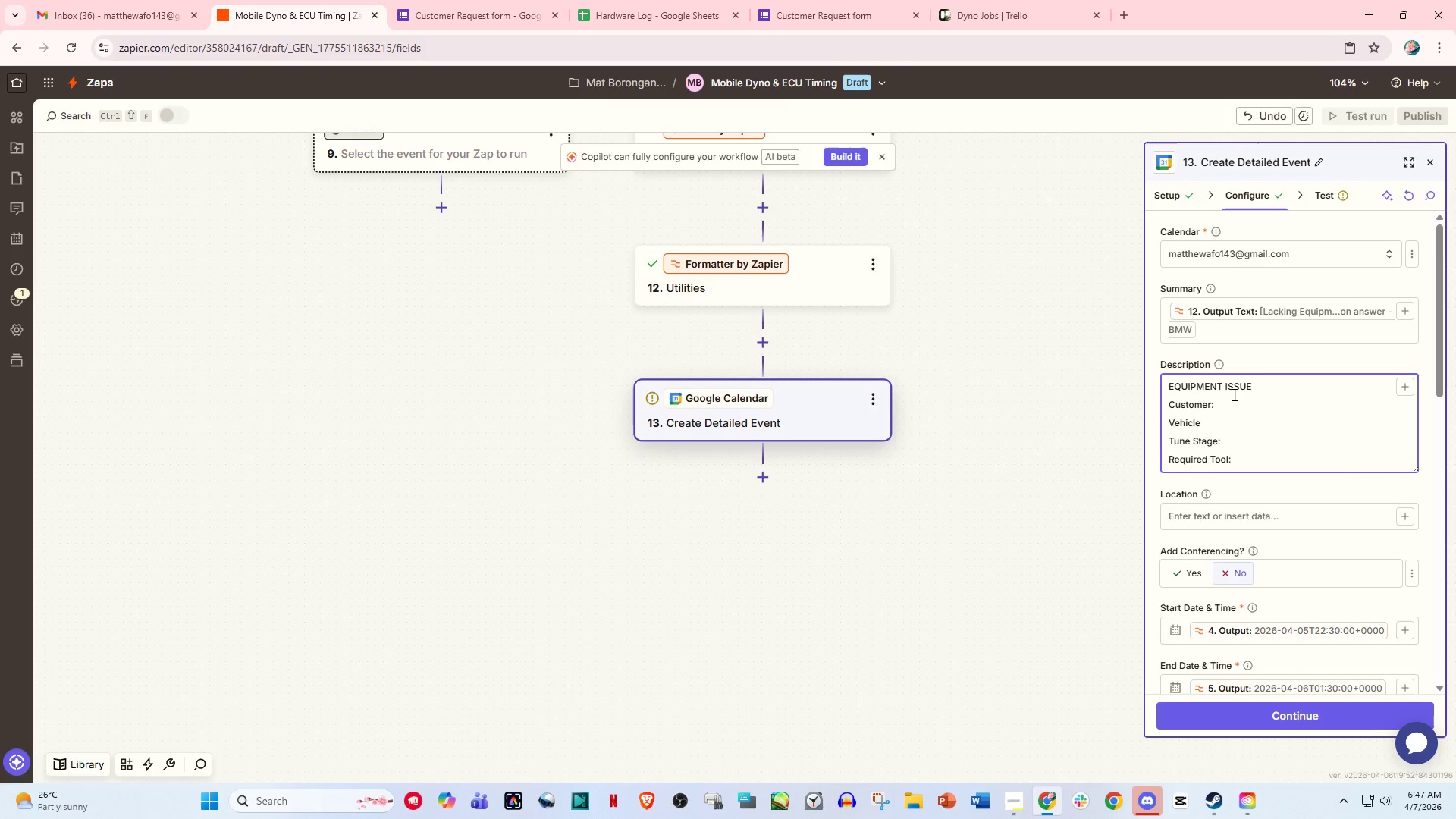 
key(Enter)
 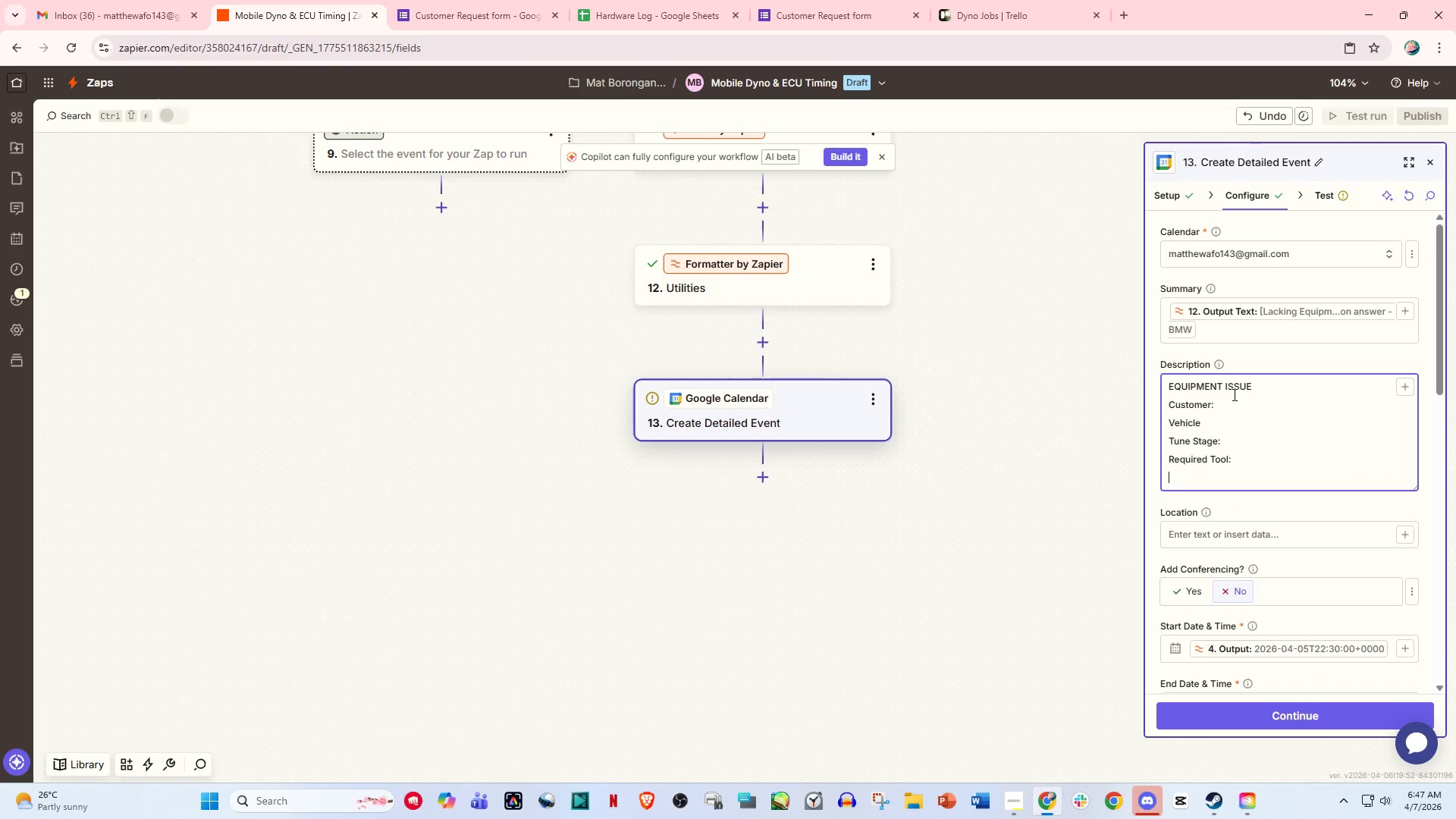 
type(Status)
 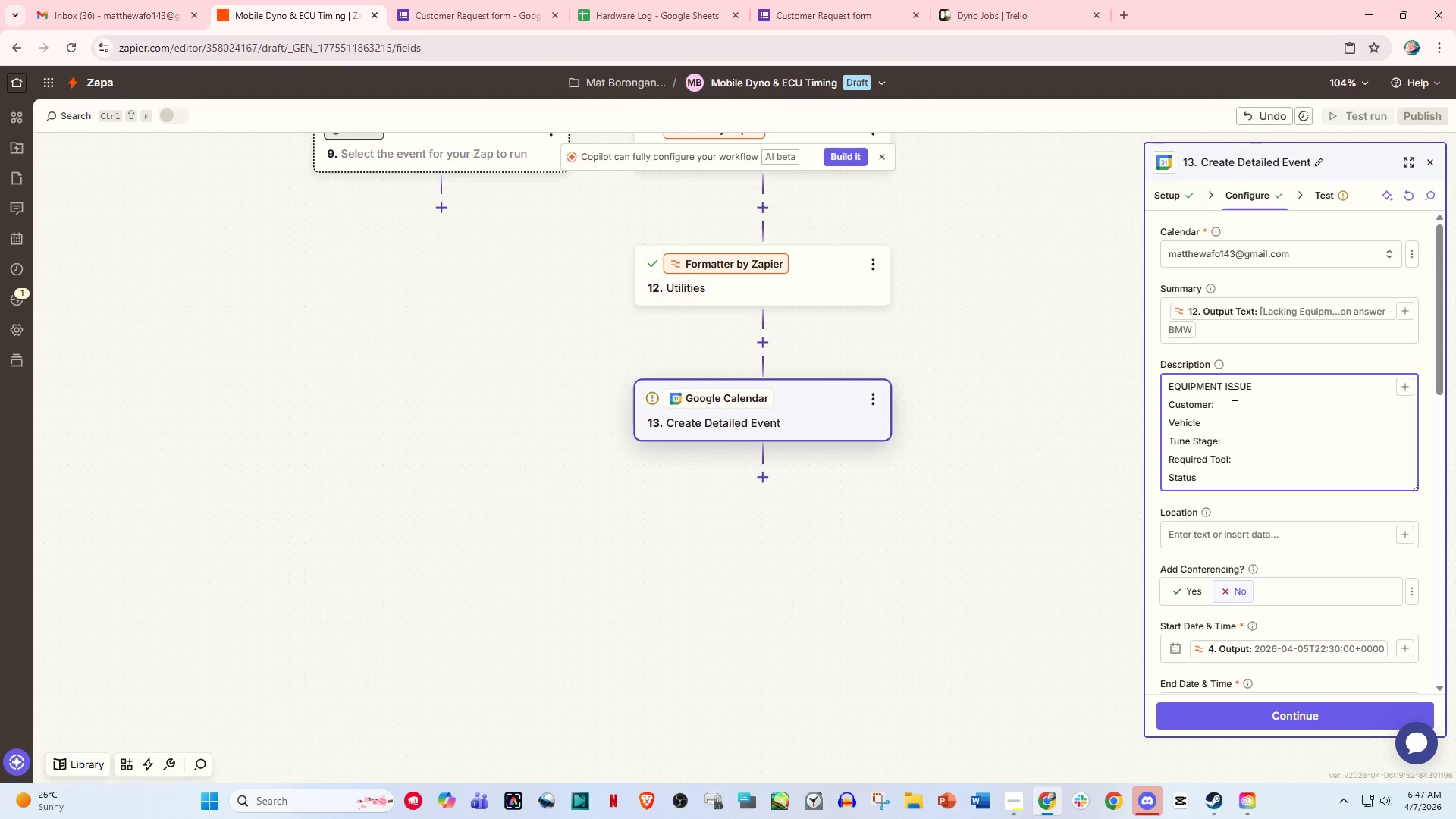 
key(Enter)
 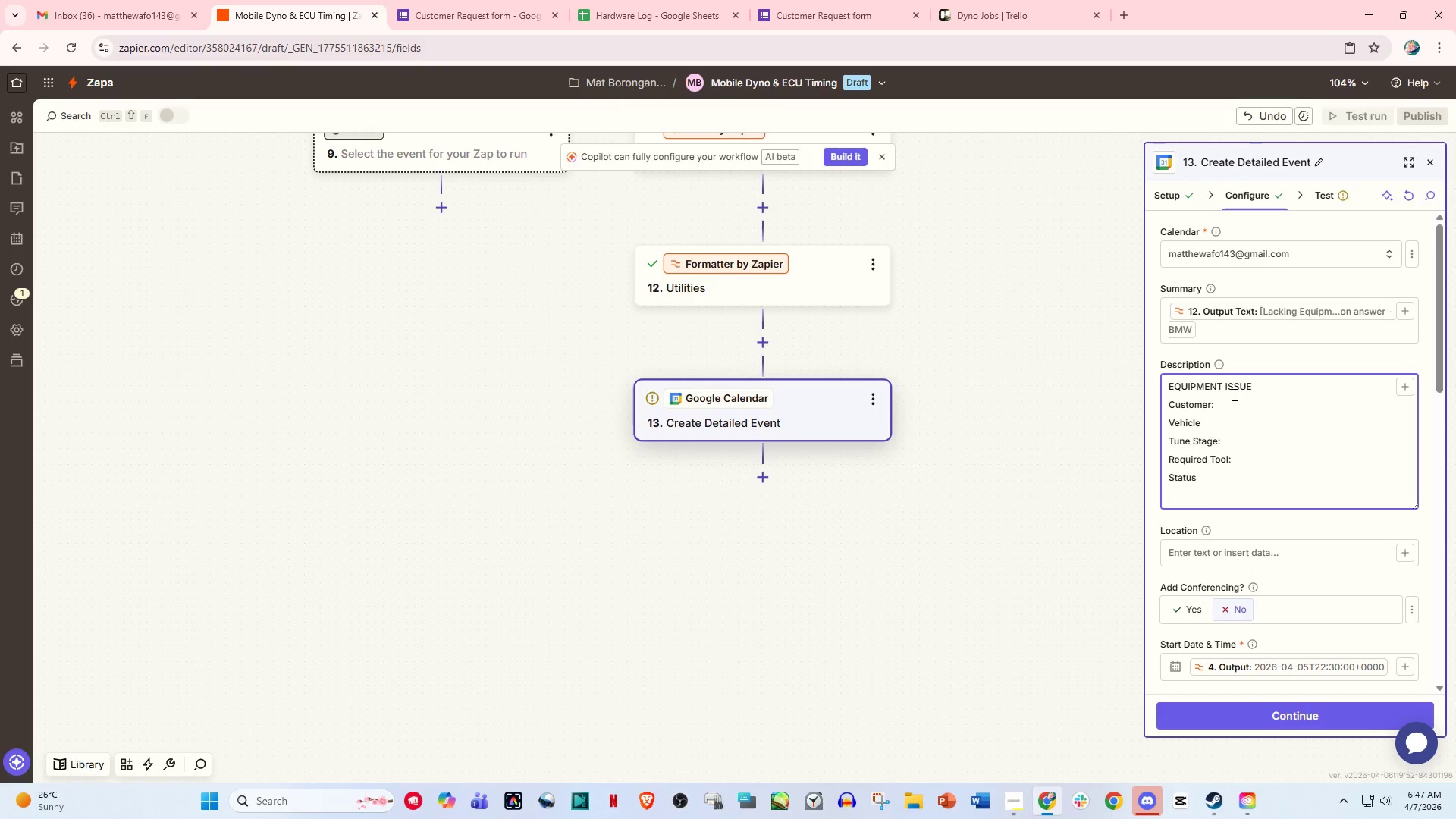 
type(Action)
 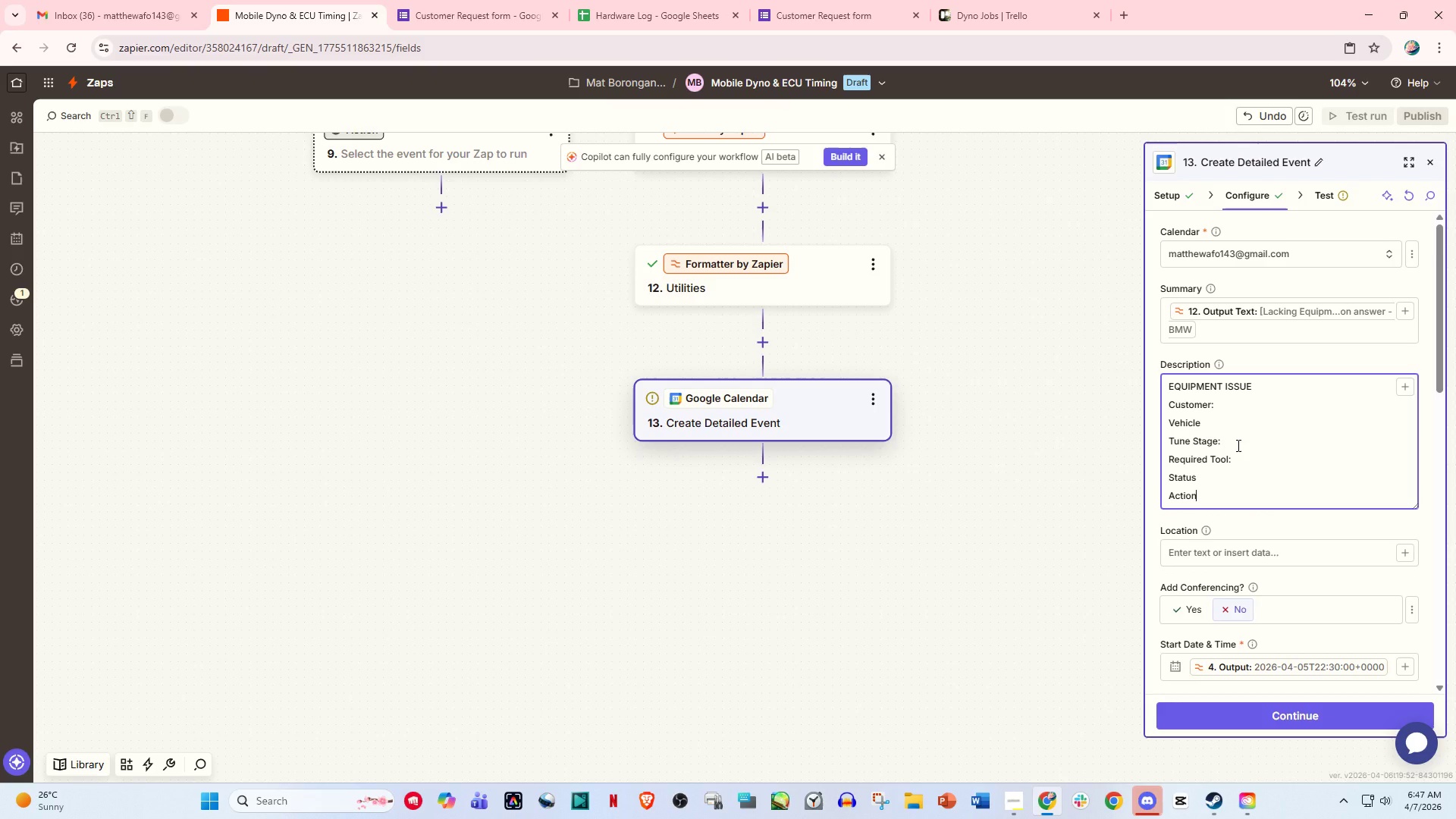 
scroll: coordinate [1237, 445], scroll_direction: down, amount: 1.0
 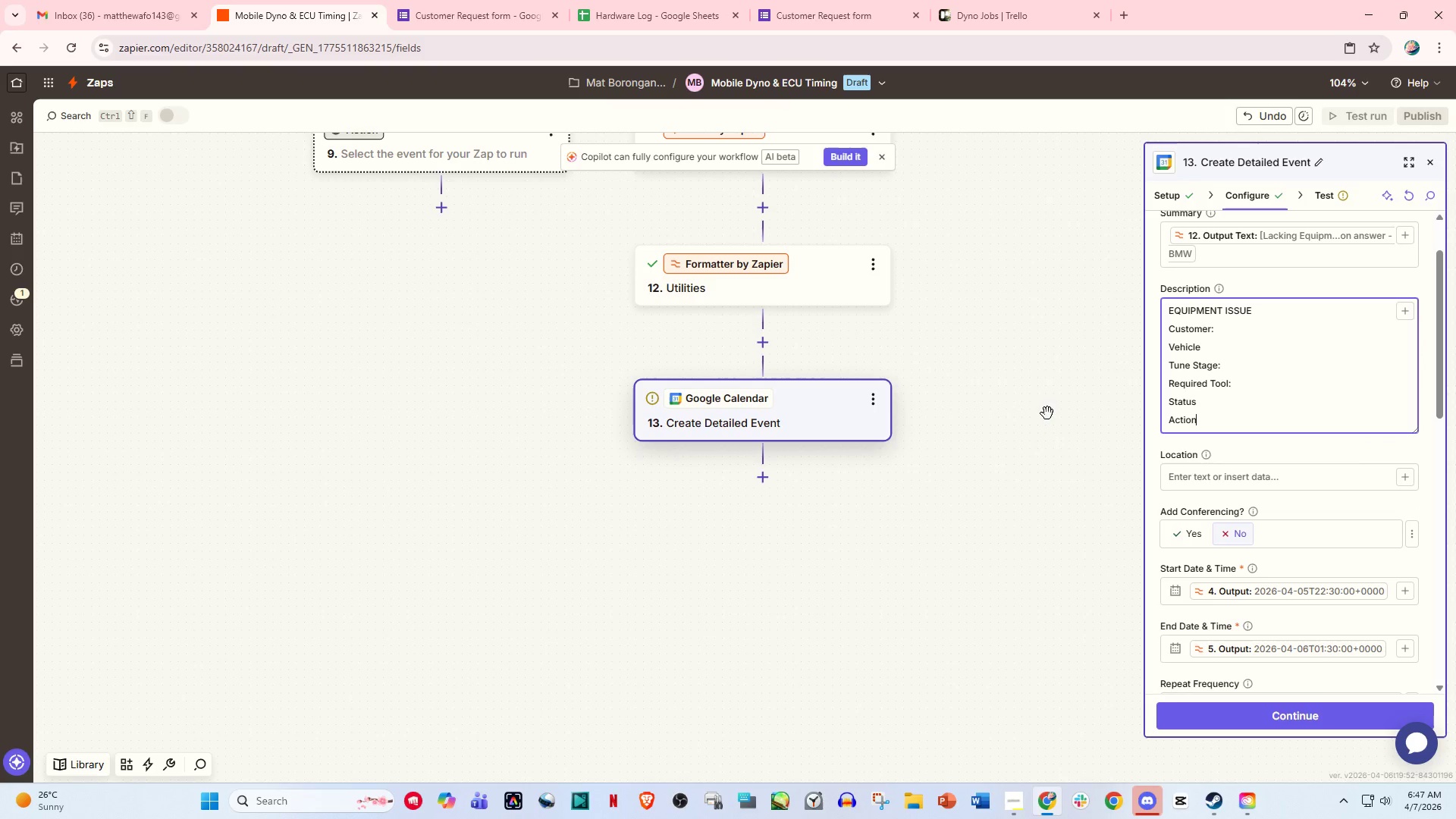 
left_click([836, 0])
 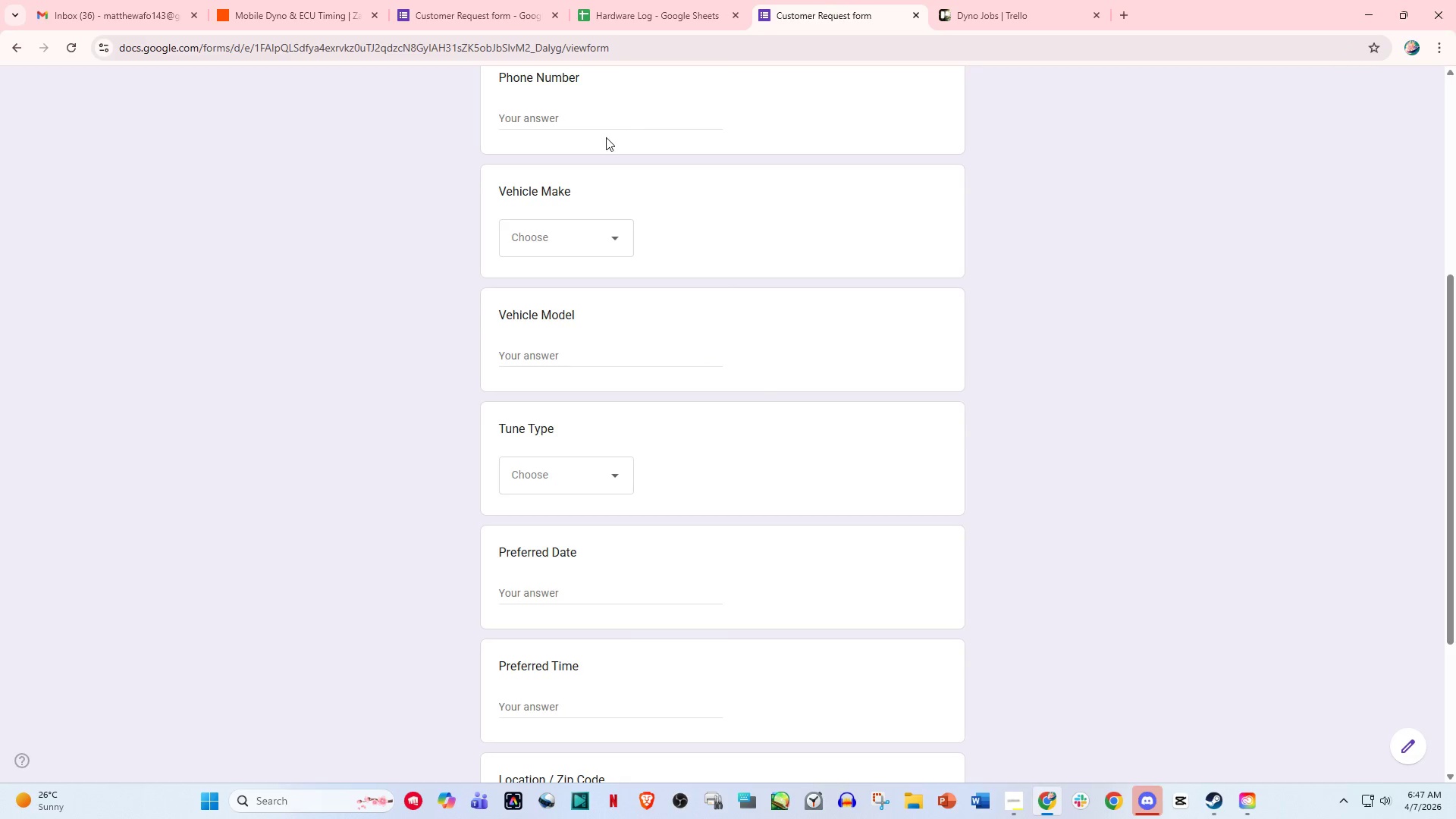 
scroll: coordinate [868, 253], scroll_direction: up, amount: 39.0
 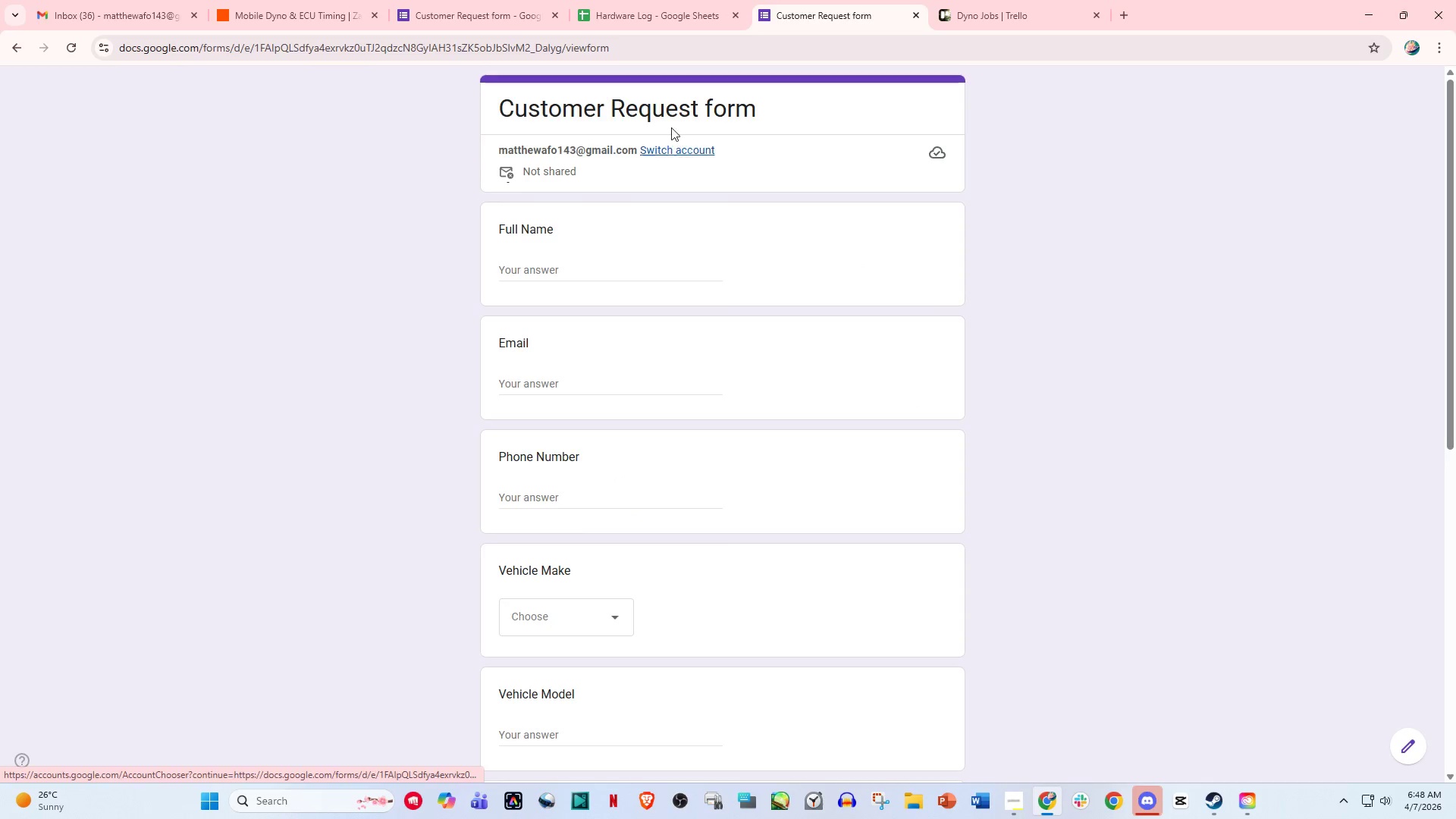 
left_click([488, 0])
 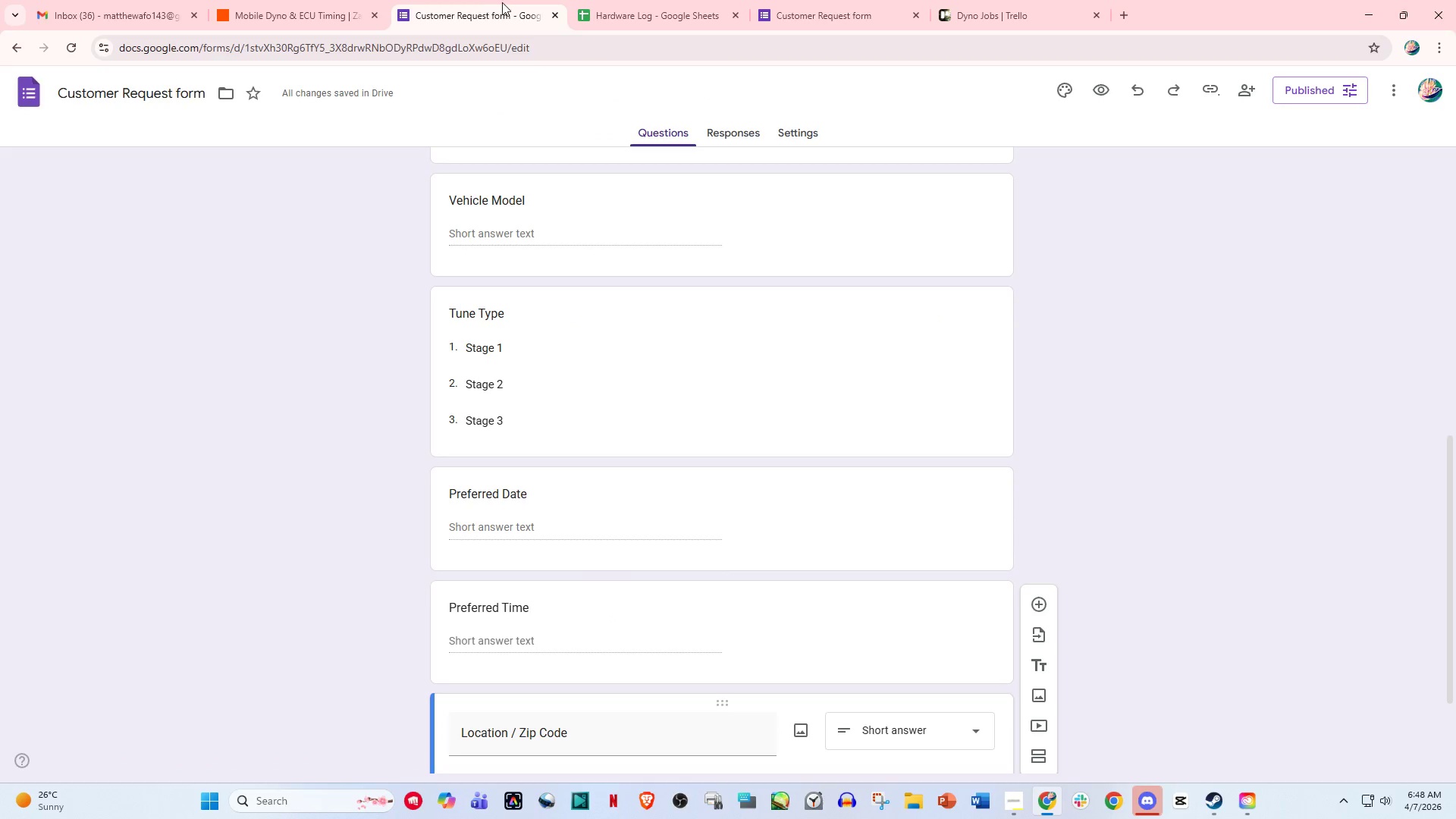 
left_click_drag(start_coordinate=[488, 0], to_coordinate=[647, 8])
 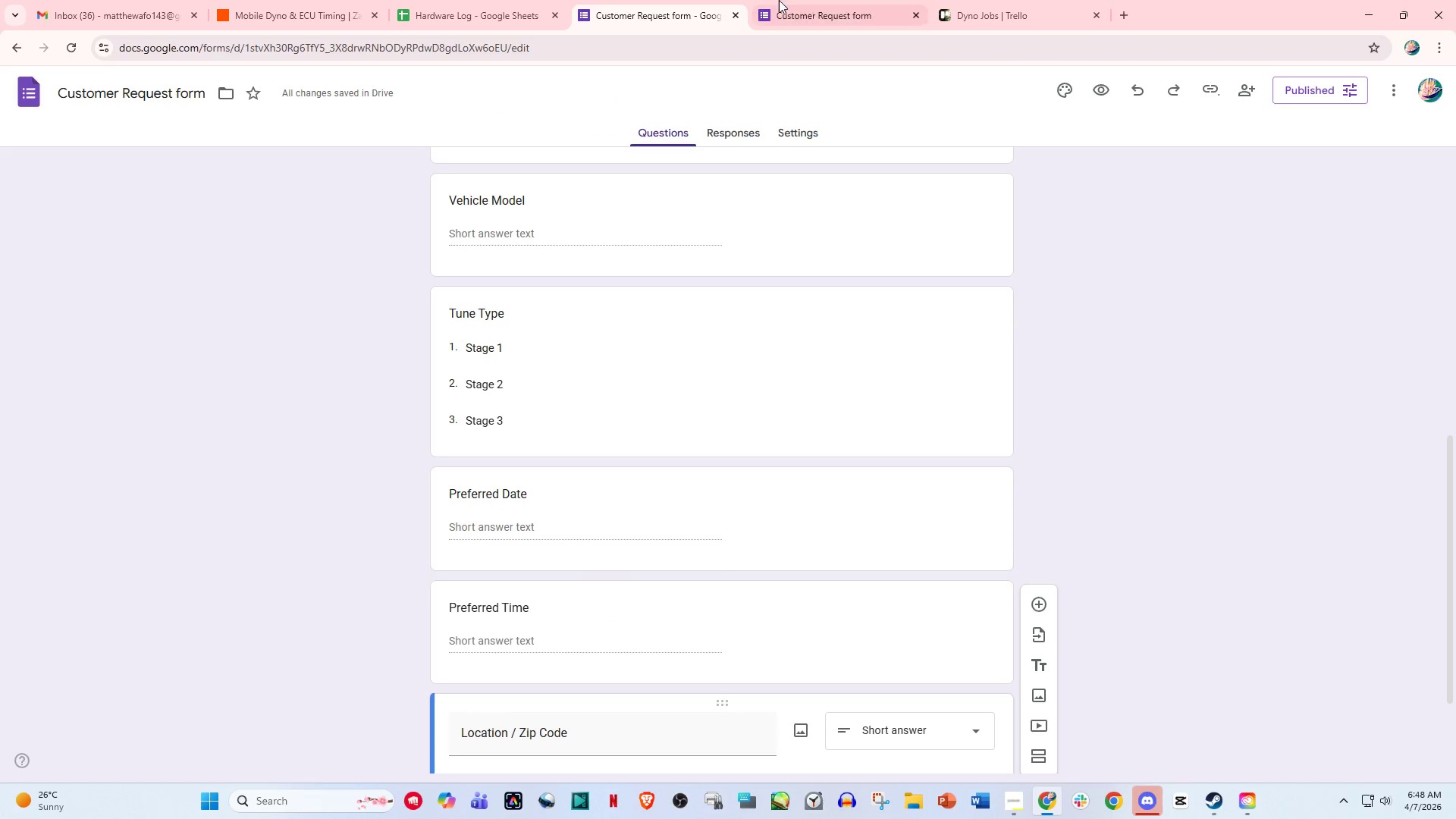 
left_click([789, 0])
 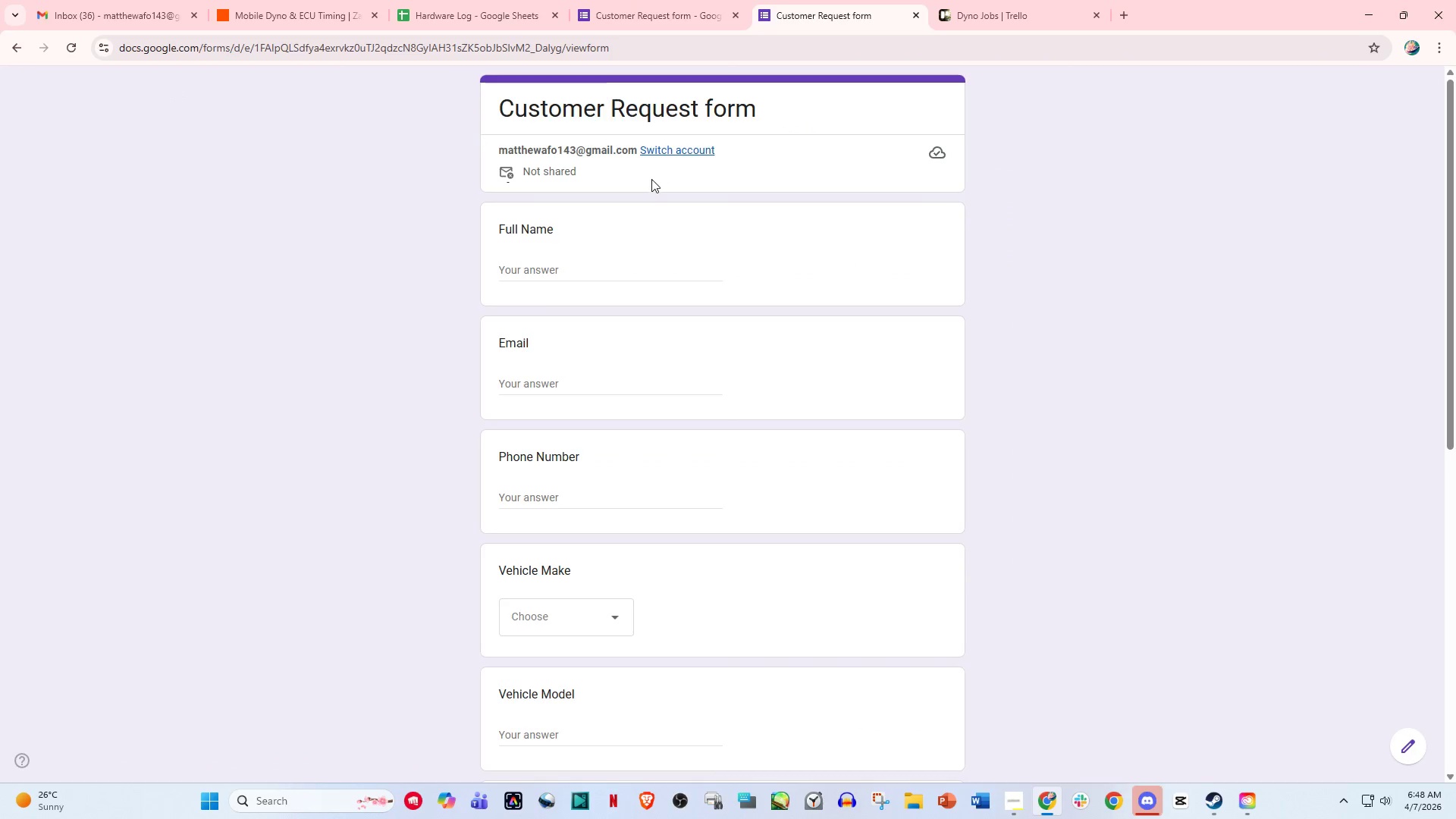 
left_click([599, 253])
 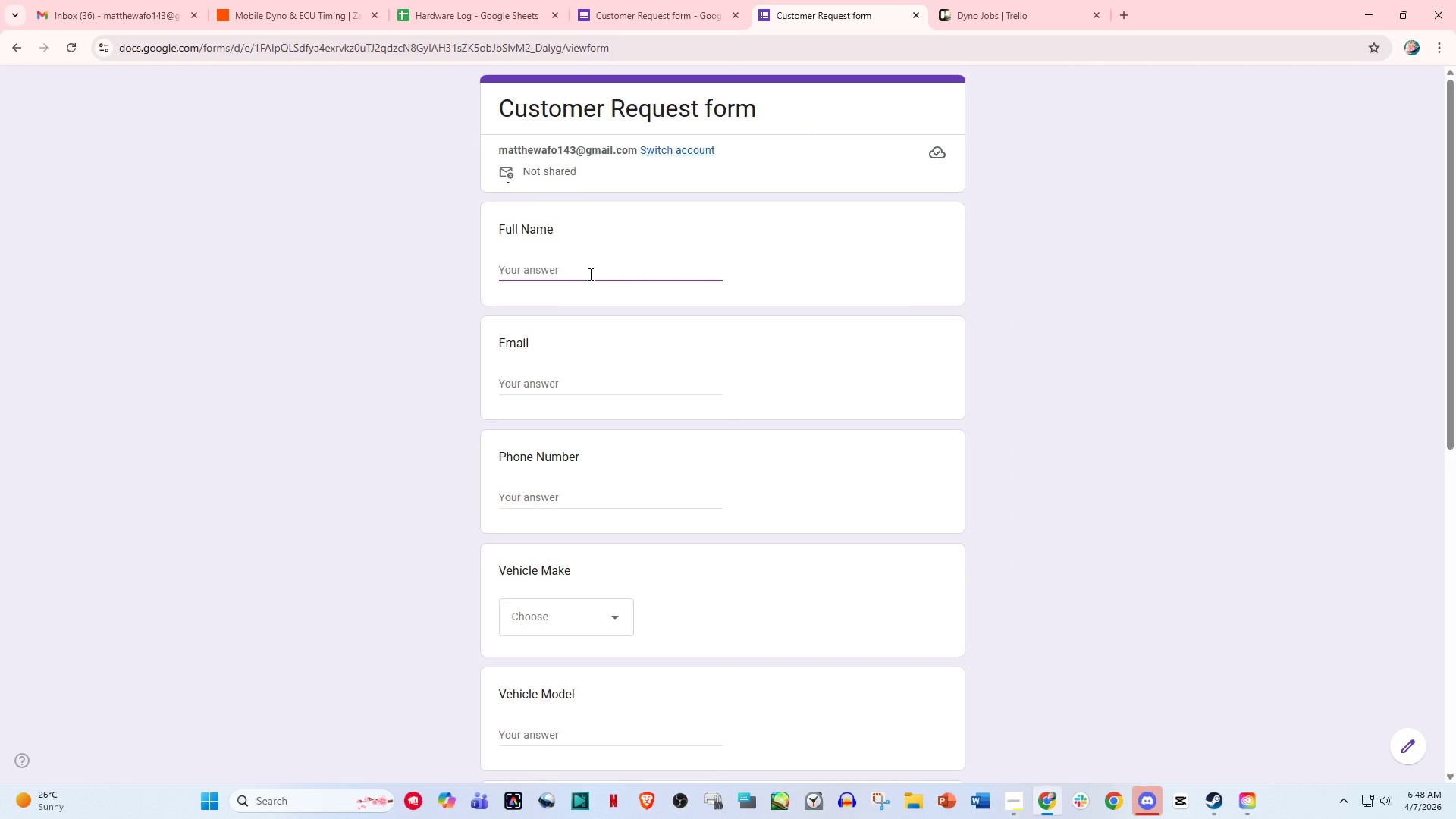 
scroll: coordinate [595, 275], scroll_direction: up, amount: 1.0
 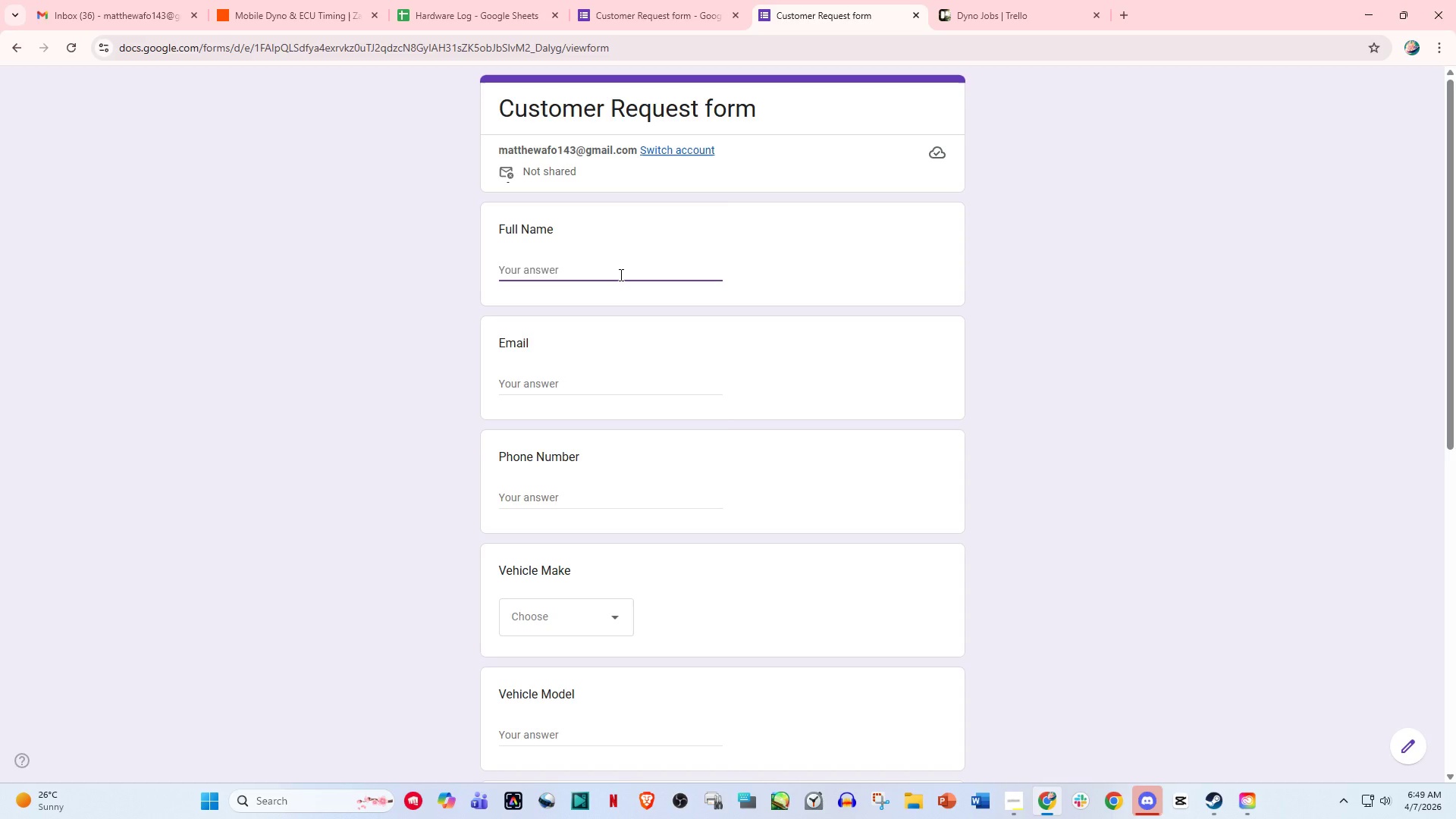 
wait(62.31)
 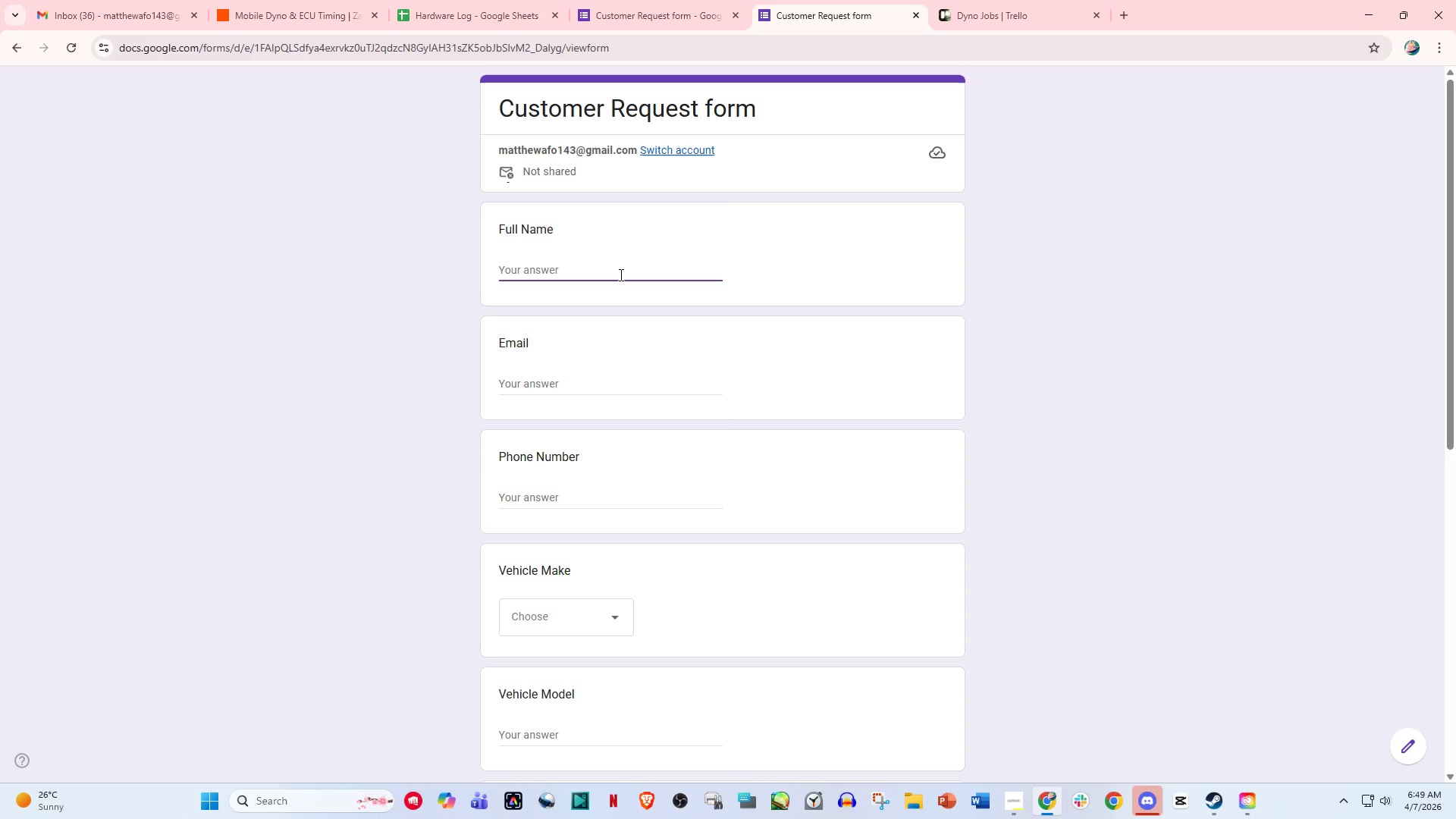 
left_click([490, 0])
 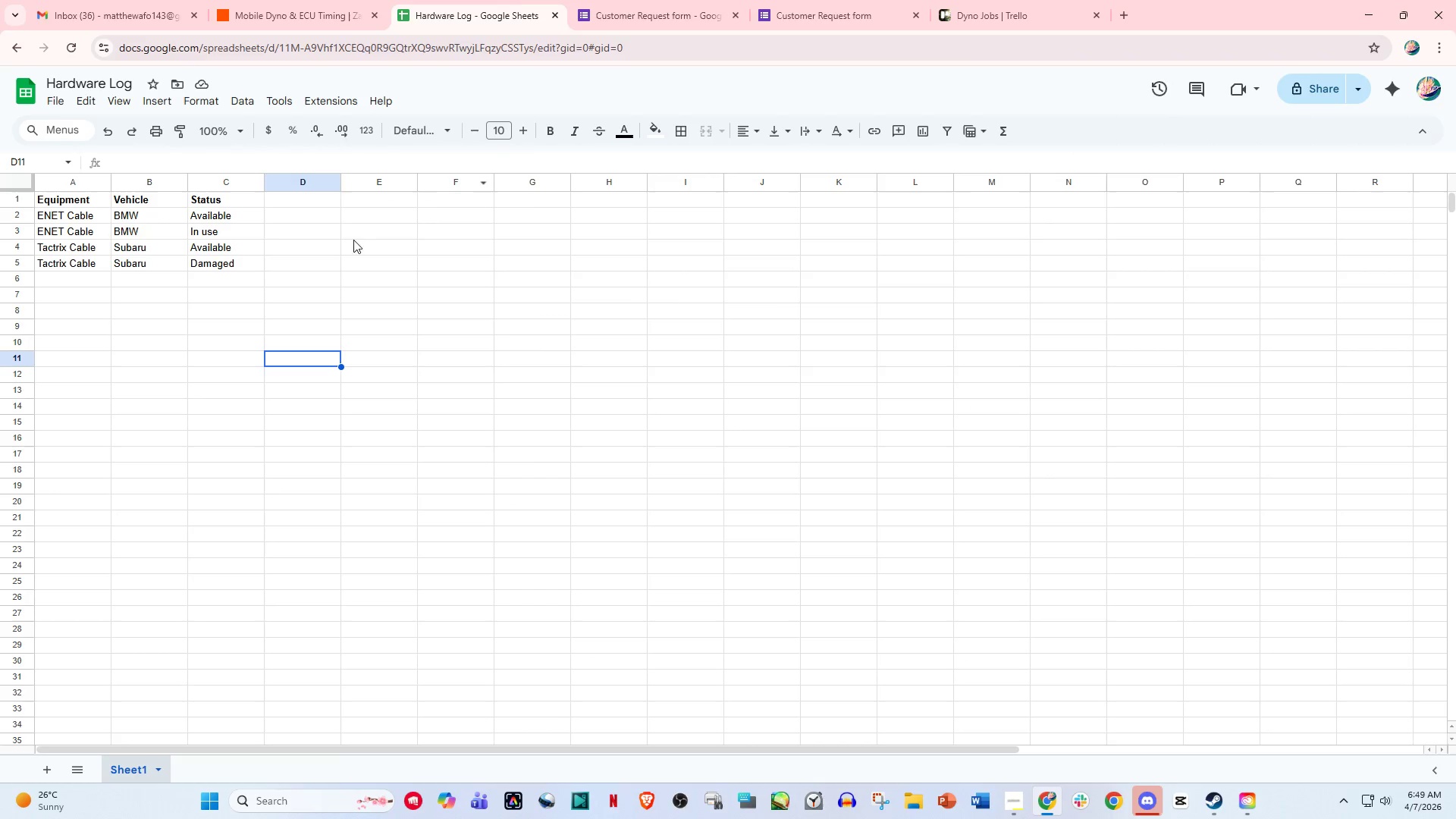 
scroll: coordinate [293, 239], scroll_direction: up, amount: 2.0
 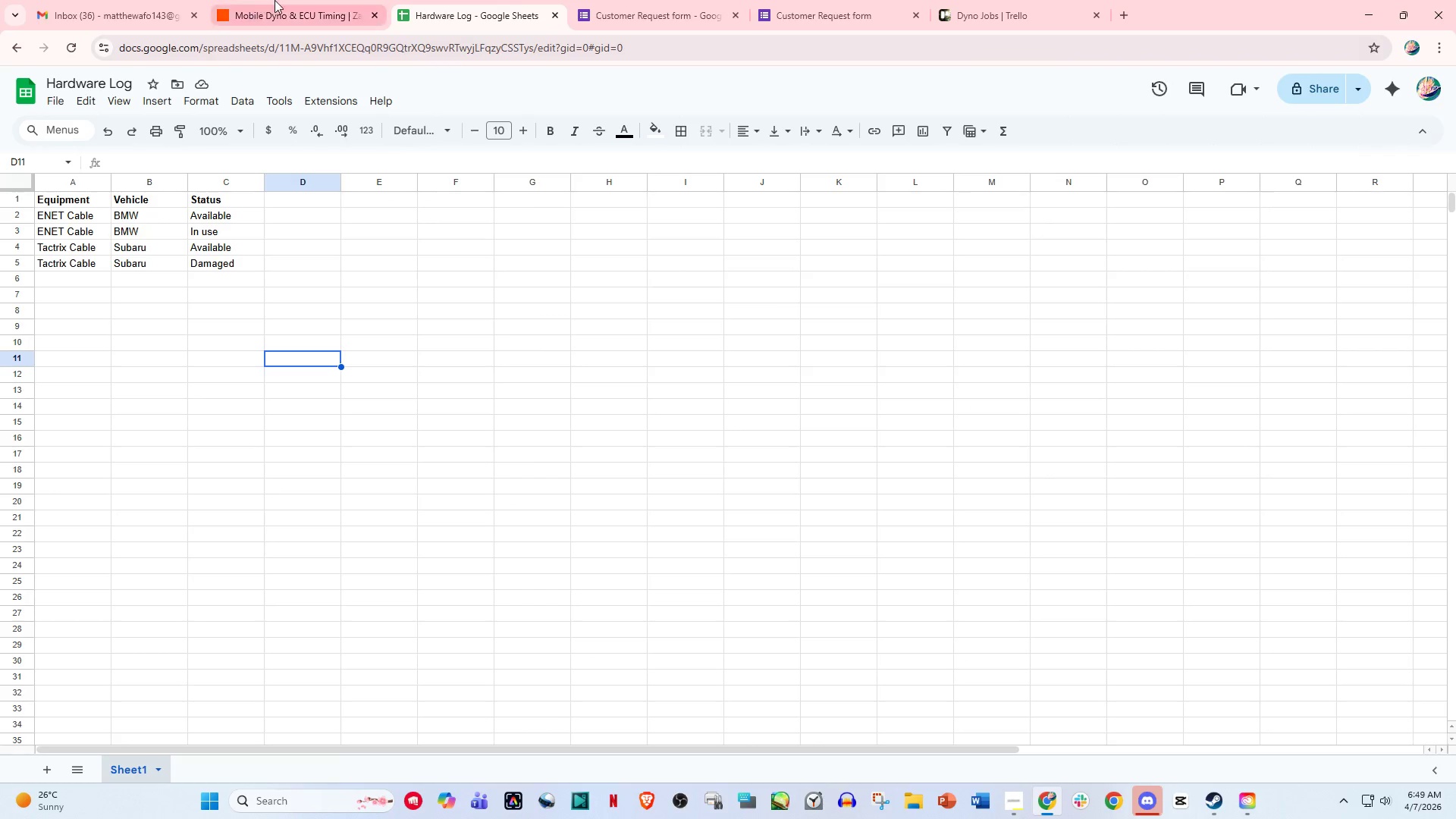 
left_click([276, 0])
 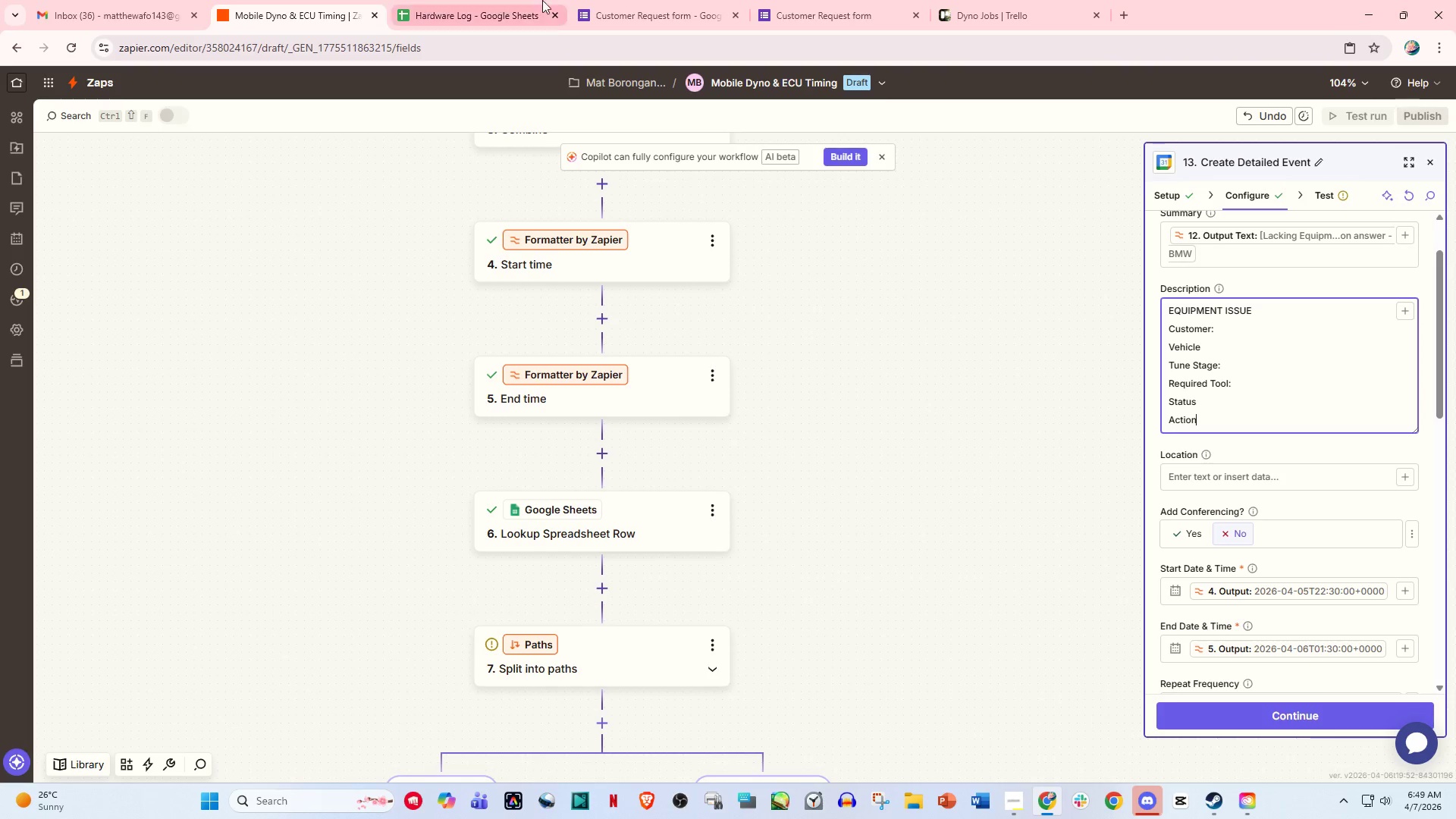 
mouse_move([623, 8])
 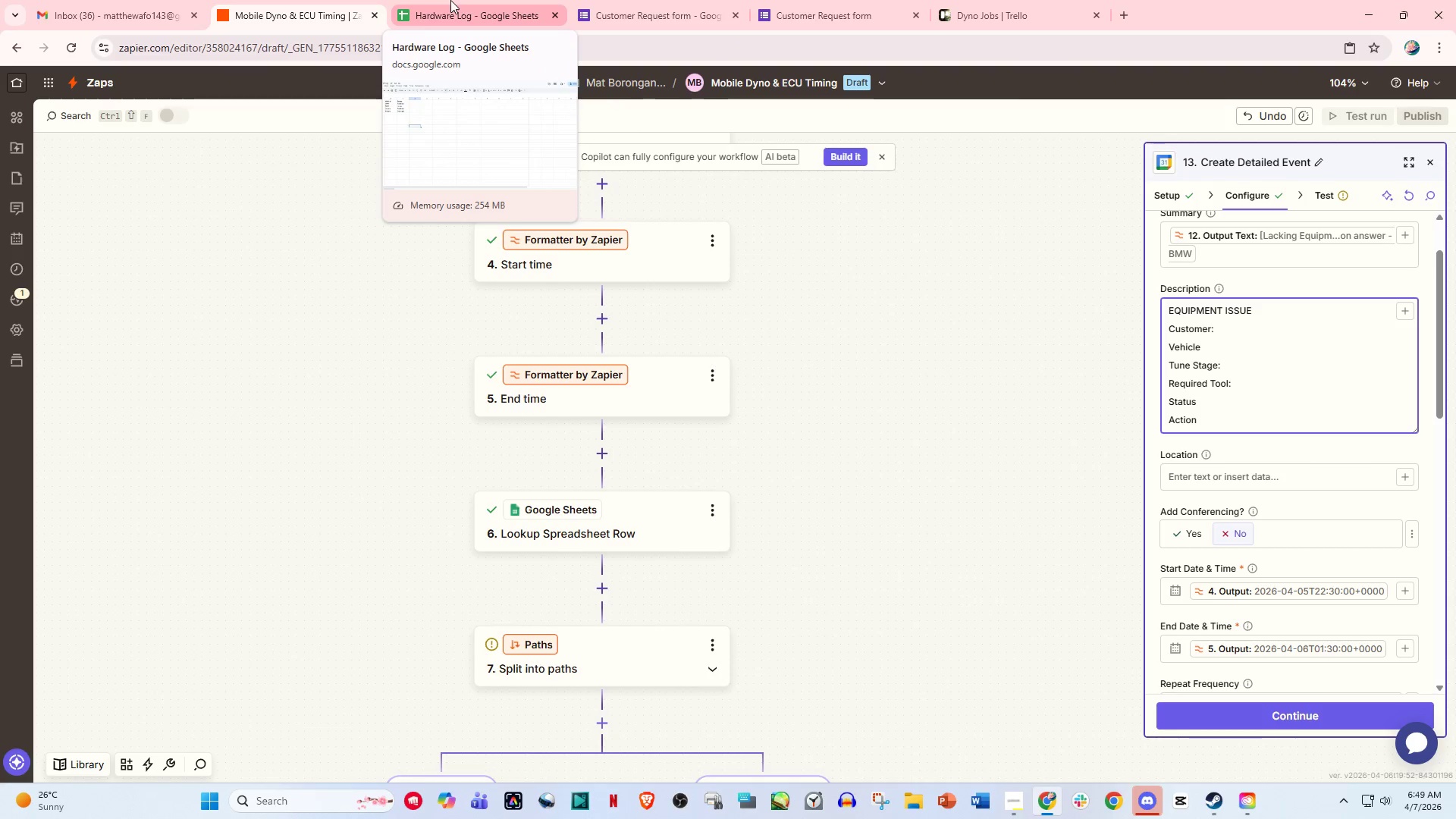 
left_click([482, 0])
 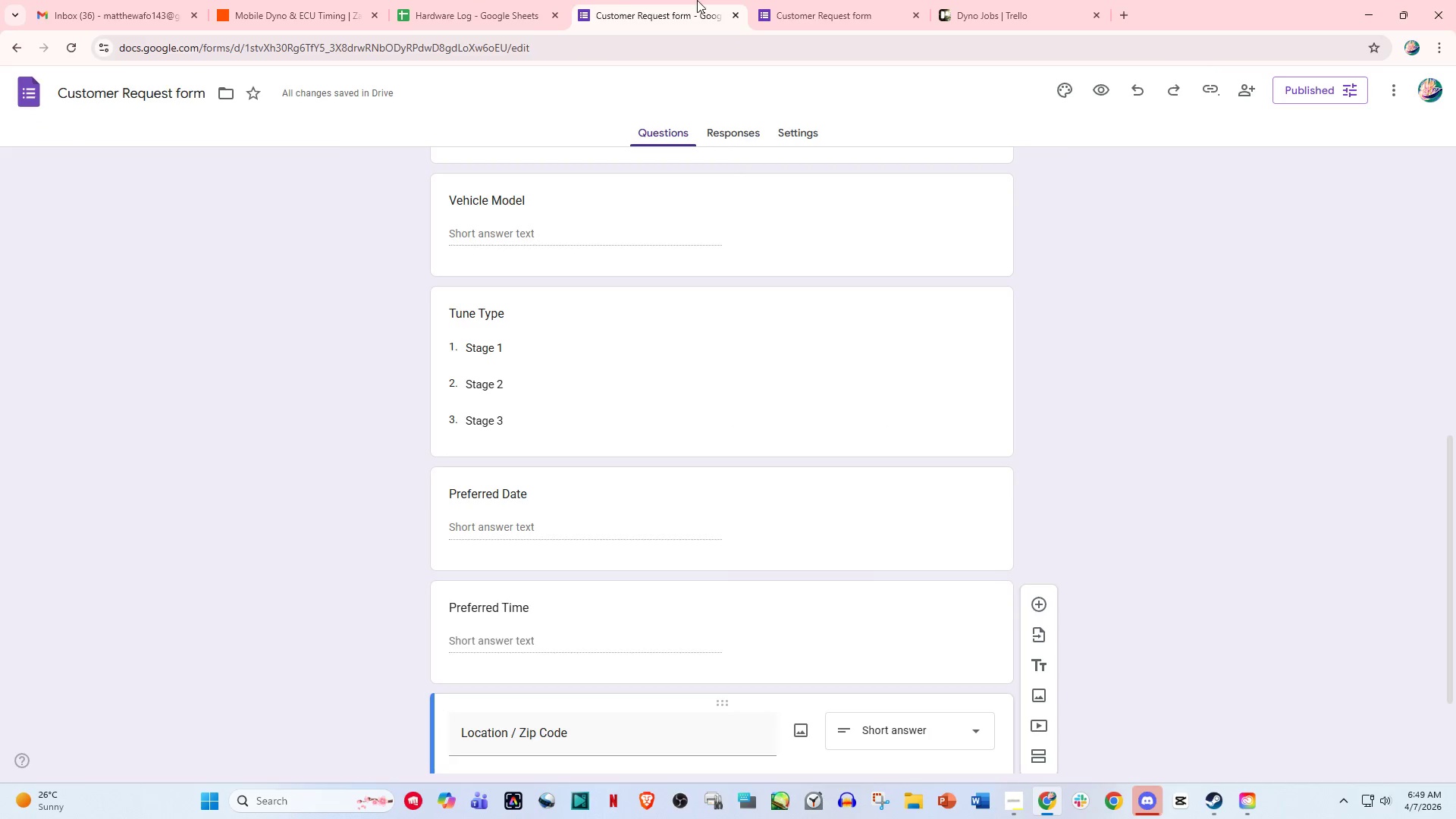 
left_click_drag(start_coordinate=[818, 0], to_coordinate=[824, 0])
 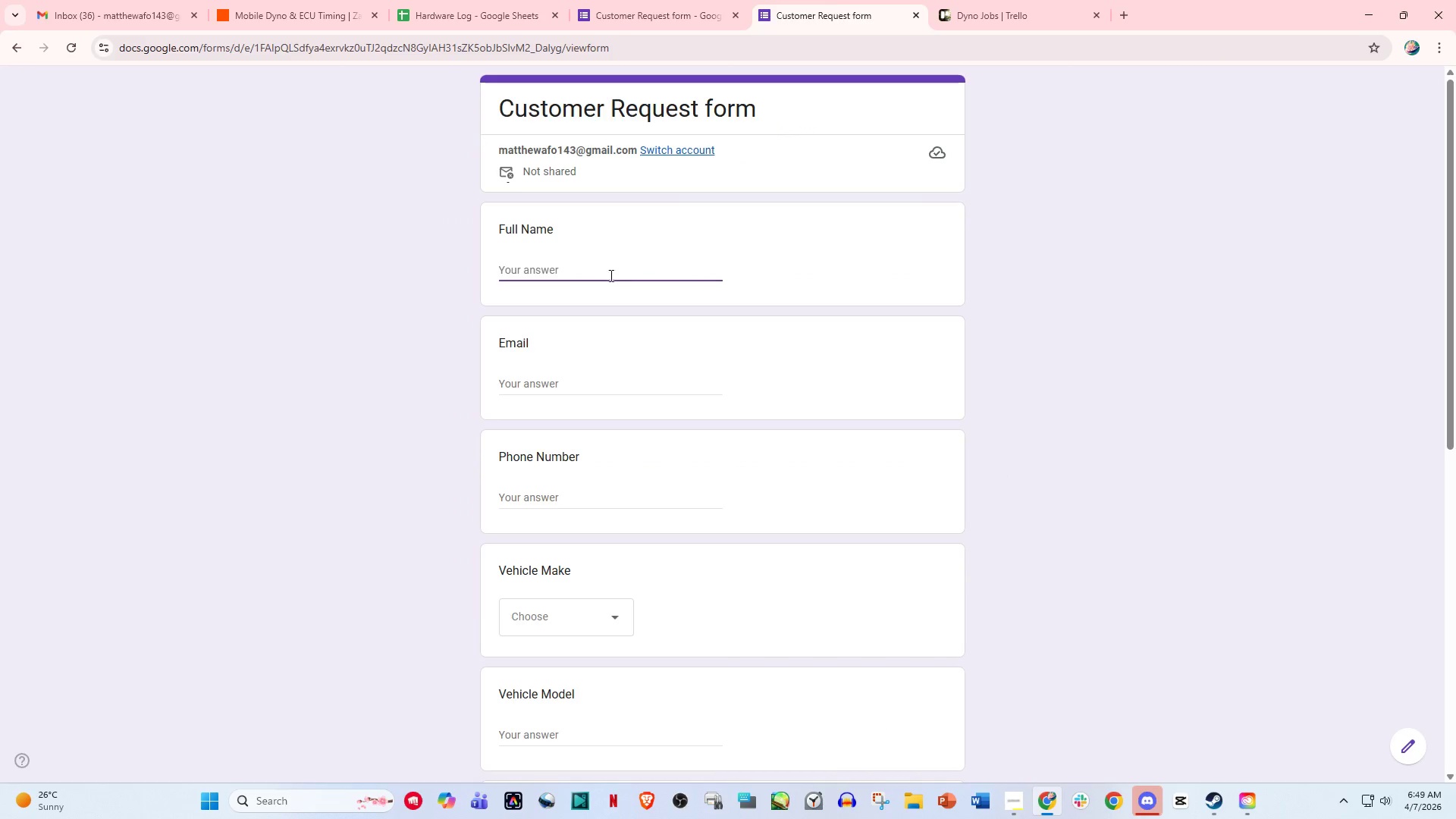 
left_click([597, 266])
 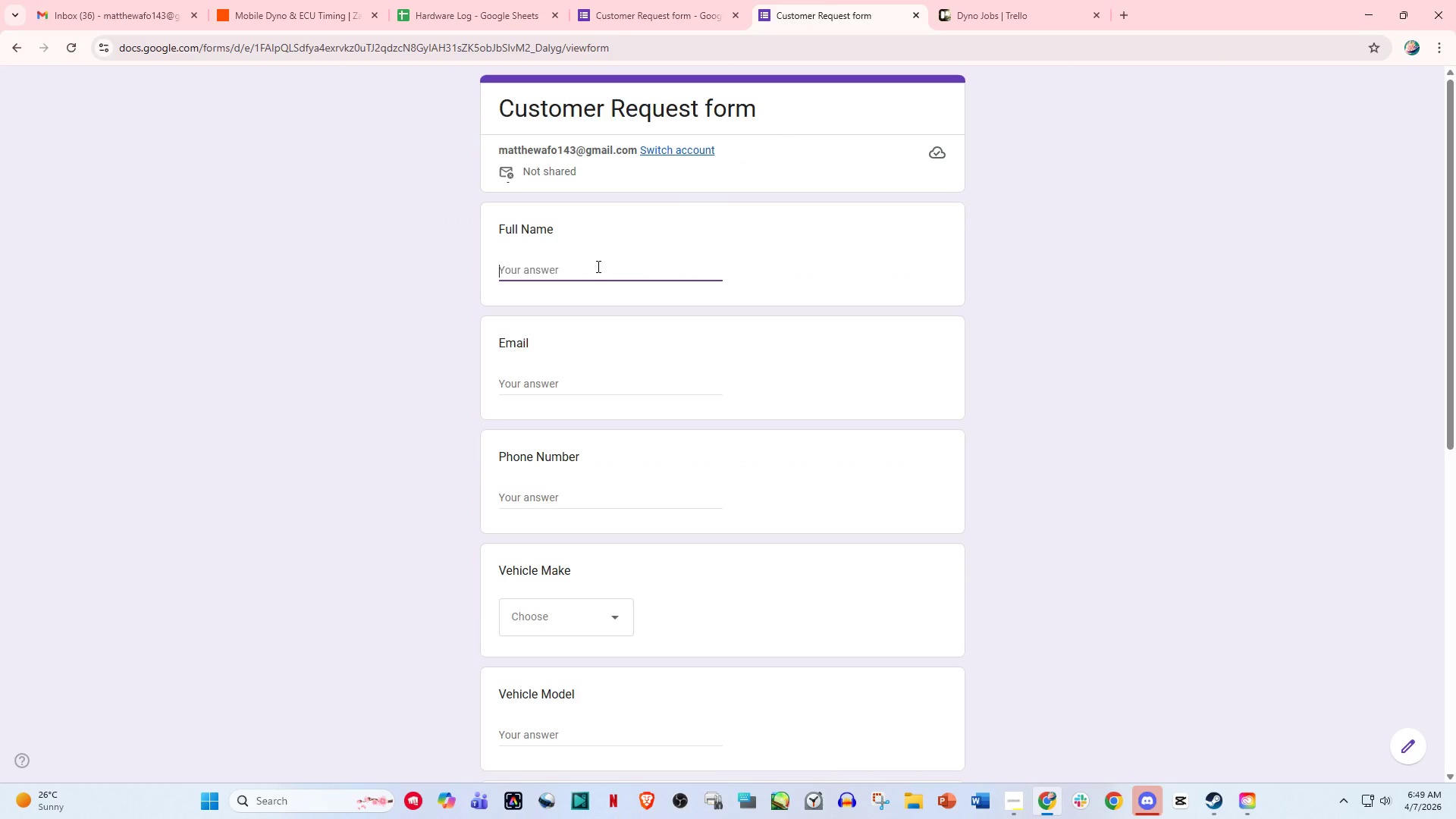 
type(Johnv)
key(Backspace)
type( Cruz)
 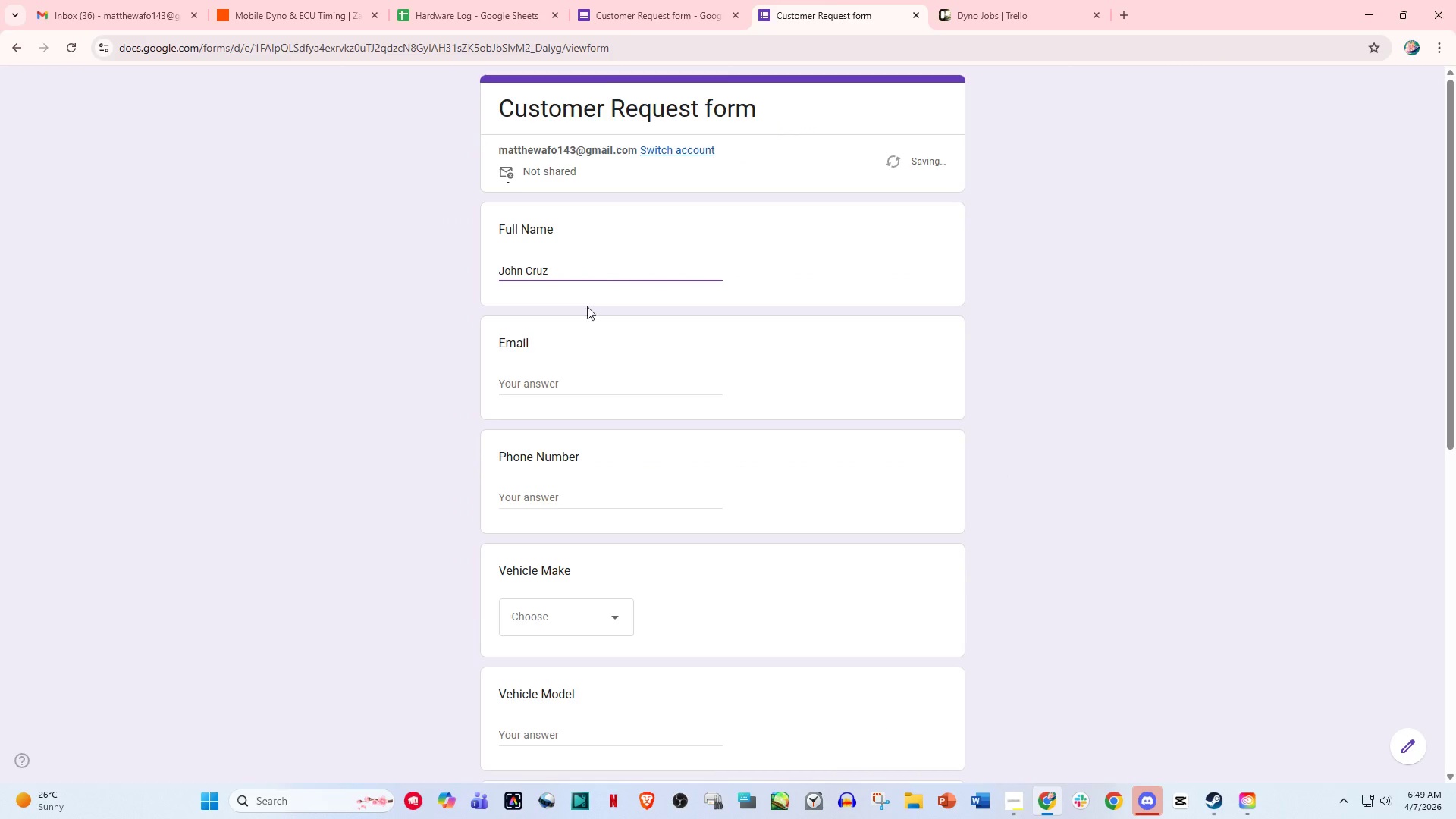 
left_click([589, 385])
 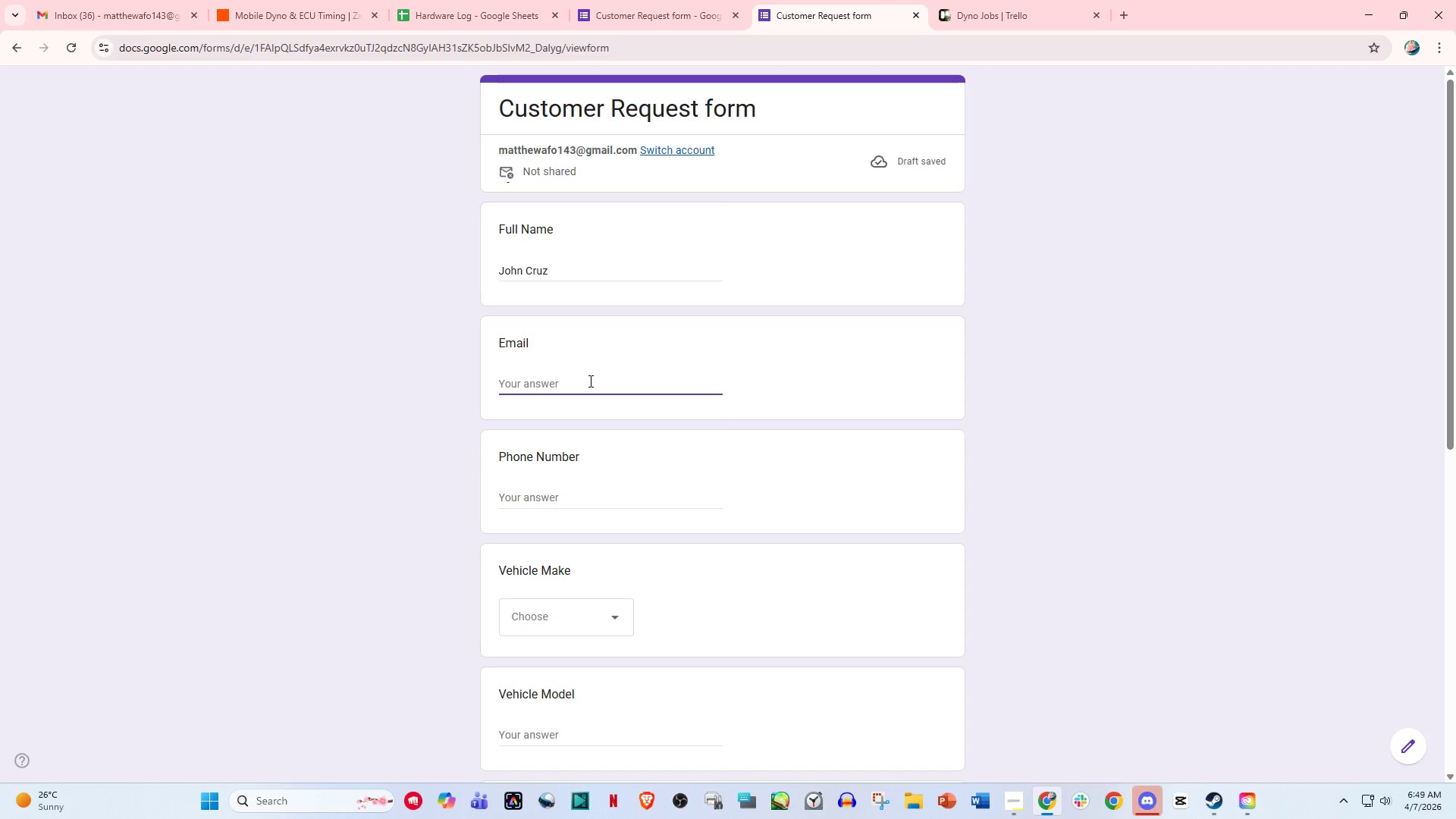 
type(johncruz@gmail.com)
 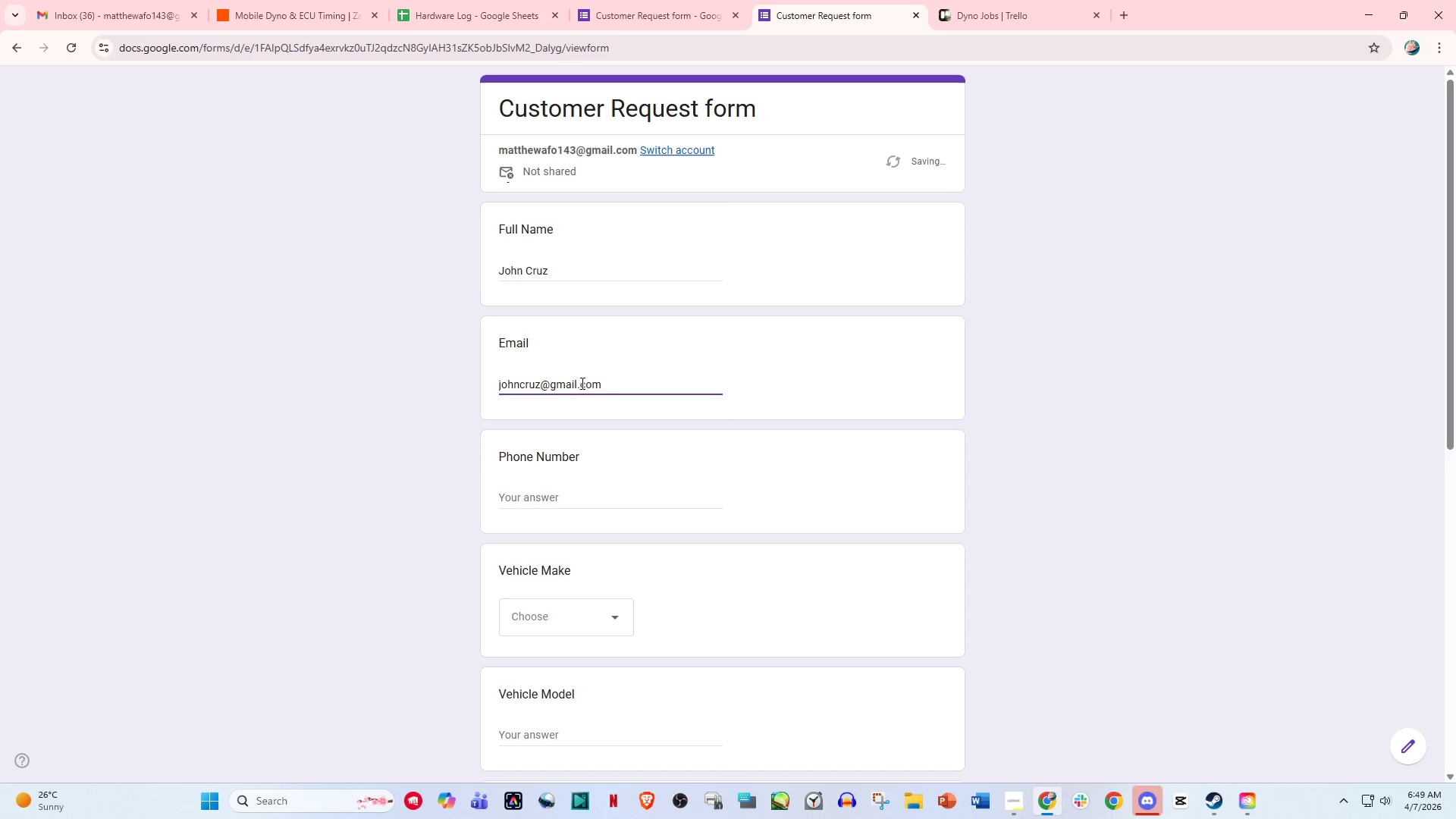 
left_click([546, 497])
 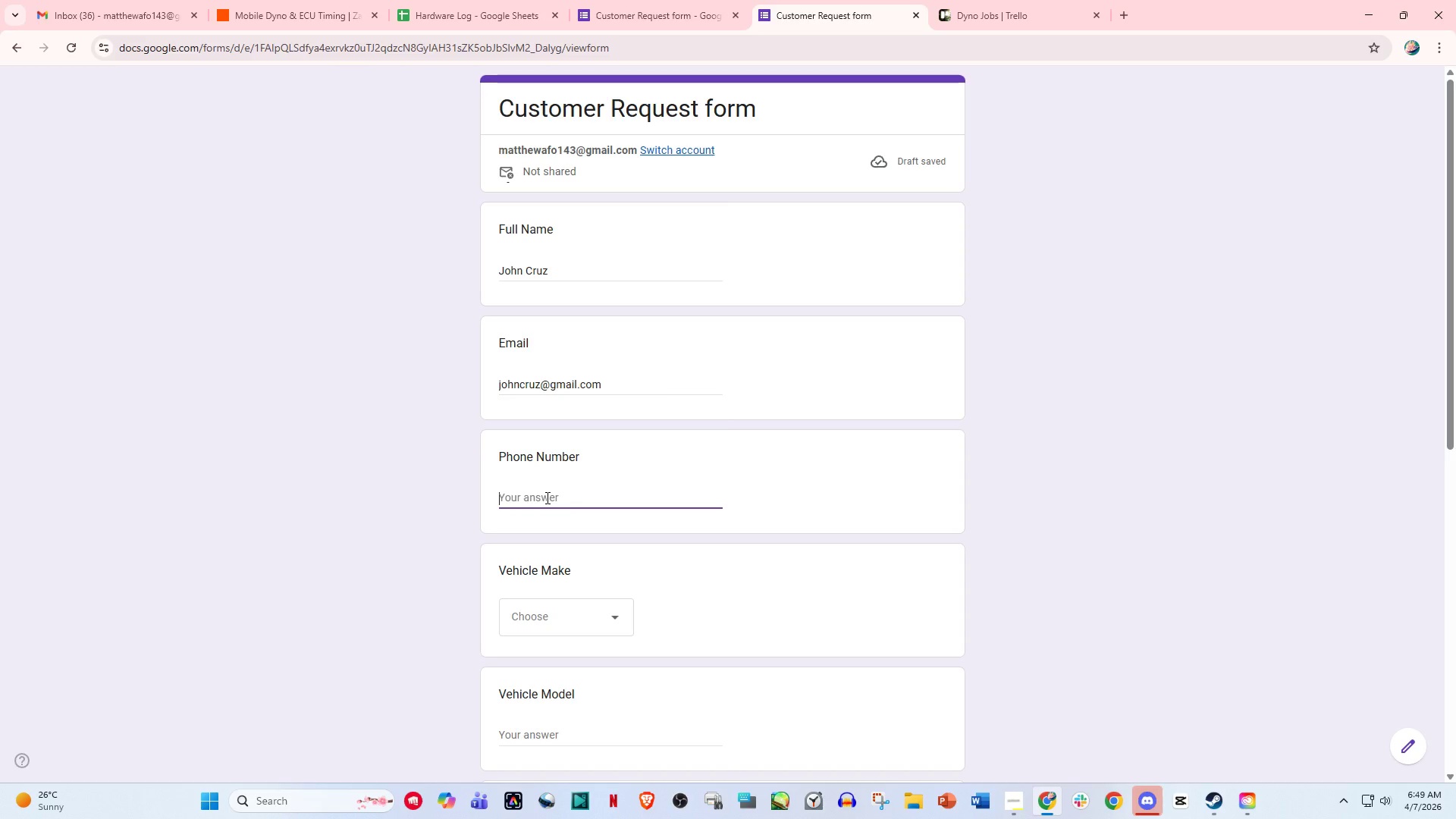 
type(+63)
 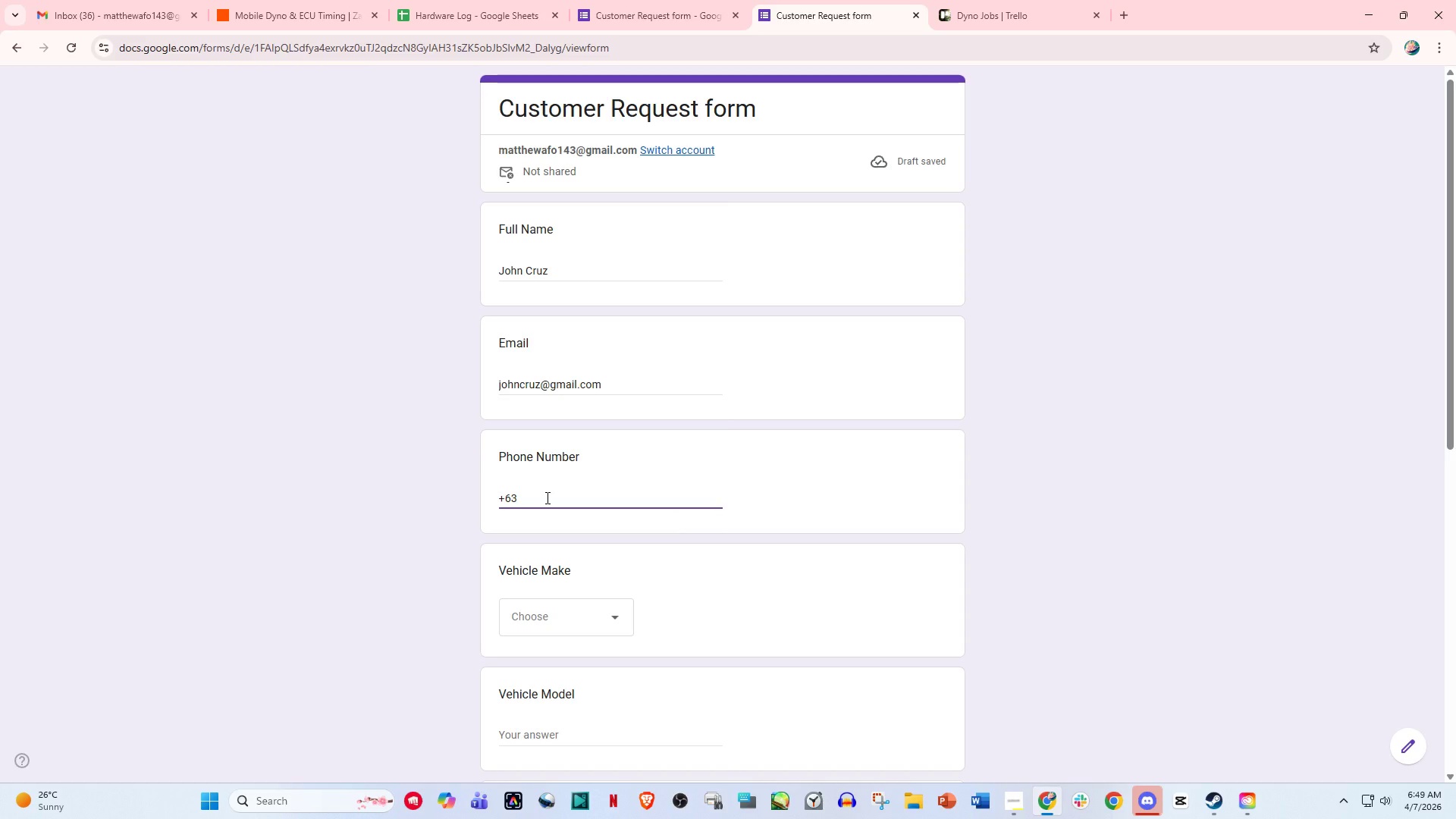 
type(9171234567)
 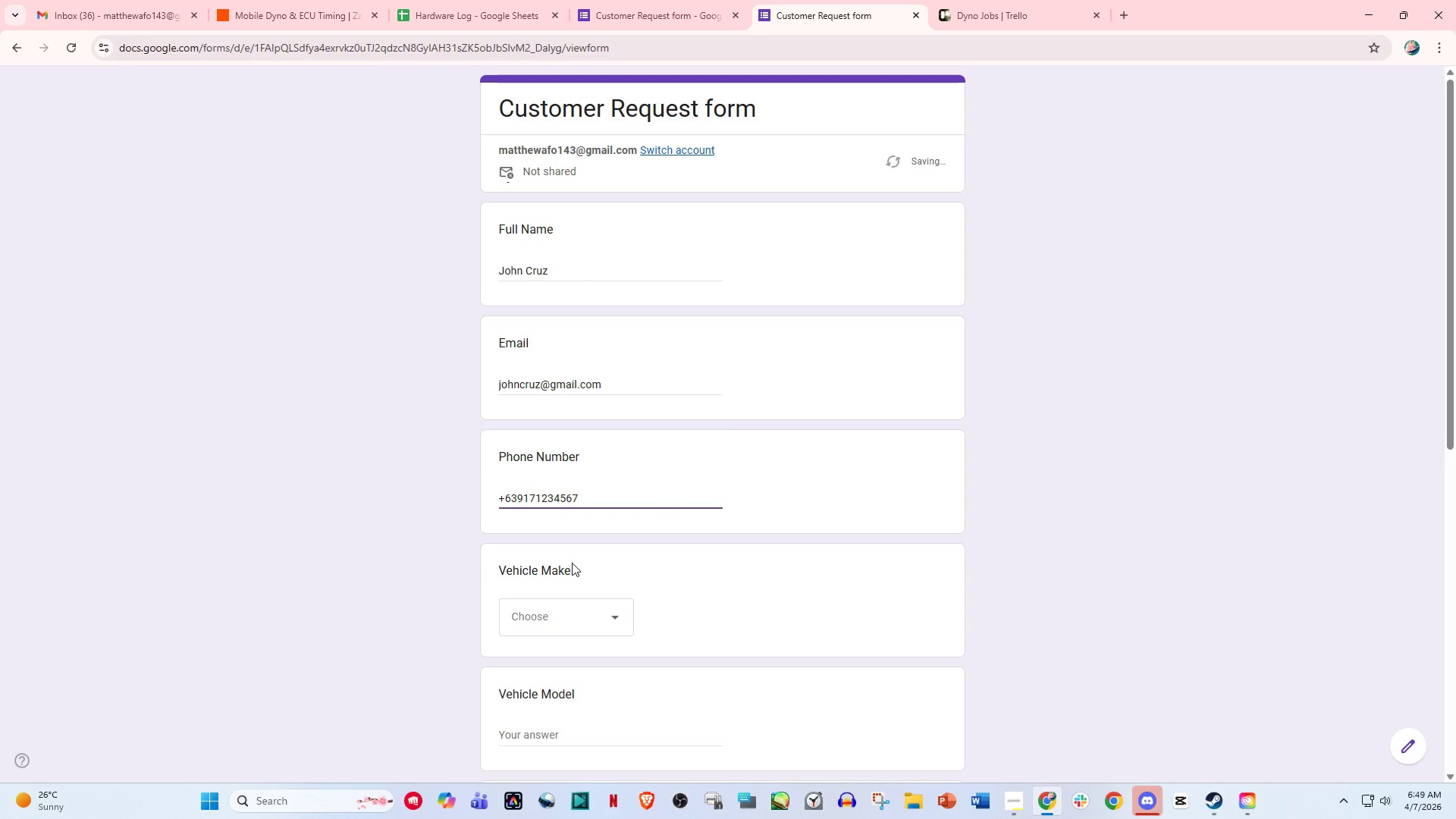 
scroll: coordinate [572, 563], scroll_direction: down, amount: 1.0
 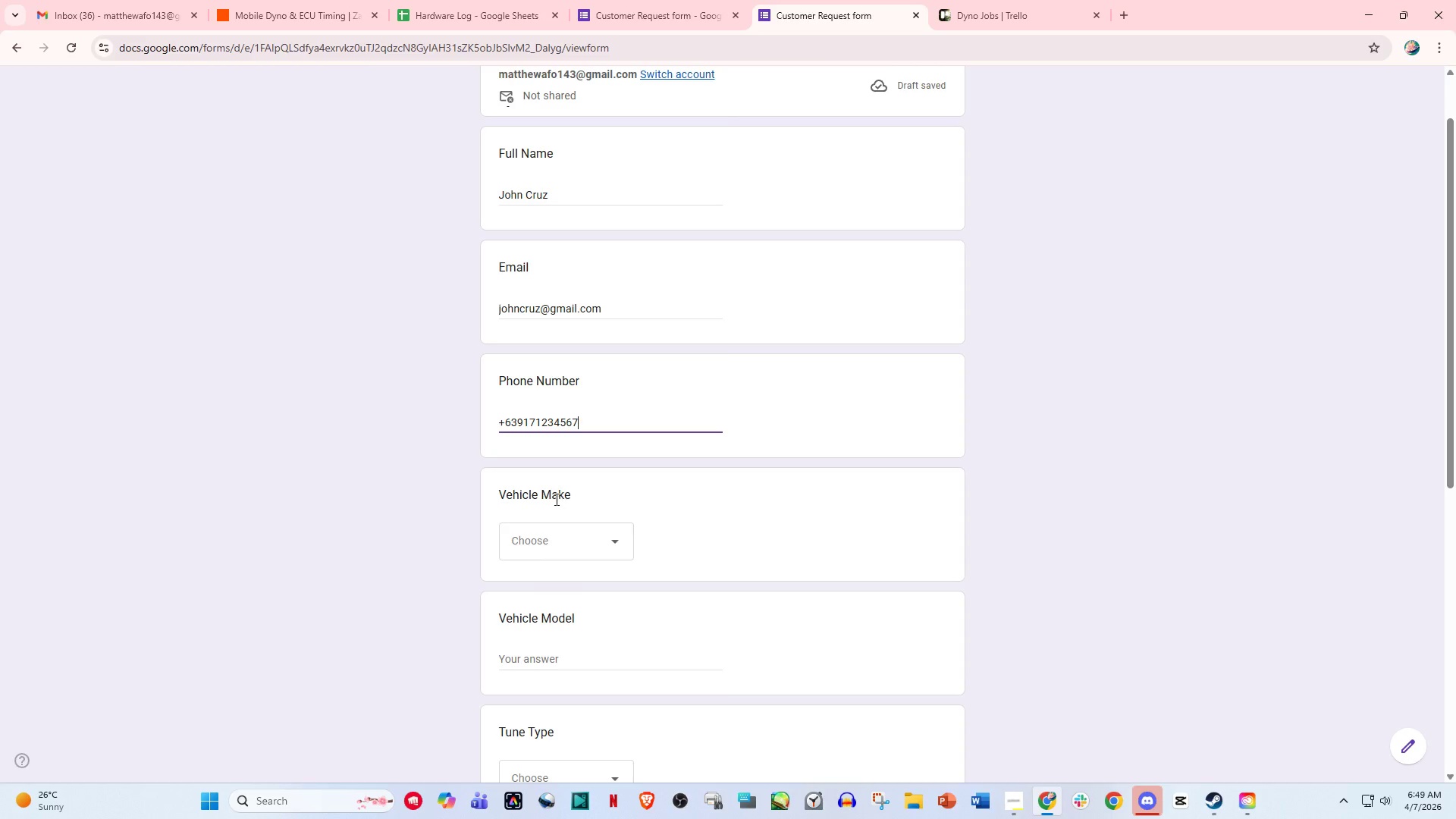 
left_click([549, 532])
 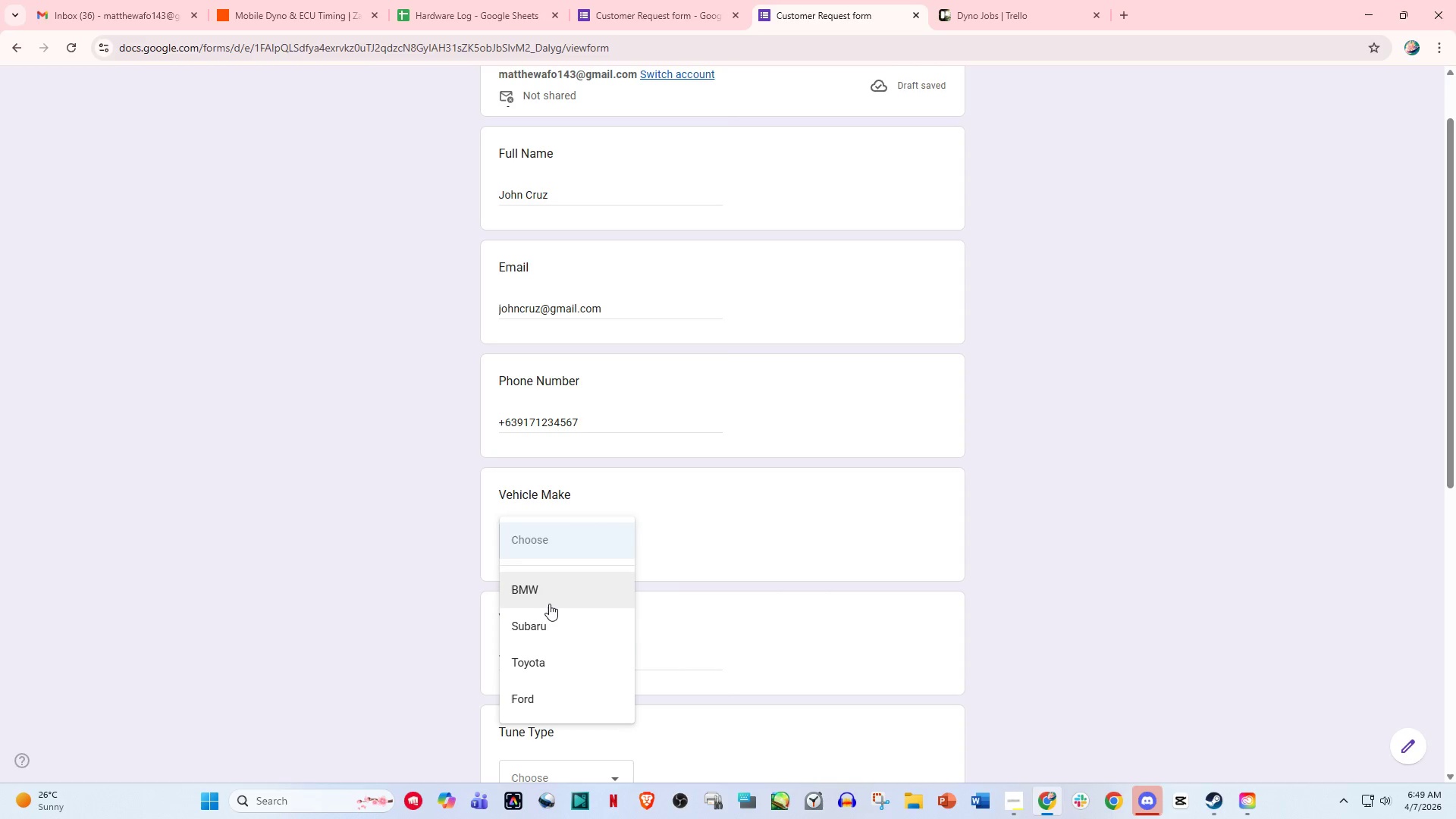 
left_click([548, 618])
 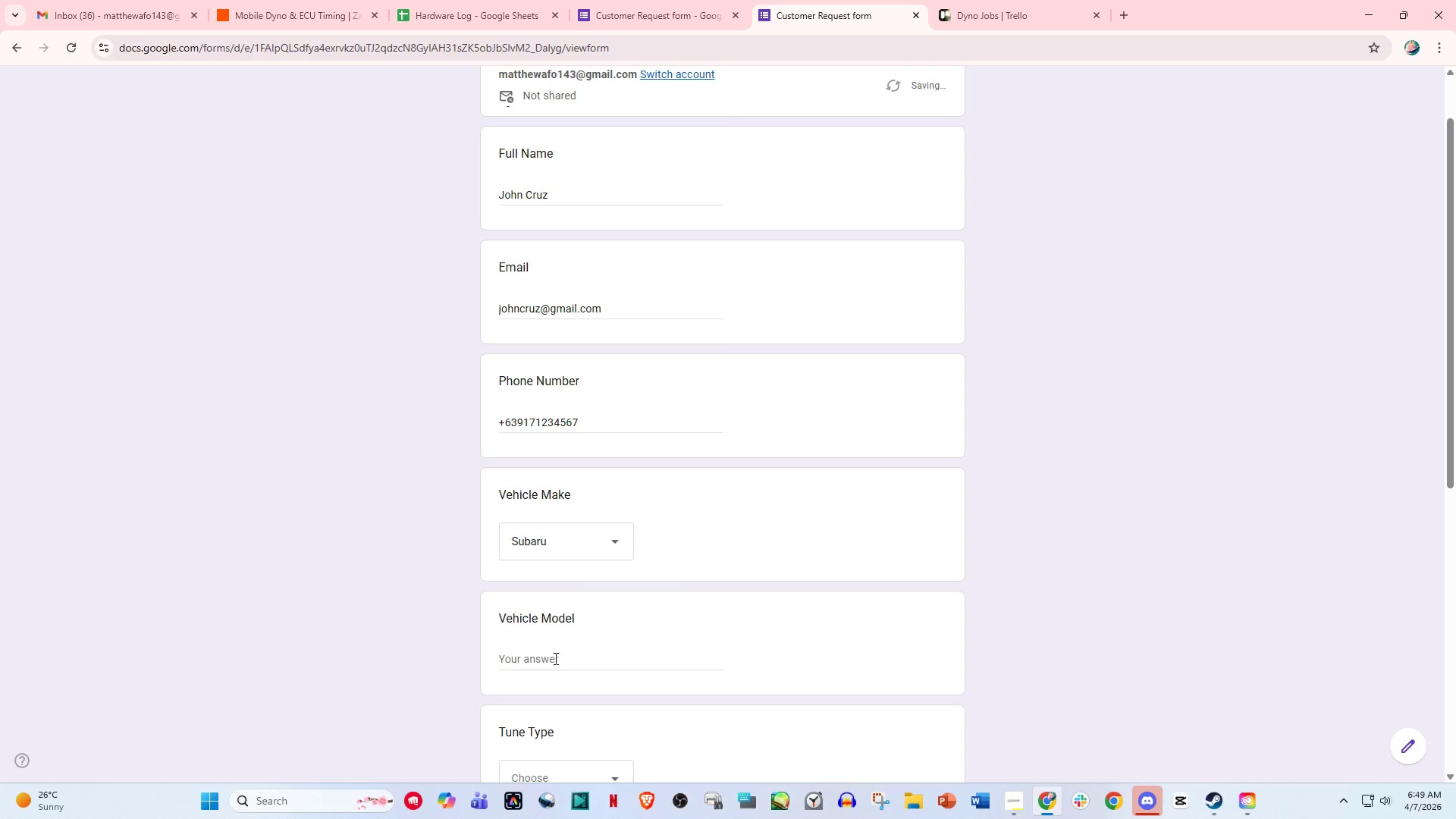 
left_click([554, 658])
 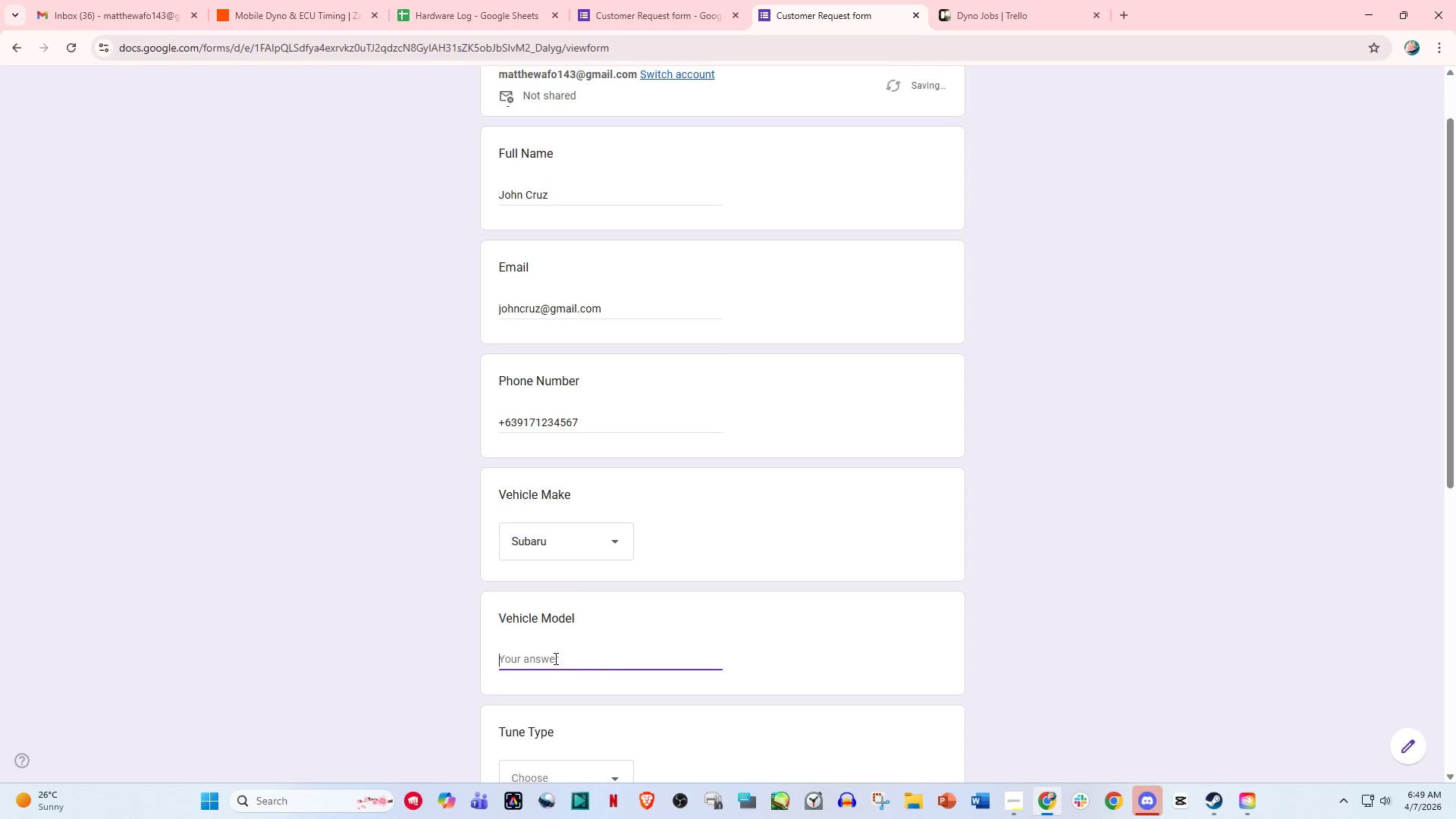 
type(WRX)
 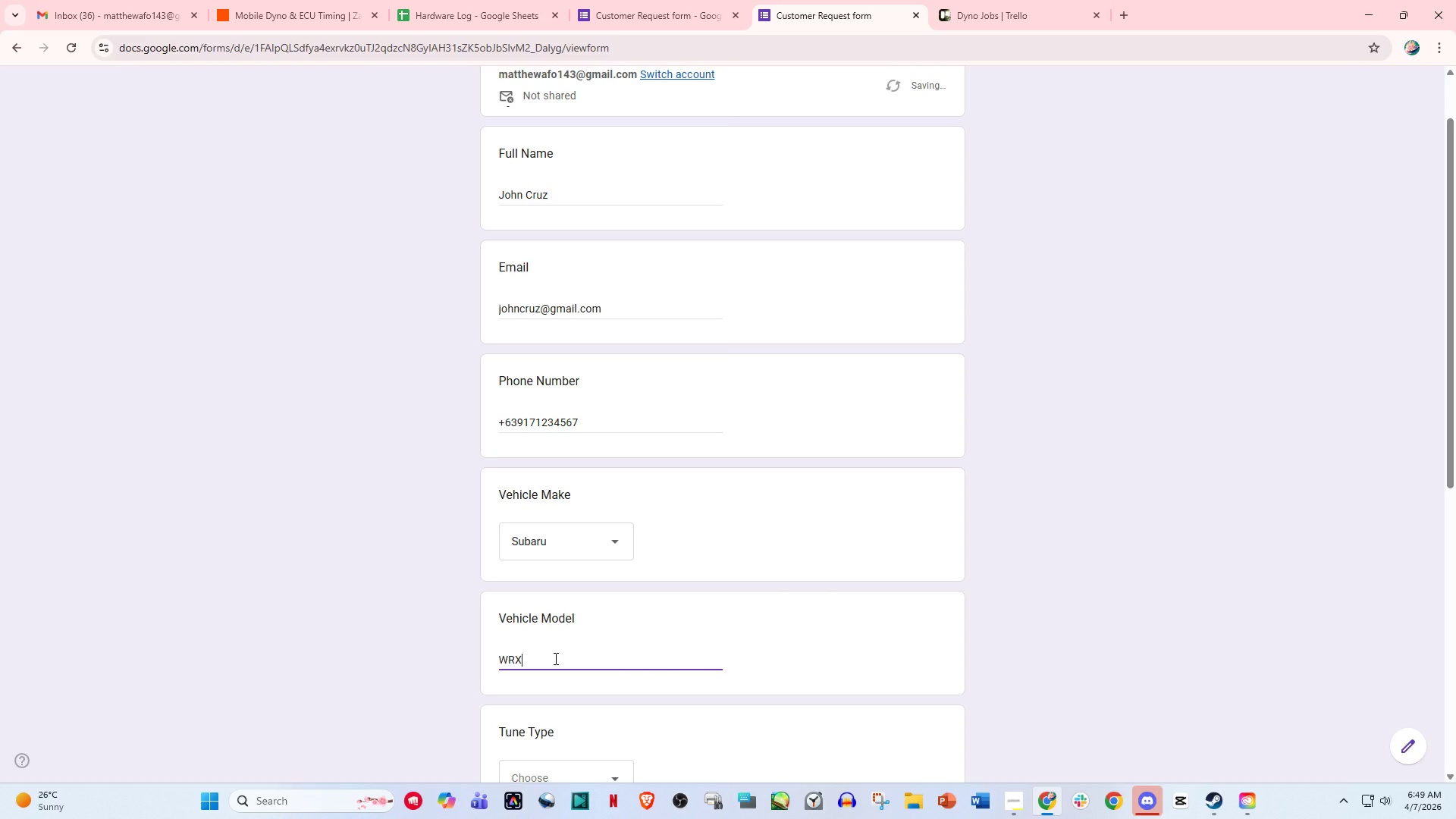 
scroll: coordinate [554, 658], scroll_direction: down, amount: 2.0
 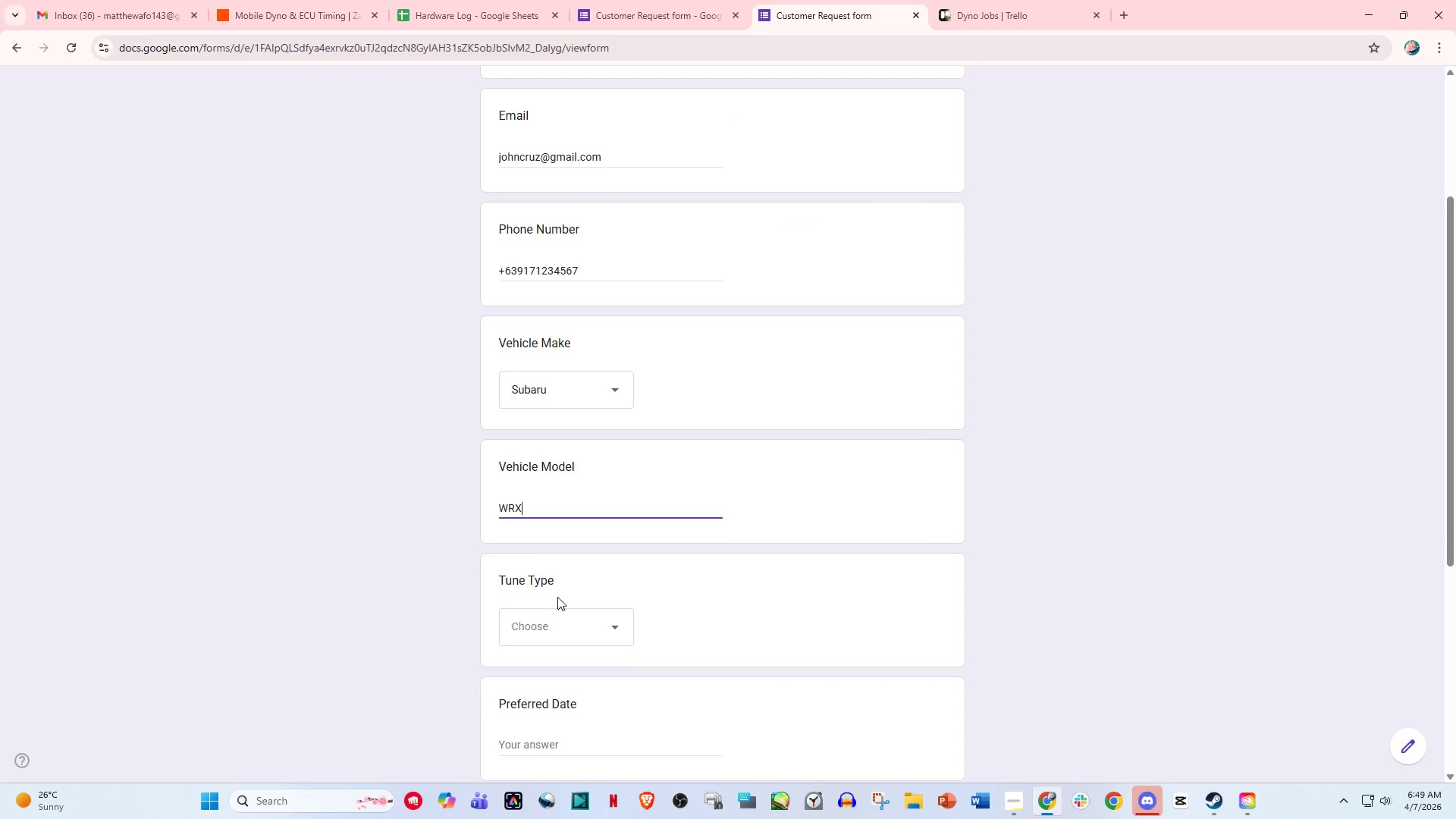 
left_click([548, 622])
 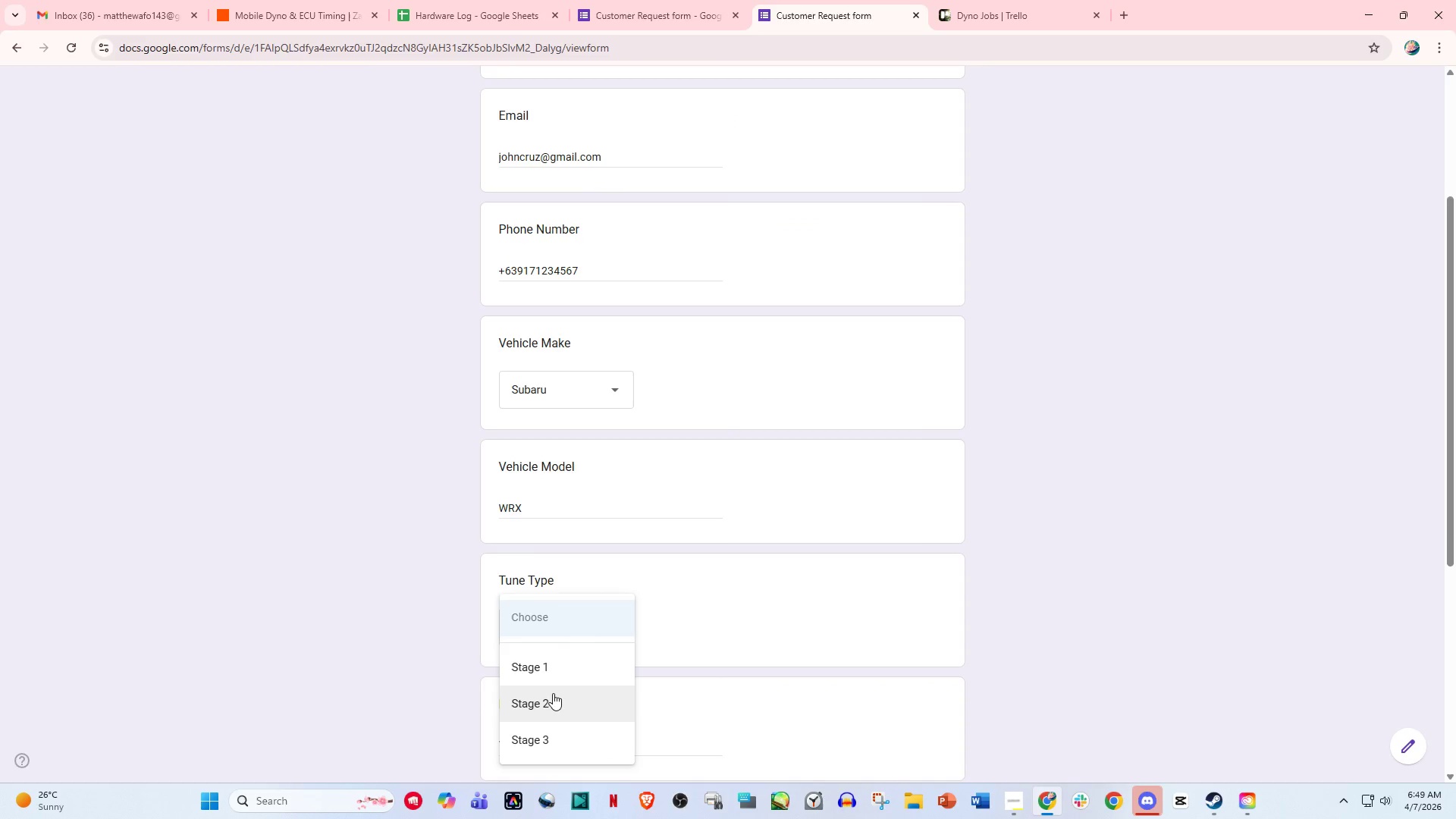 
left_click([551, 697])
 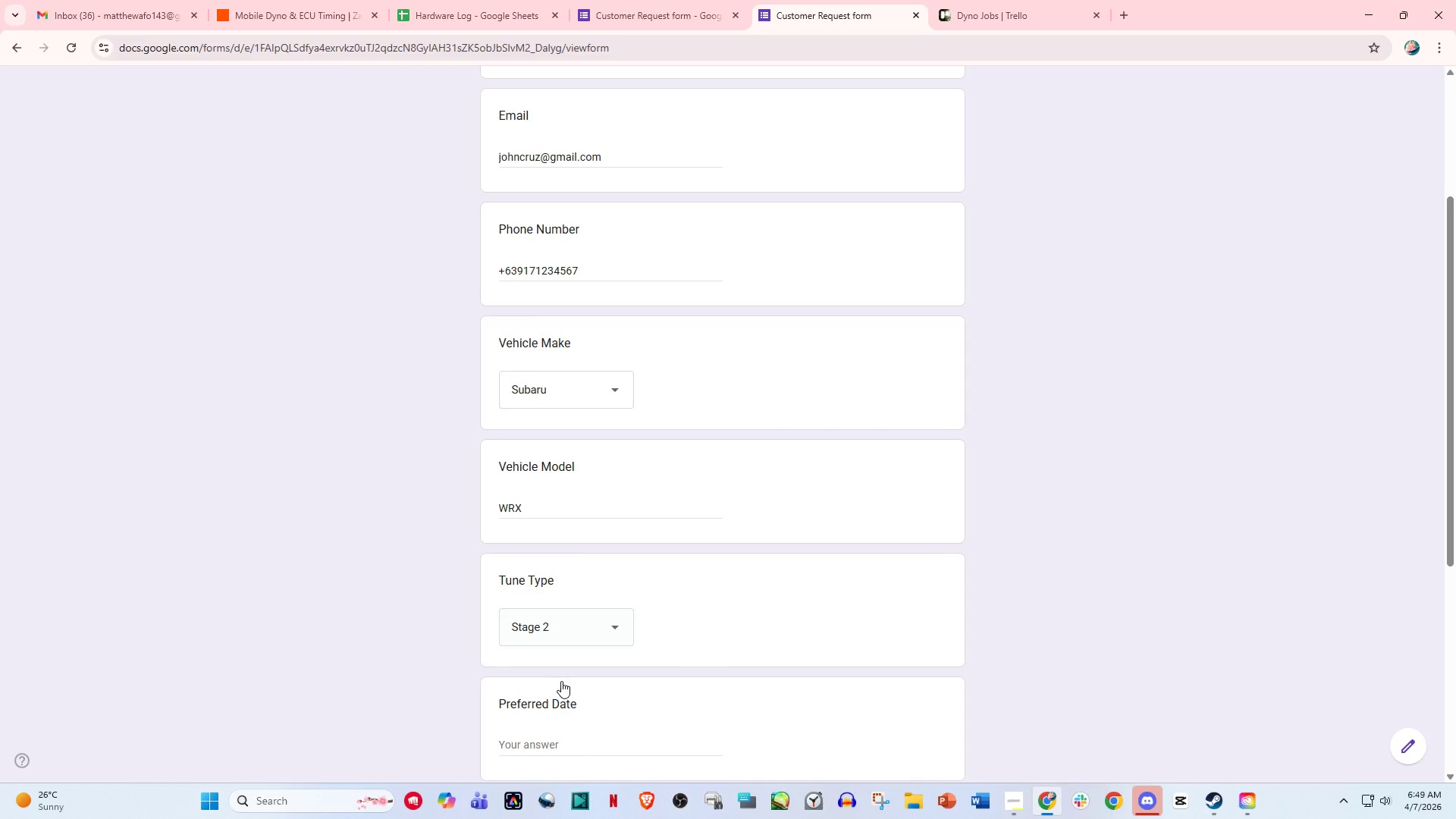 
scroll: coordinate [561, 681], scroll_direction: down, amount: 3.0
 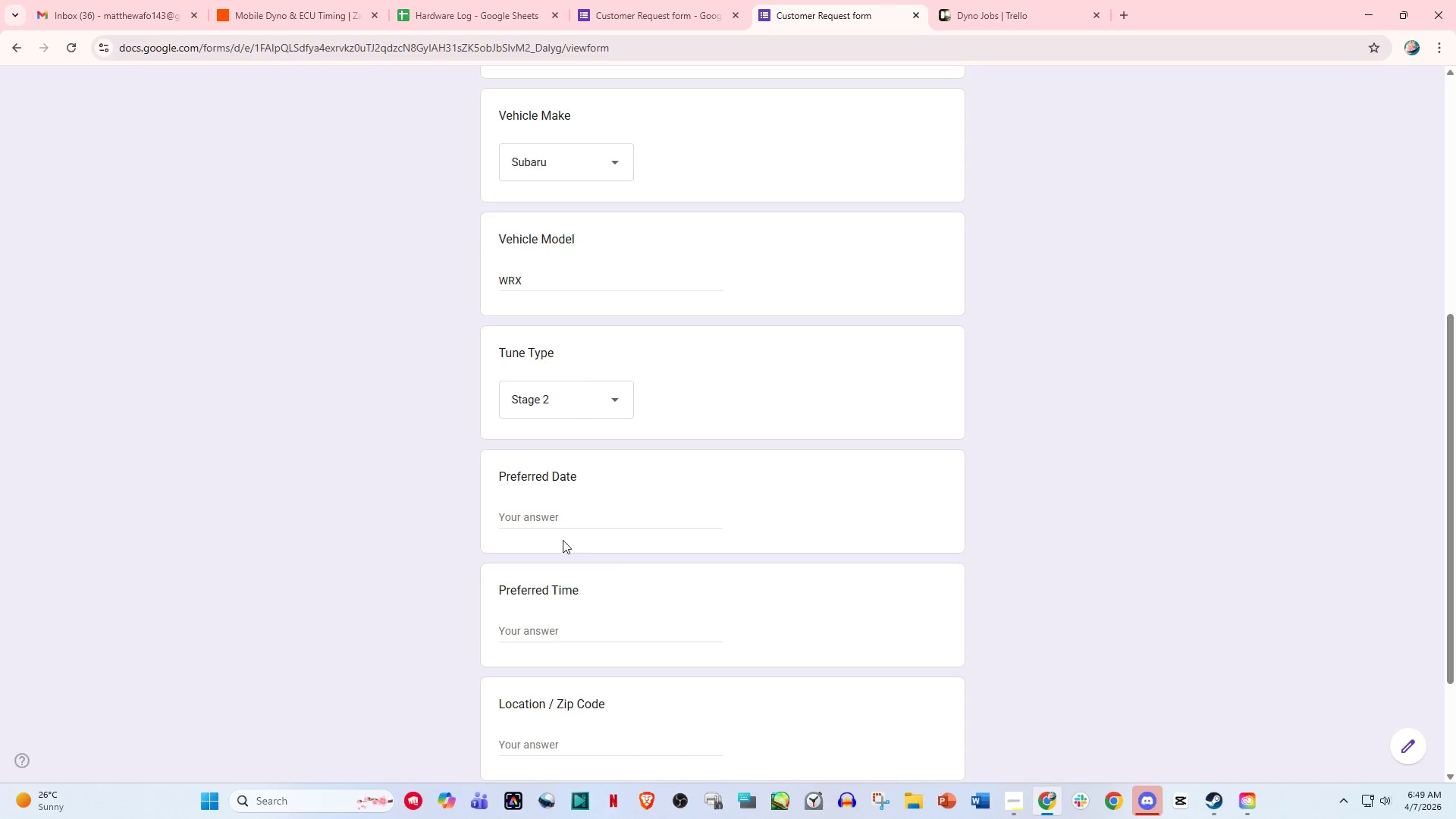 
left_click([558, 521])
 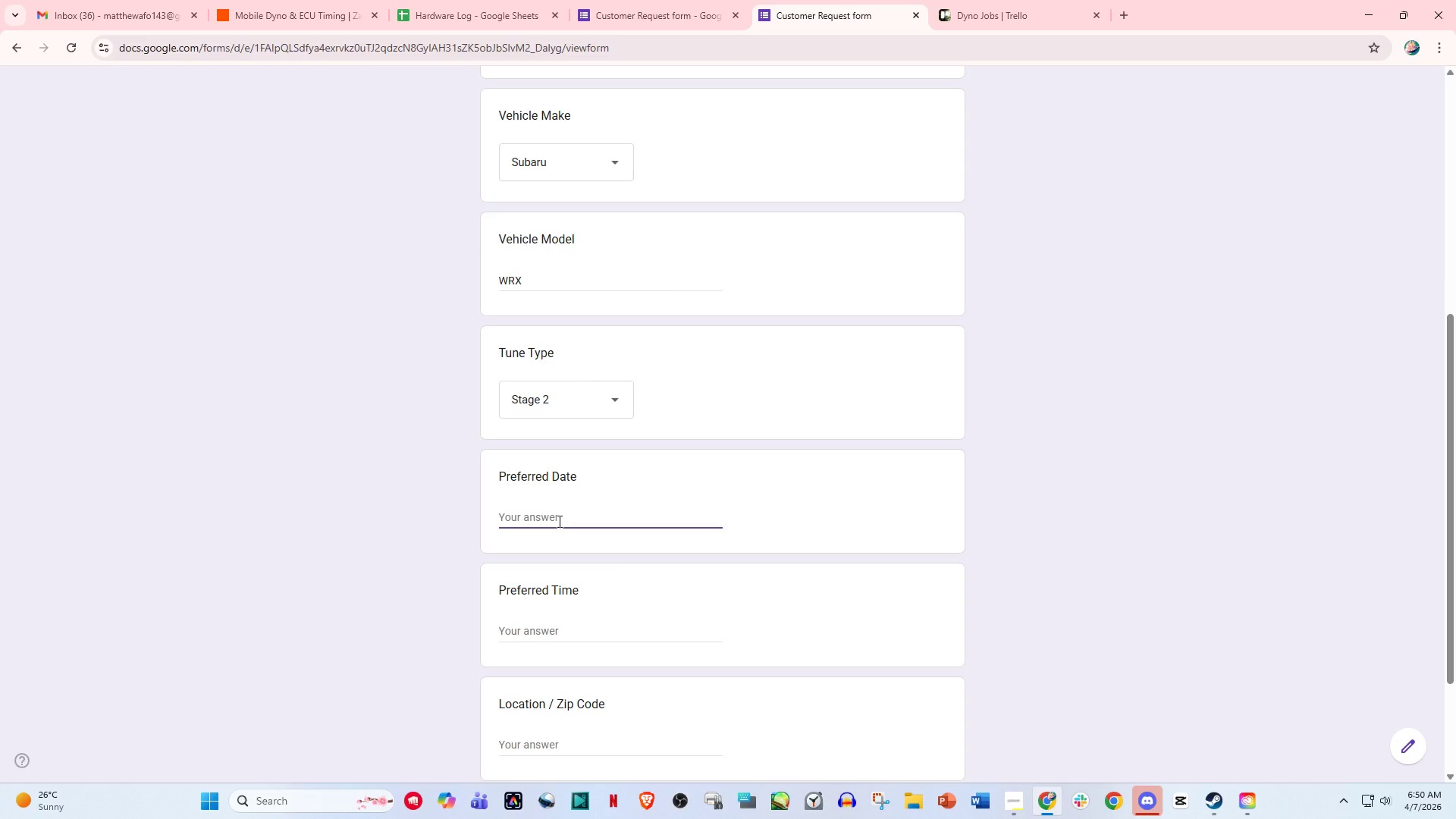 
type(April 10, 2026)
 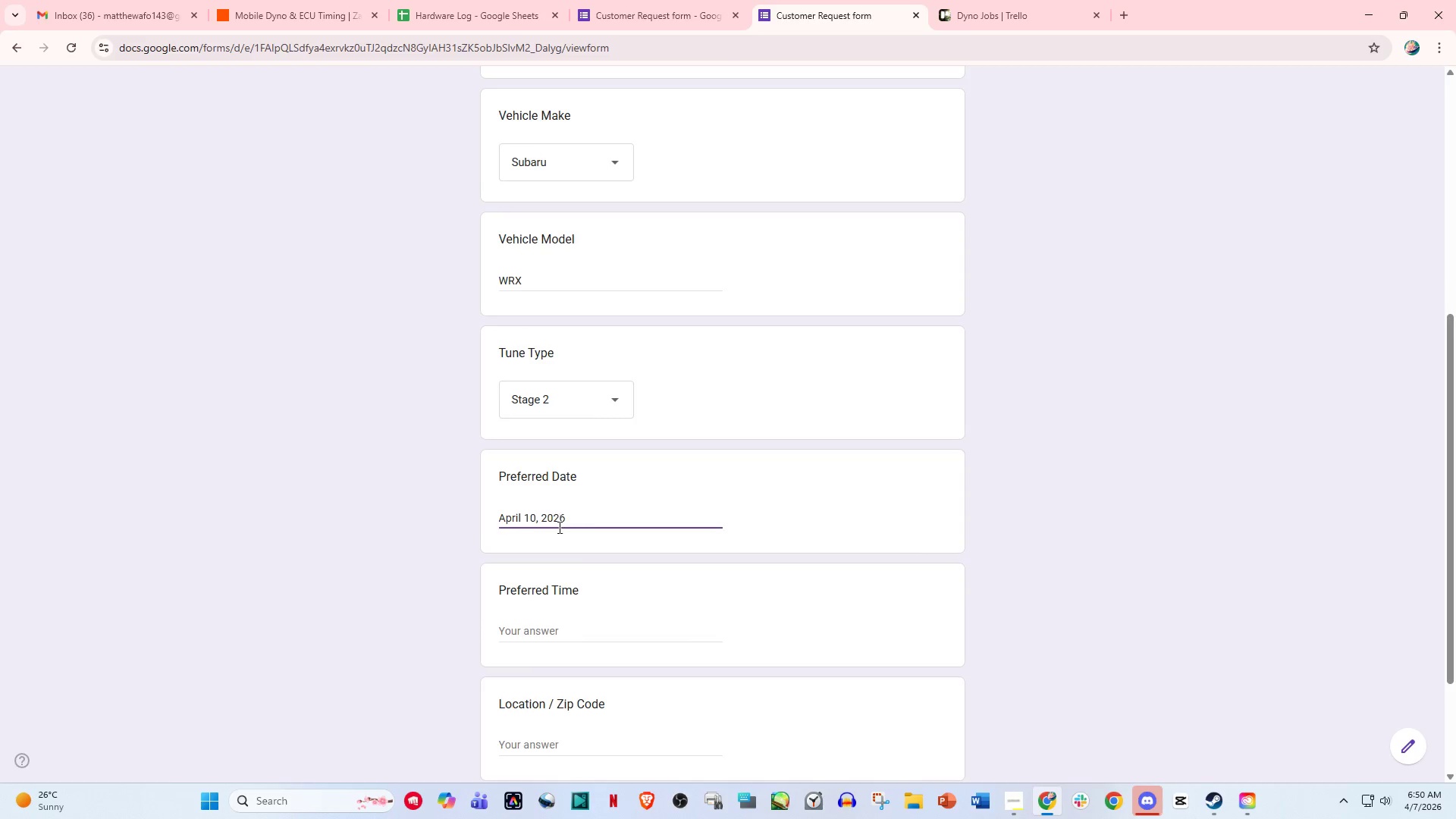 
scroll: coordinate [558, 534], scroll_direction: down, amount: 2.0
 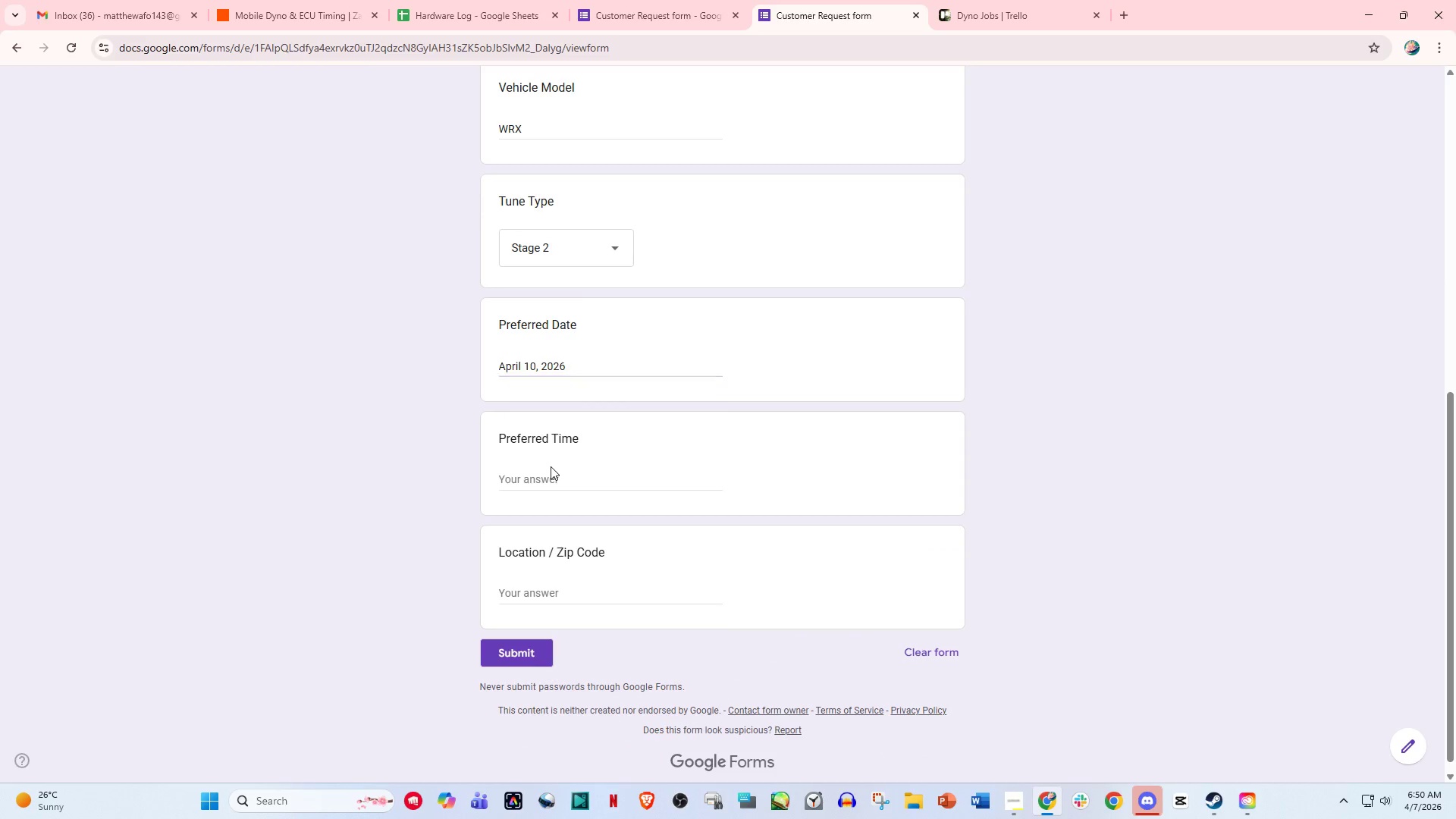 
double_click([548, 479])
 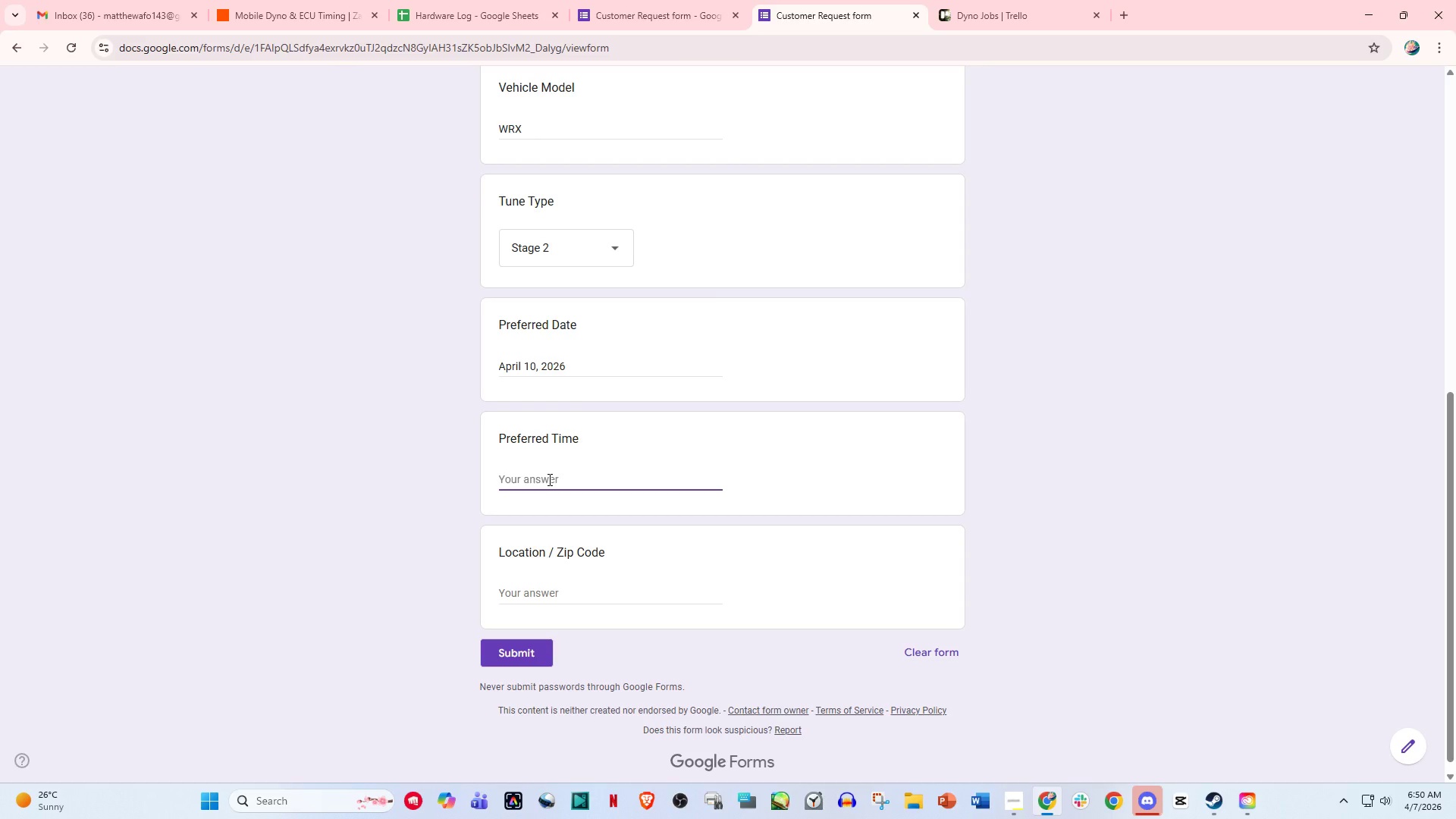 
type(10:00 AM)
 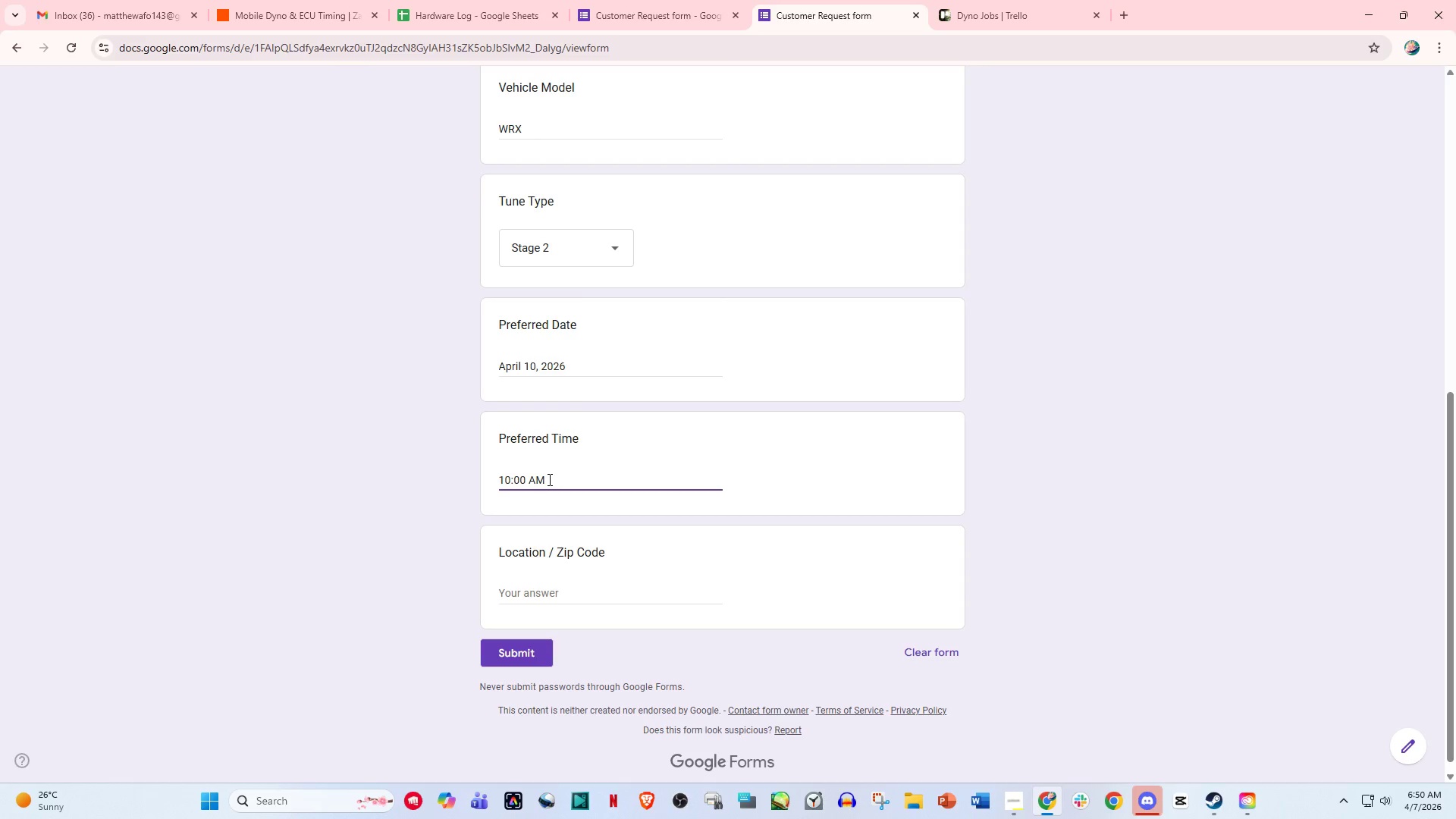 
left_click([560, 588])
 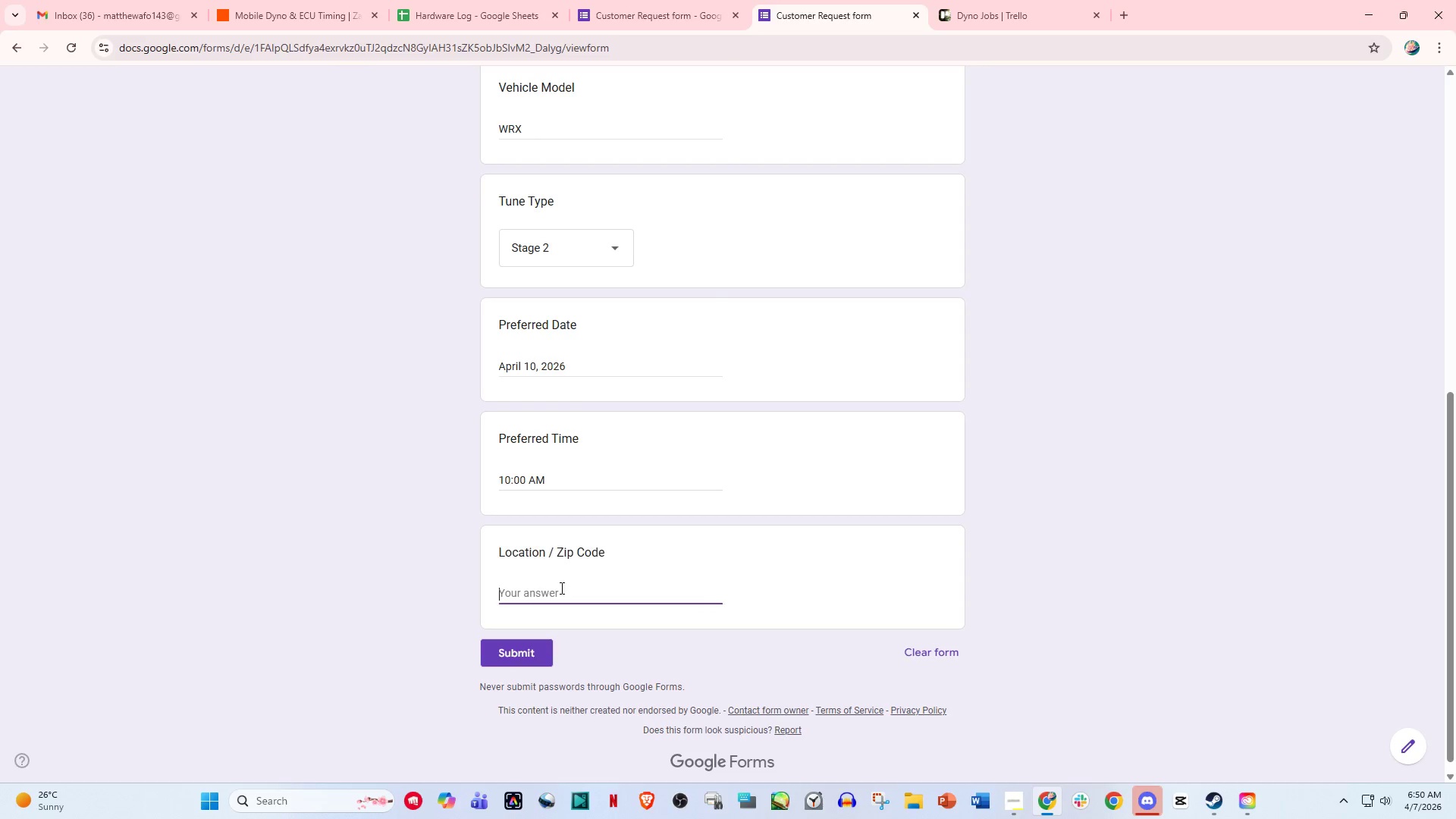 
type(Cebu City)
 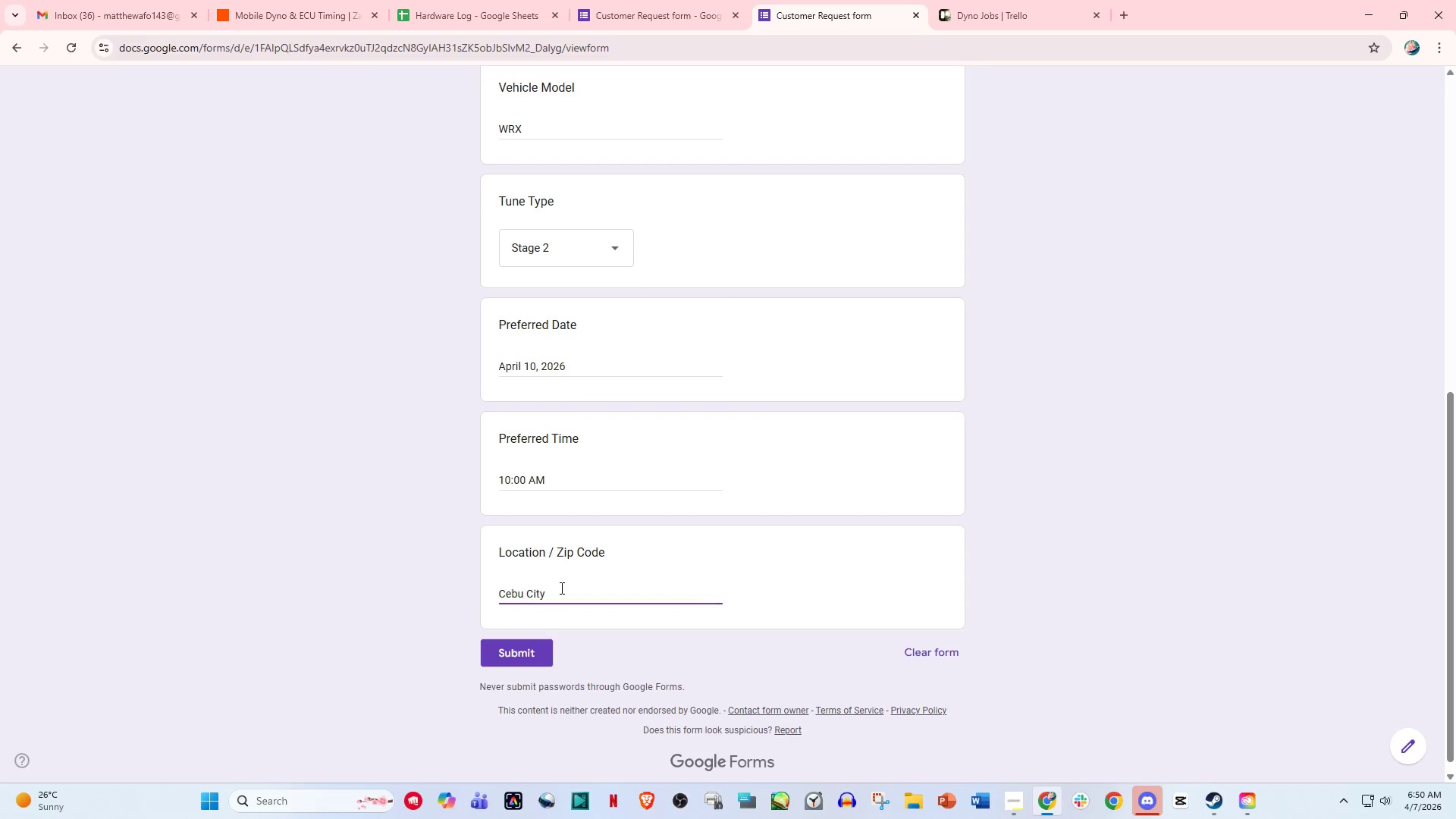 
scroll: coordinate [575, 599], scroll_direction: down, amount: 1.0
 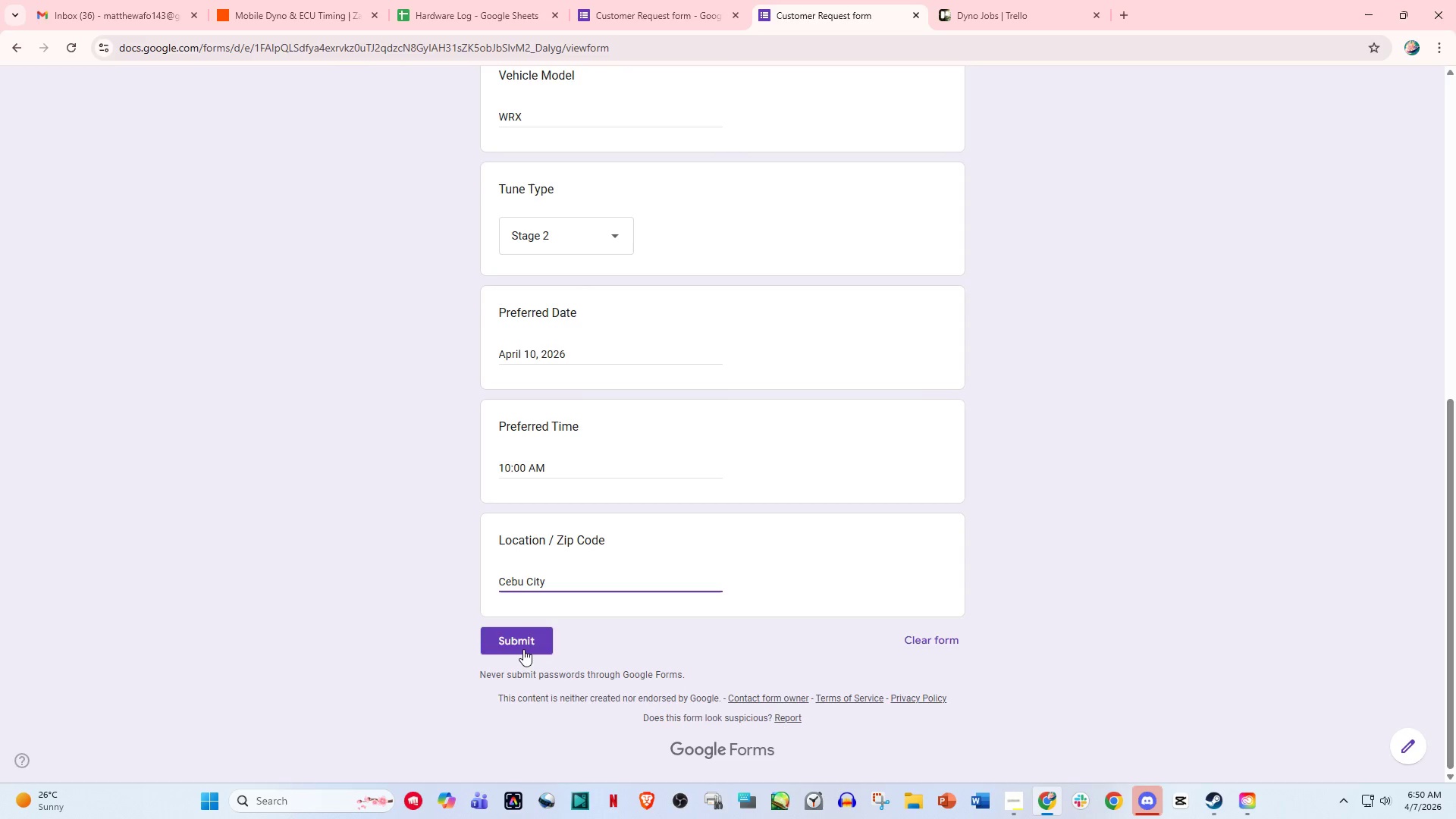 
left_click([522, 646])
 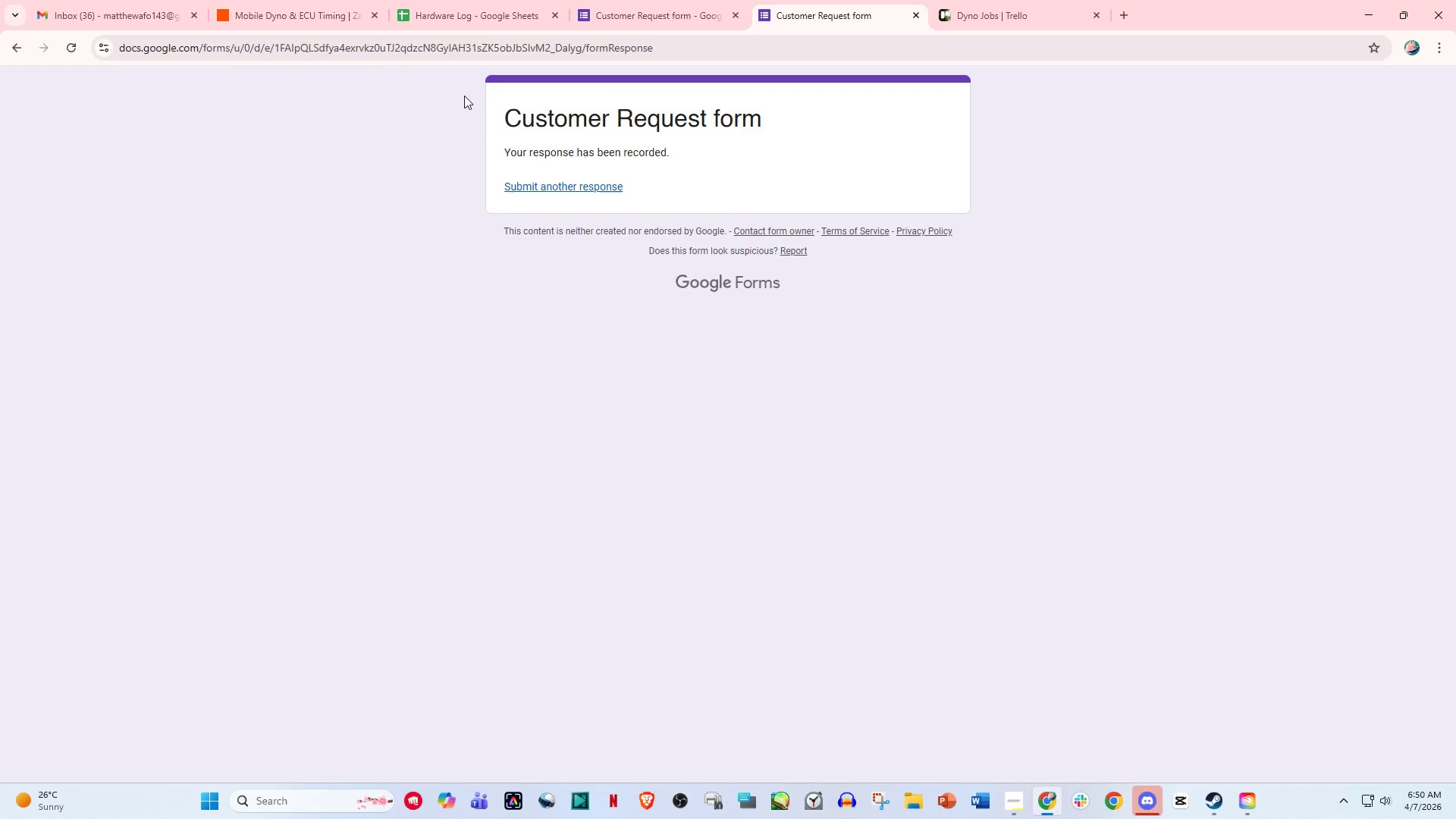 
left_click([315, 0])
 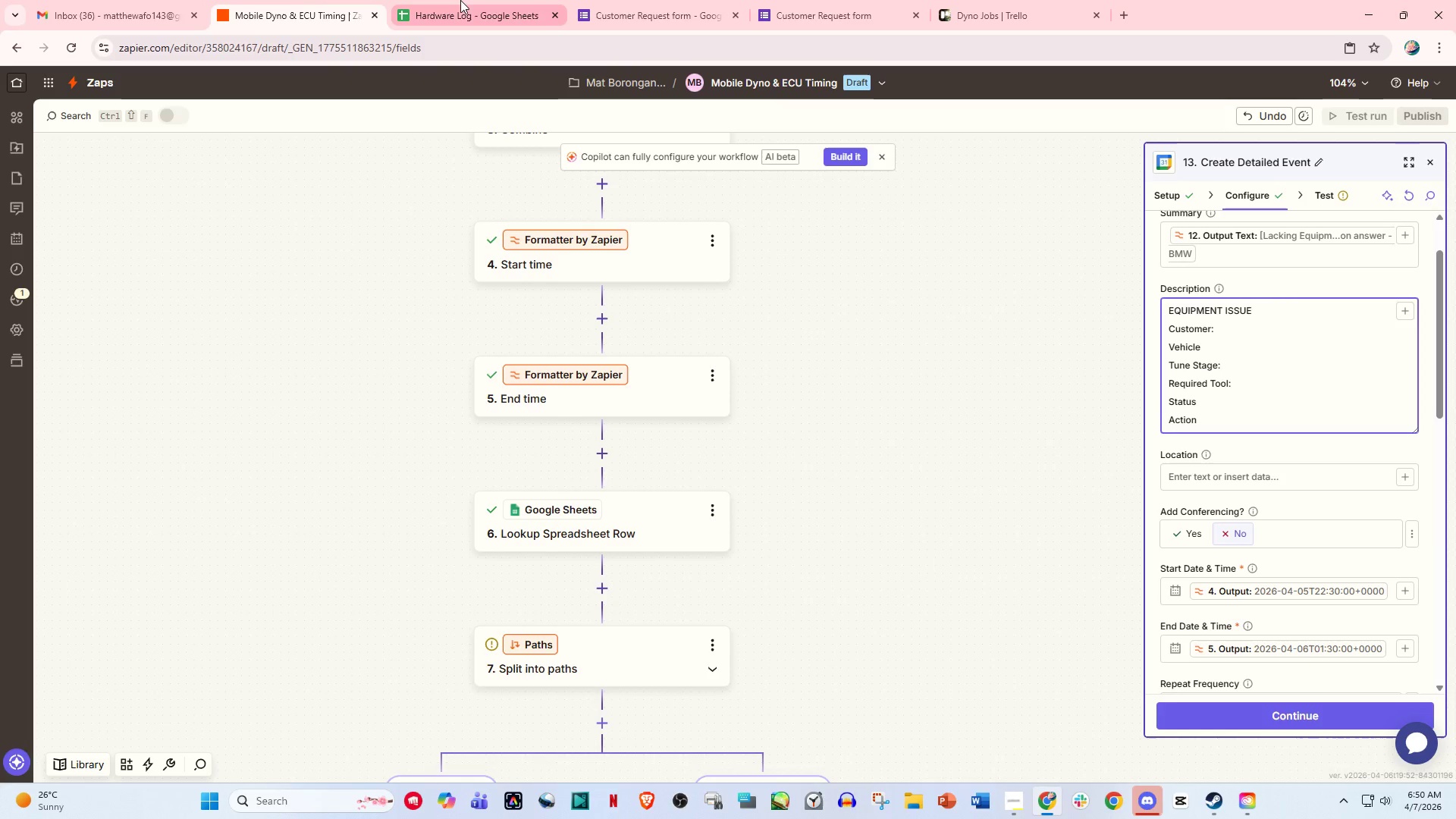 
left_click([673, 0])
 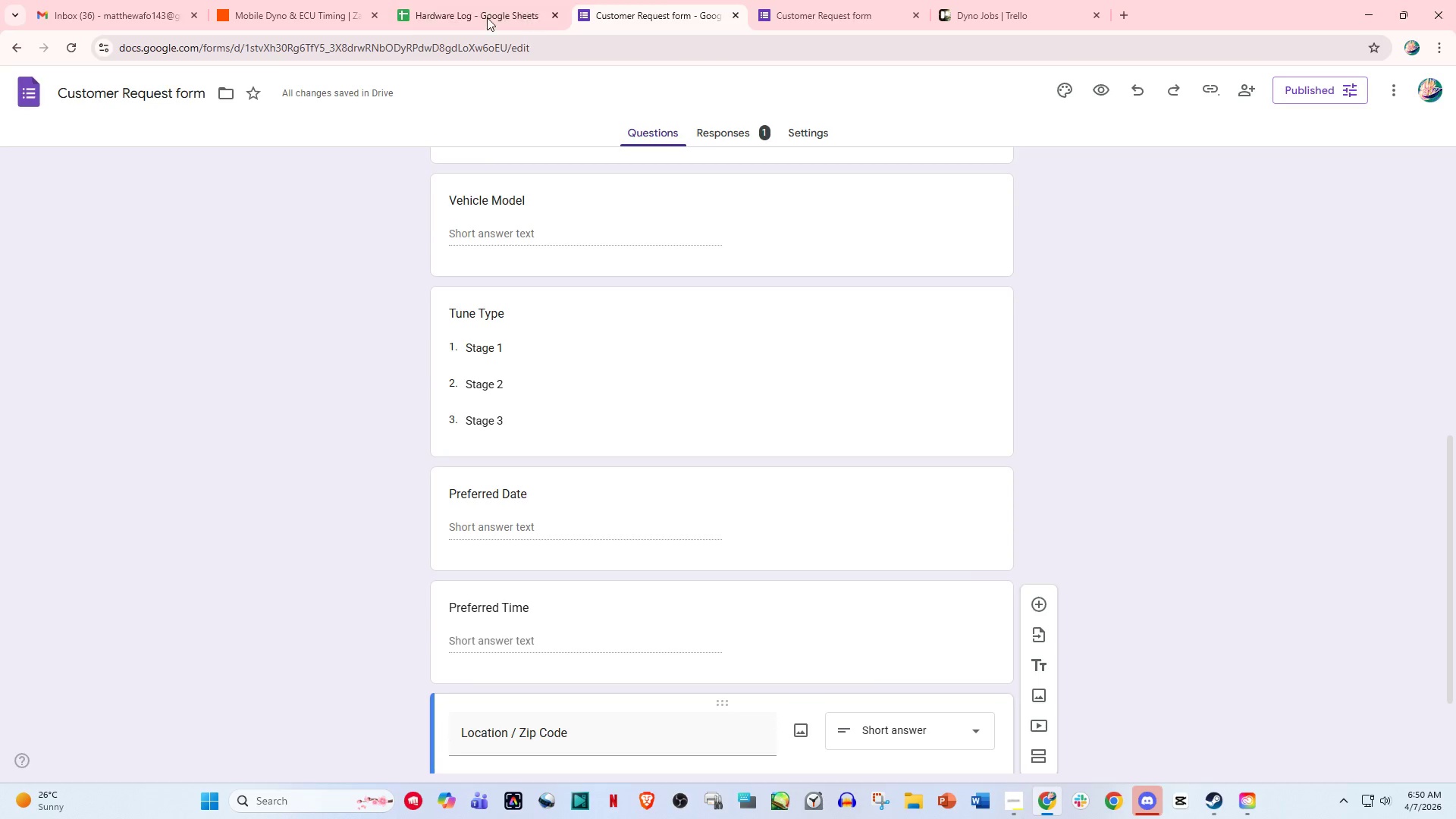 
left_click([453, 0])
 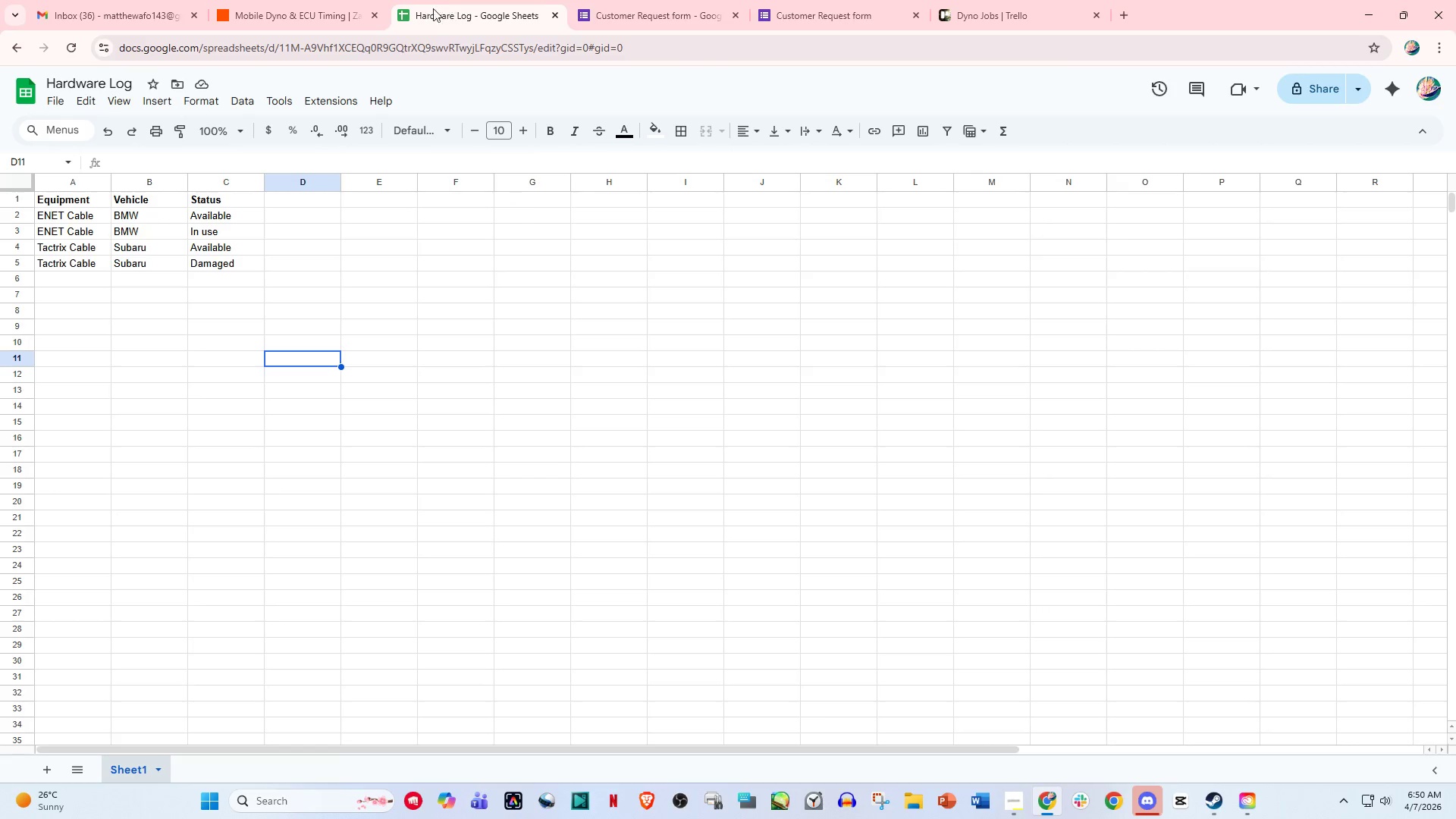 
left_click([317, 0])
 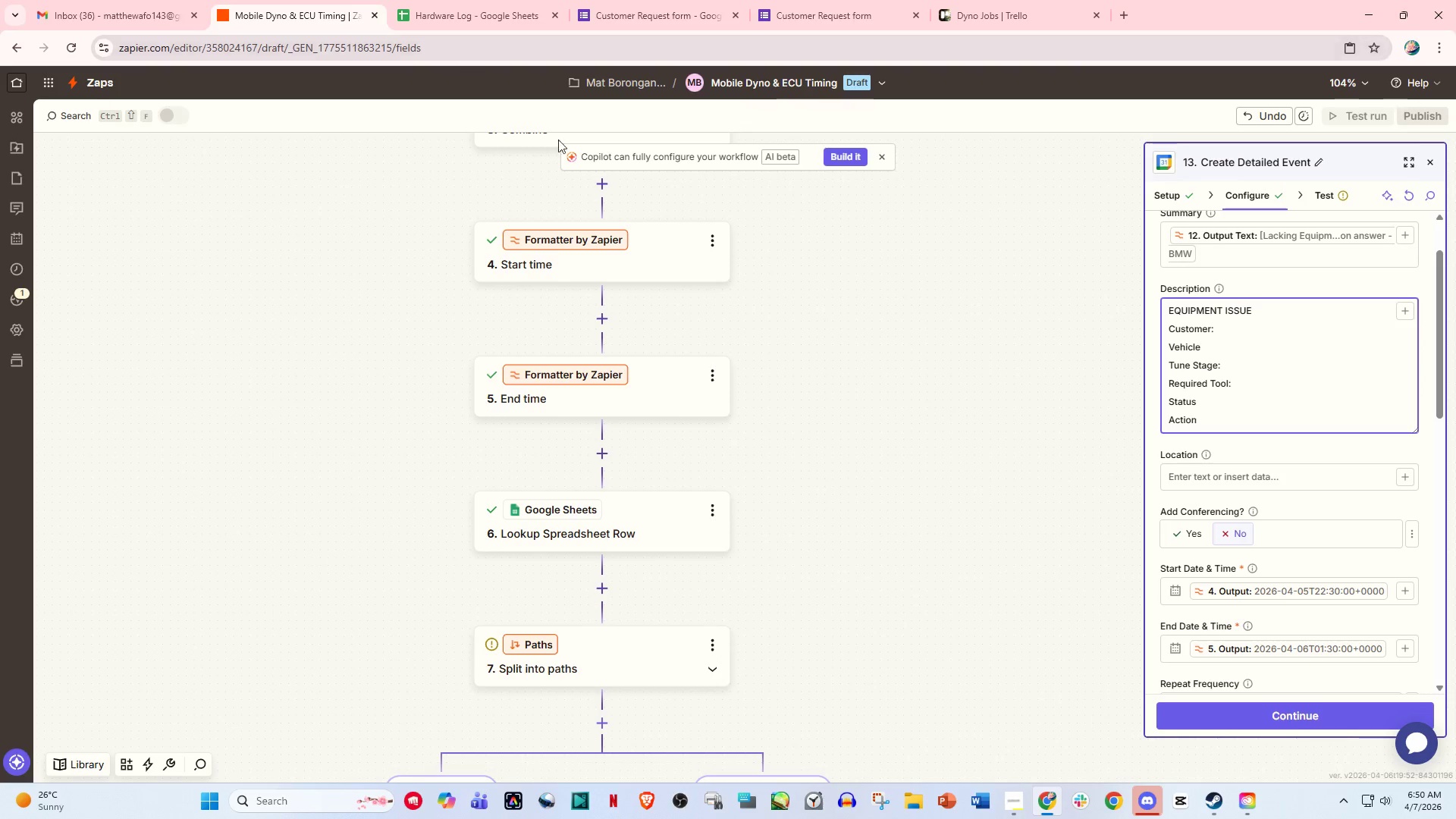 
scroll: coordinate [714, 471], scroll_direction: up, amount: 17.0
 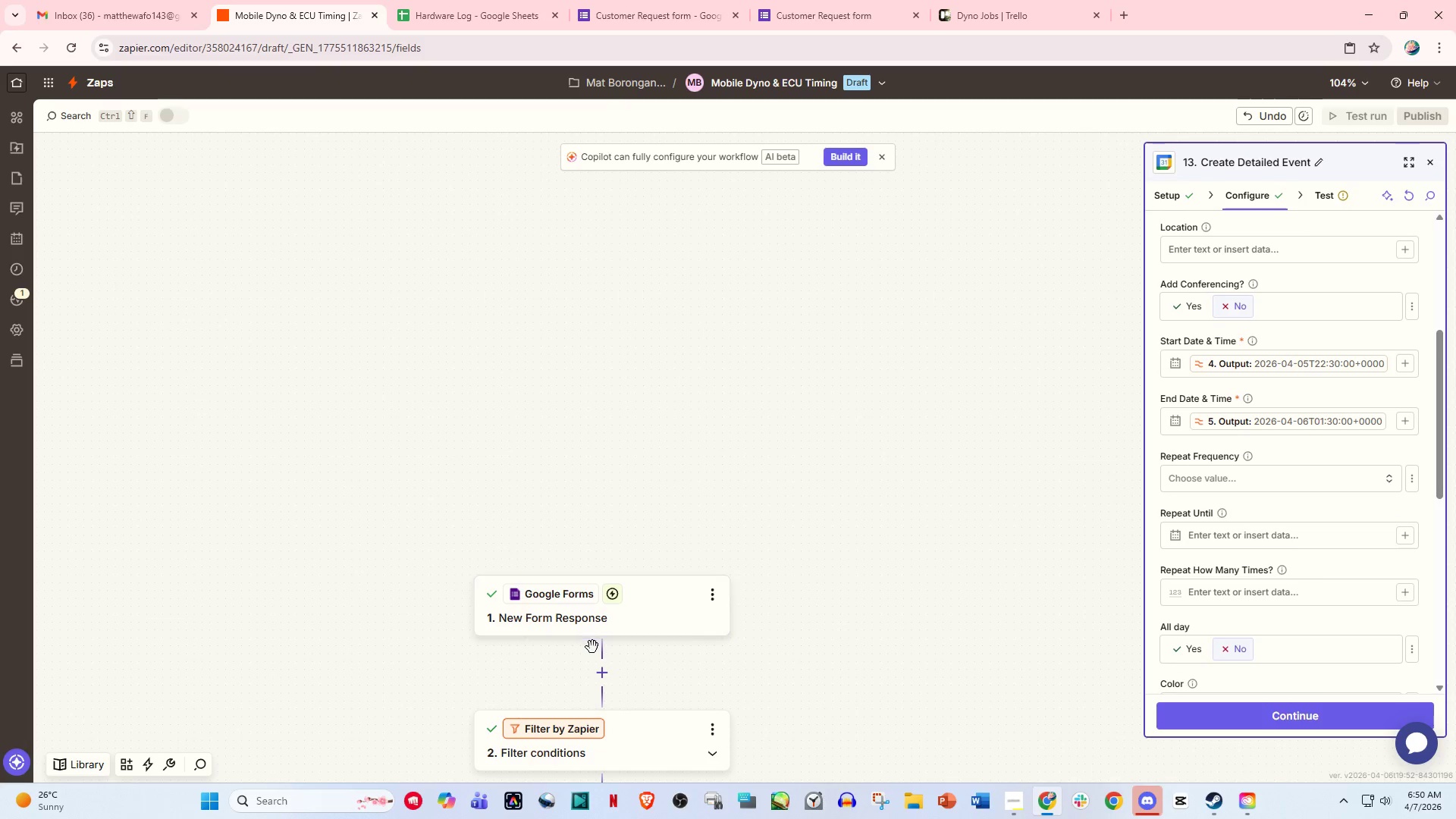 
left_click([642, 596])
 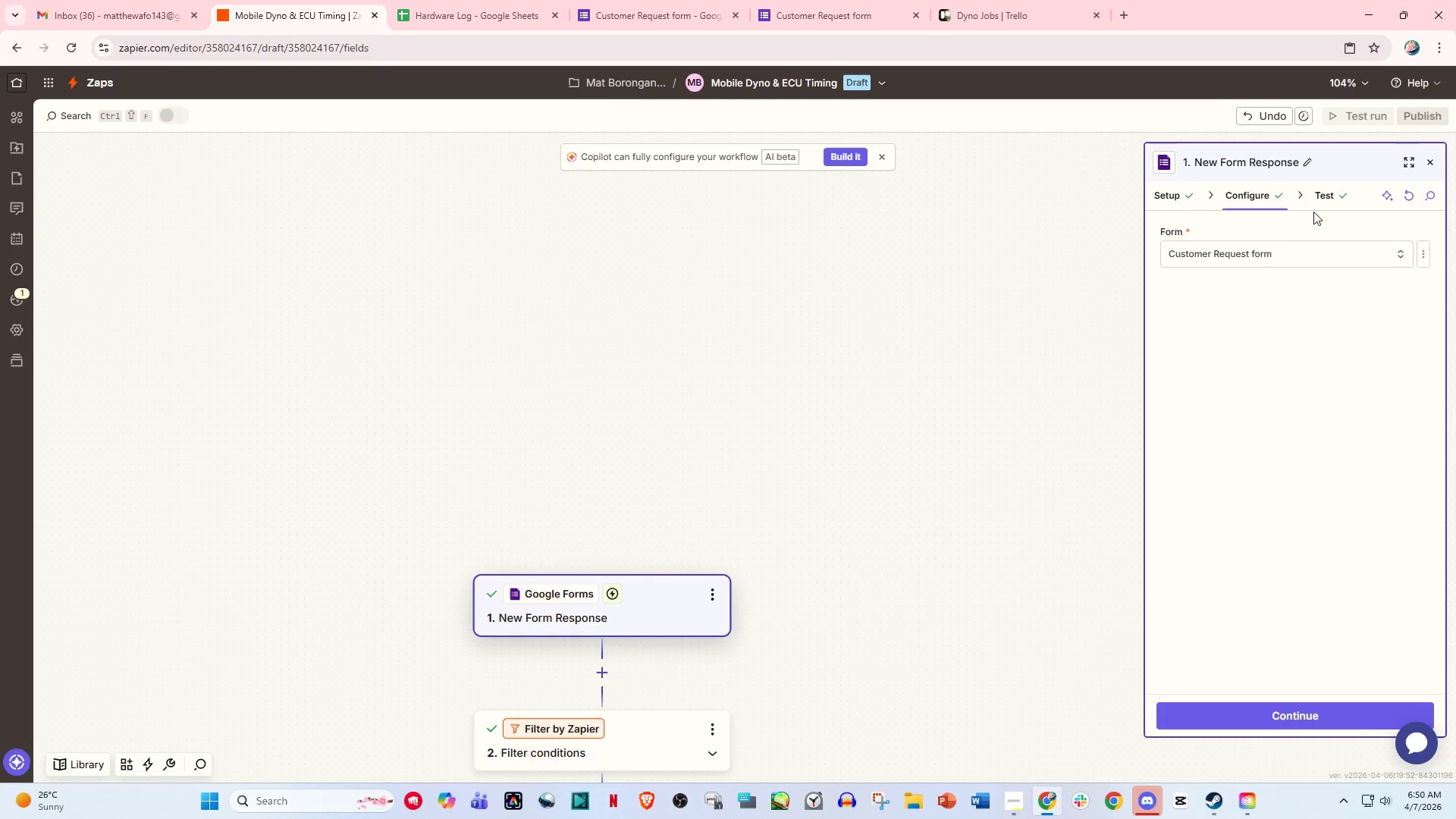 
left_click([1321, 193])
 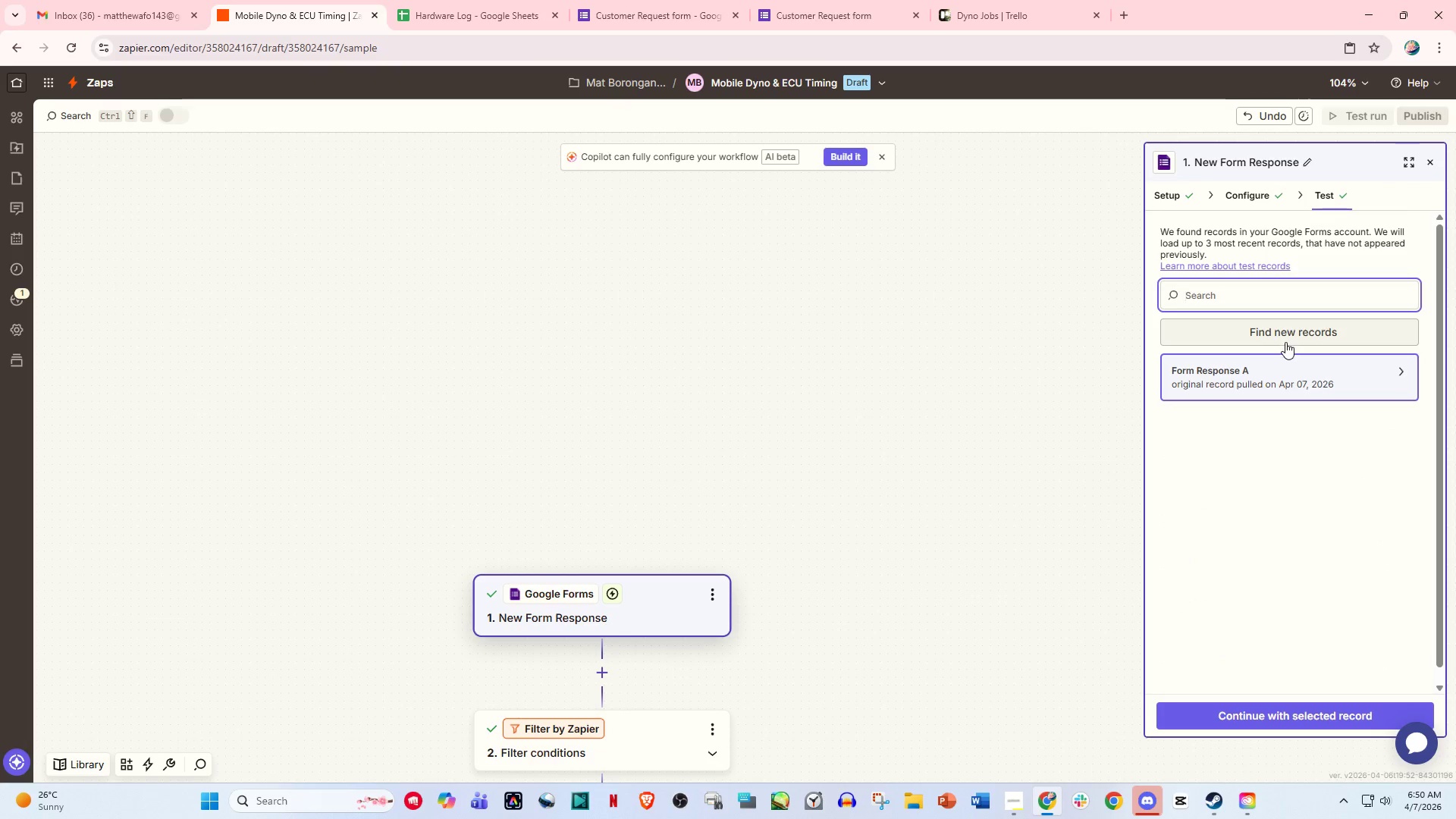 
left_click([1291, 334])
 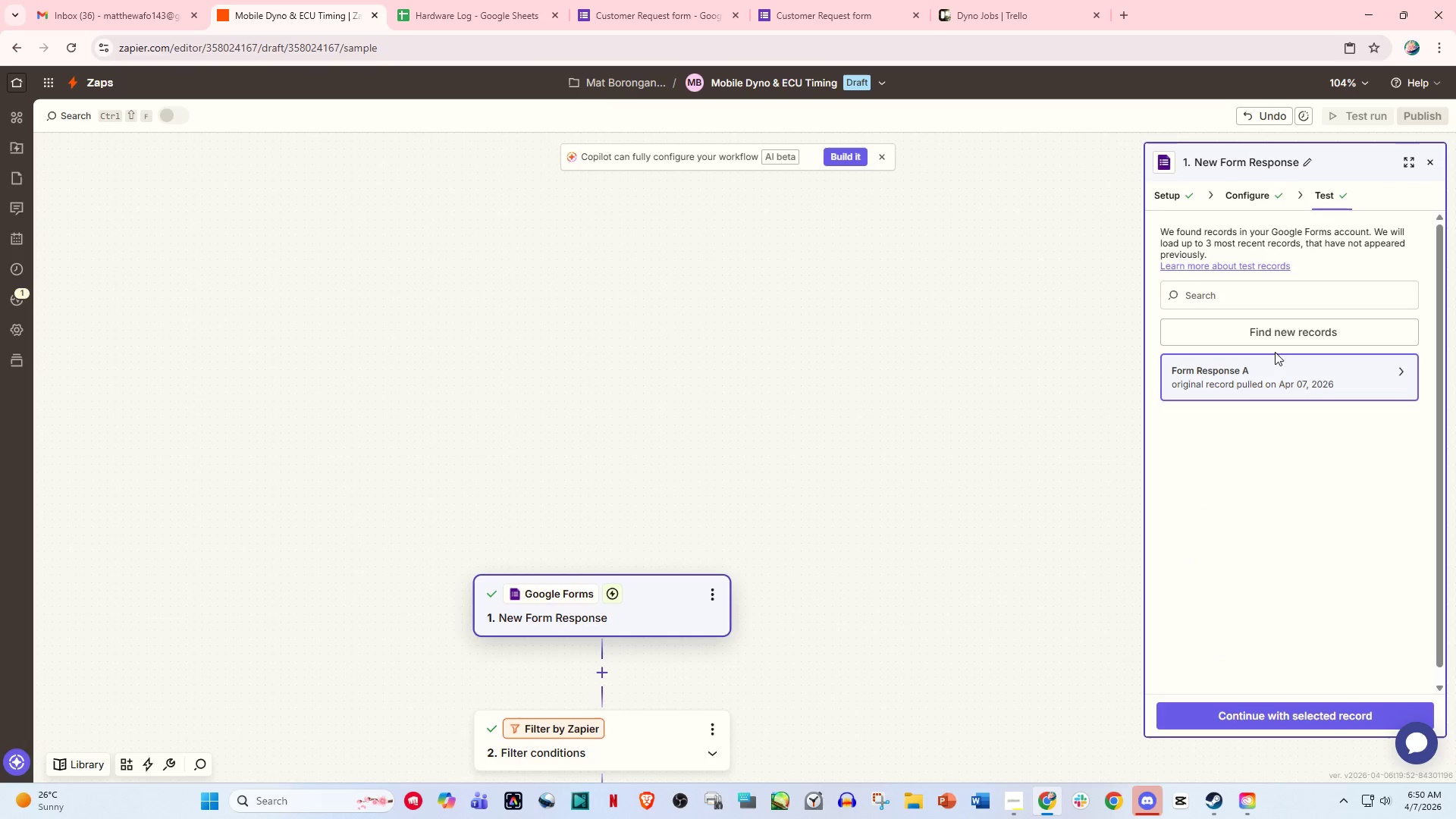 
left_click([1282, 334])
 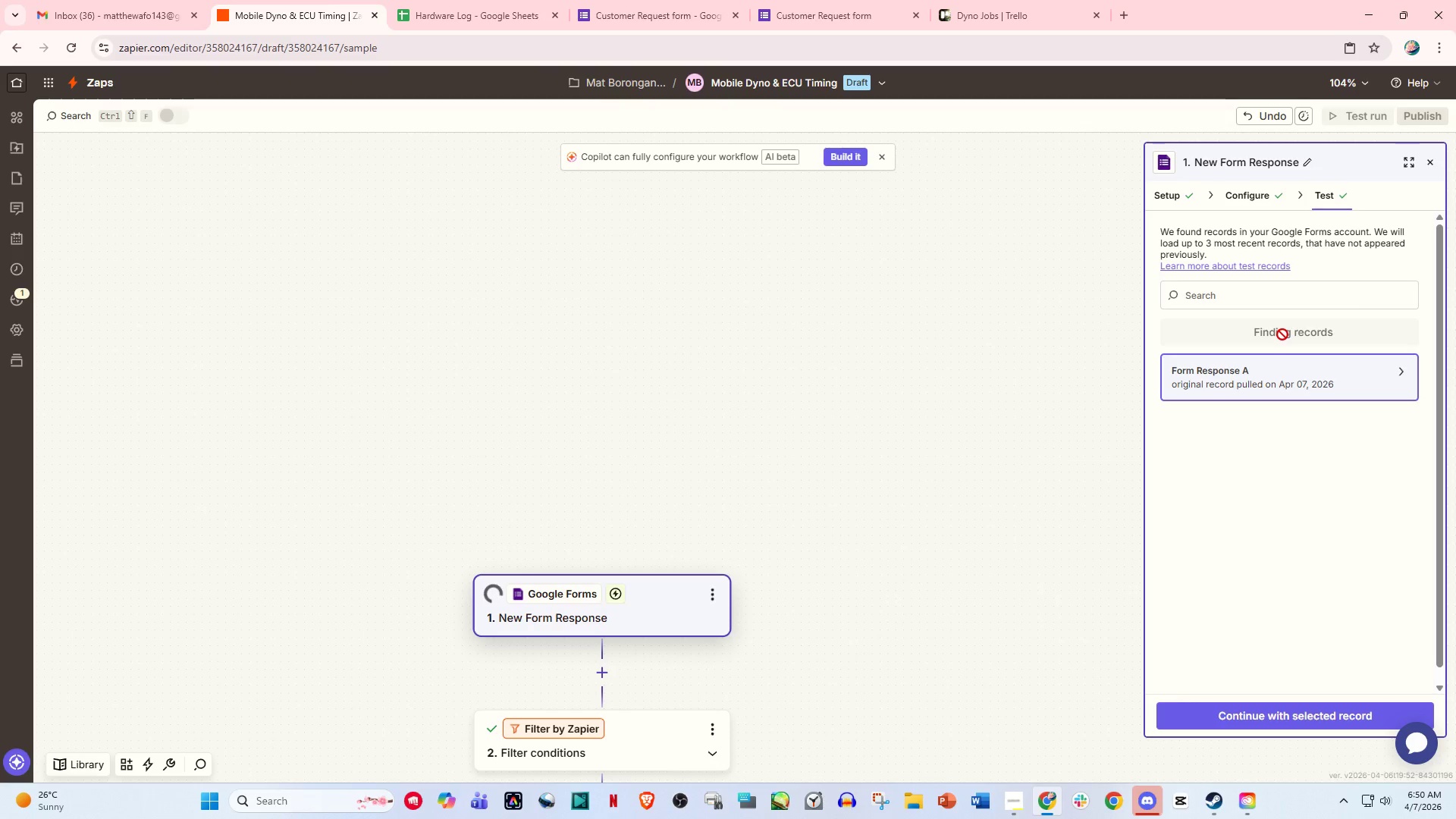 
wait(5.43)
 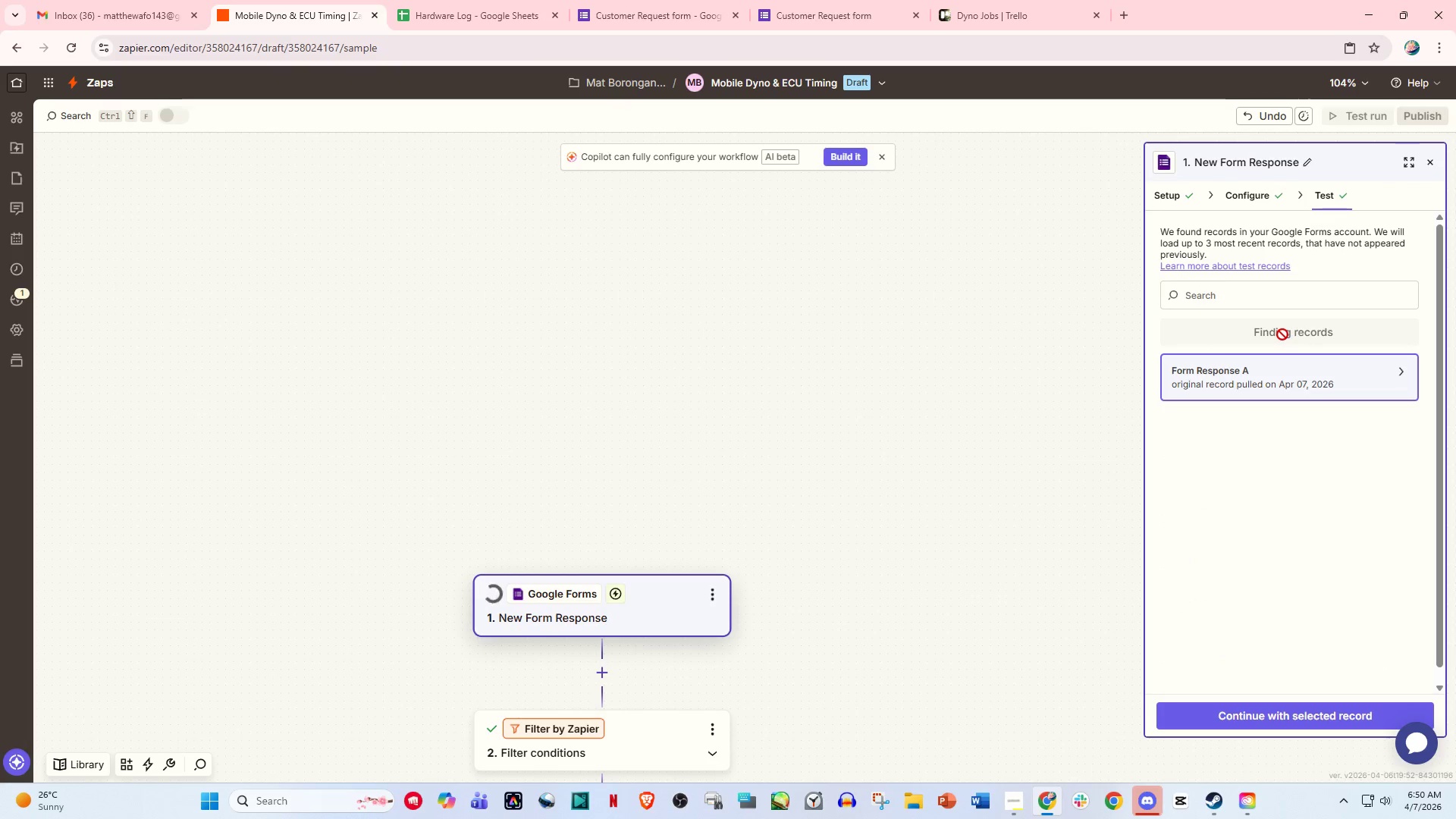 
mouse_move([1266, 396])
 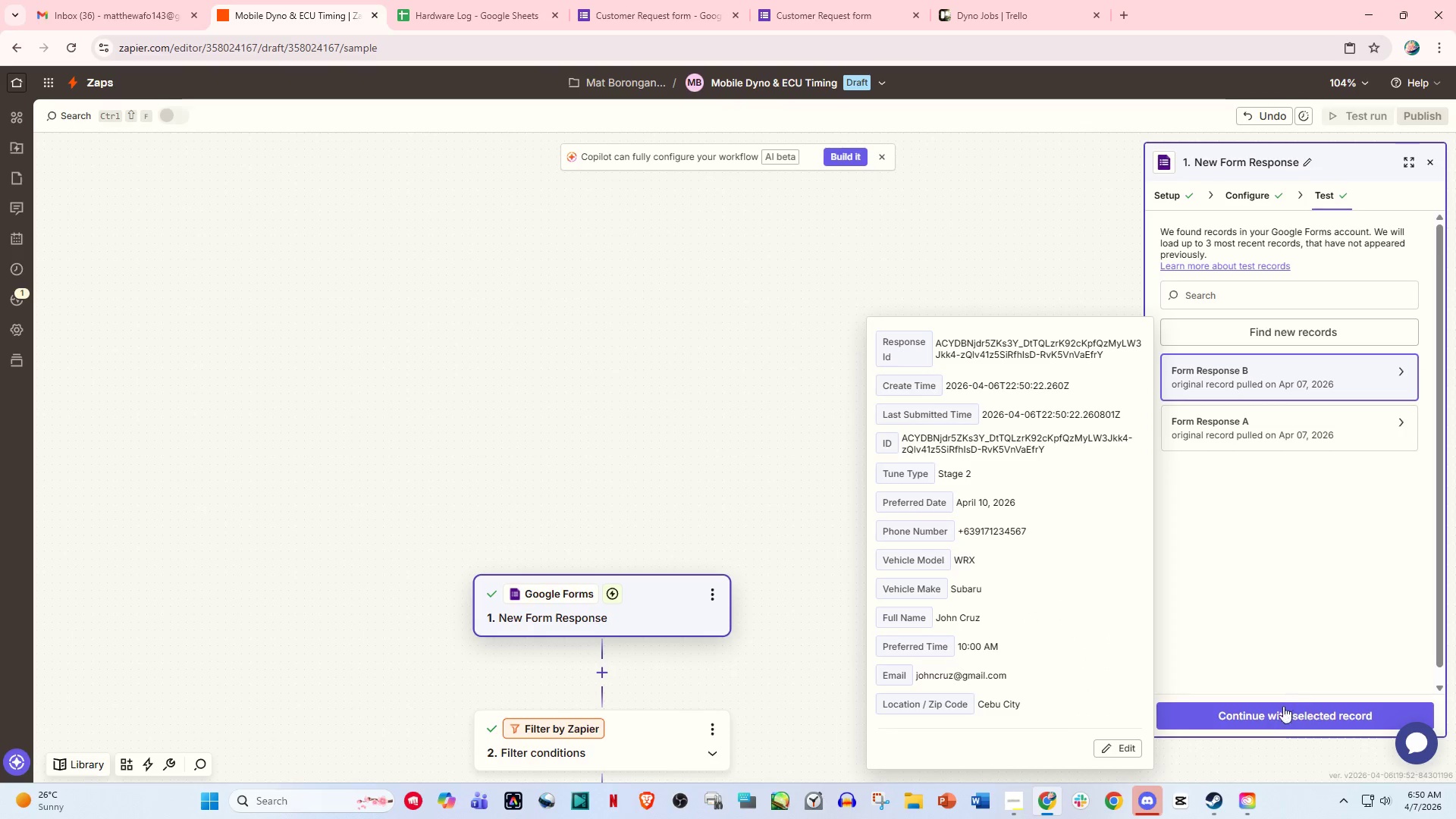 
left_click([1276, 724])
 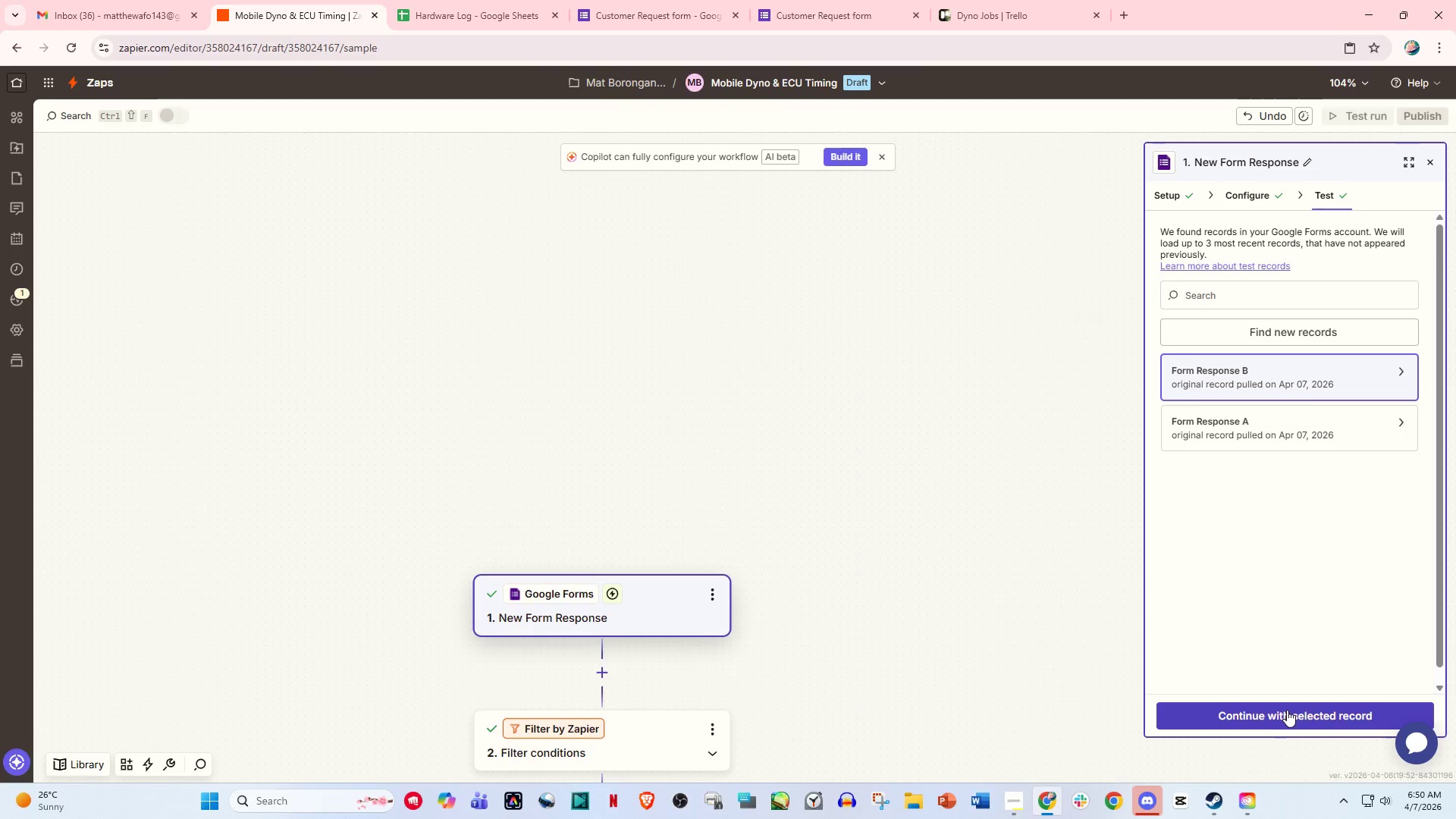 
left_click([1287, 710])
 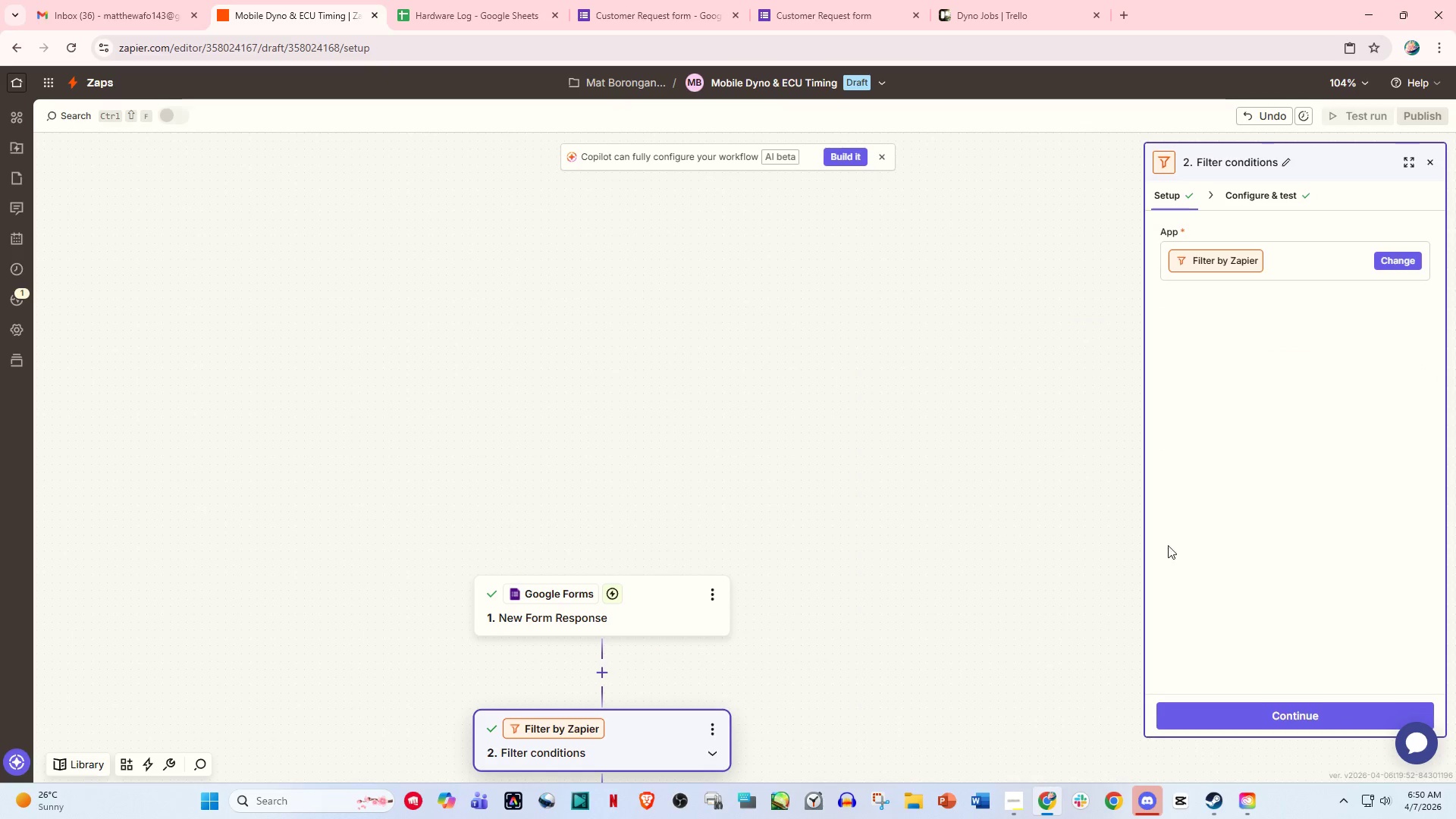 
left_click([1273, 719])
 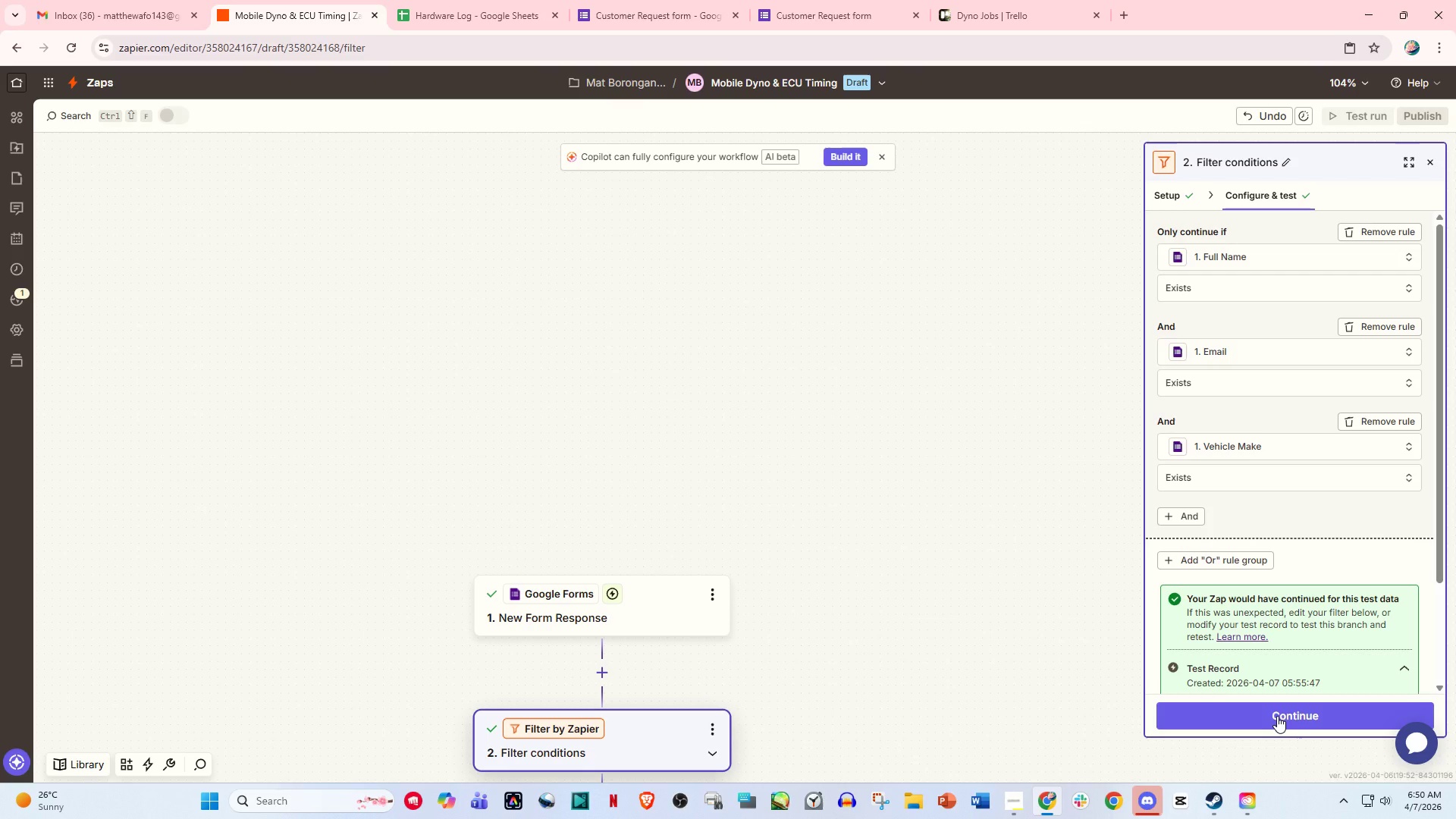 
left_click([1277, 716])
 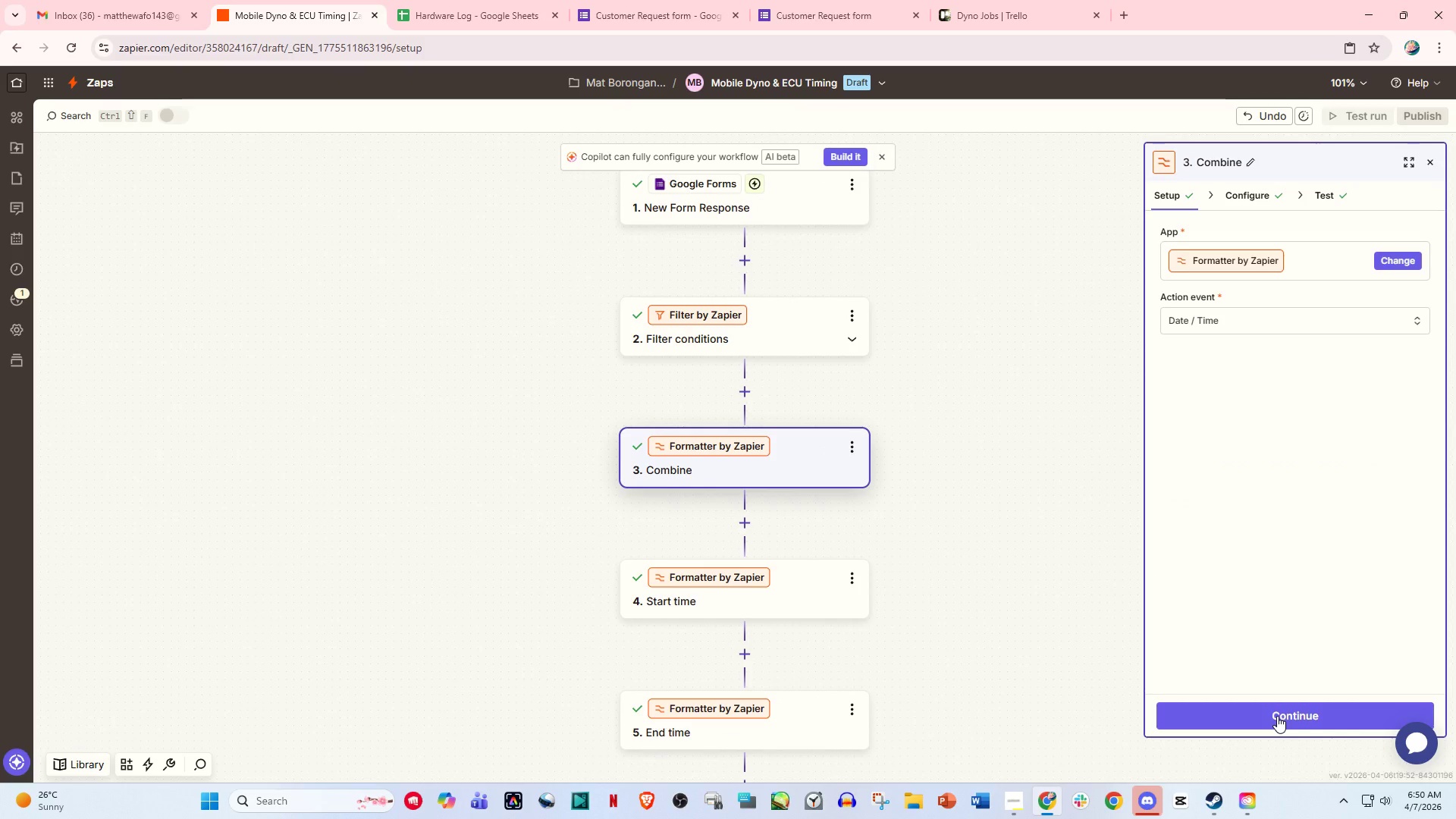 
left_click([1277, 716])
 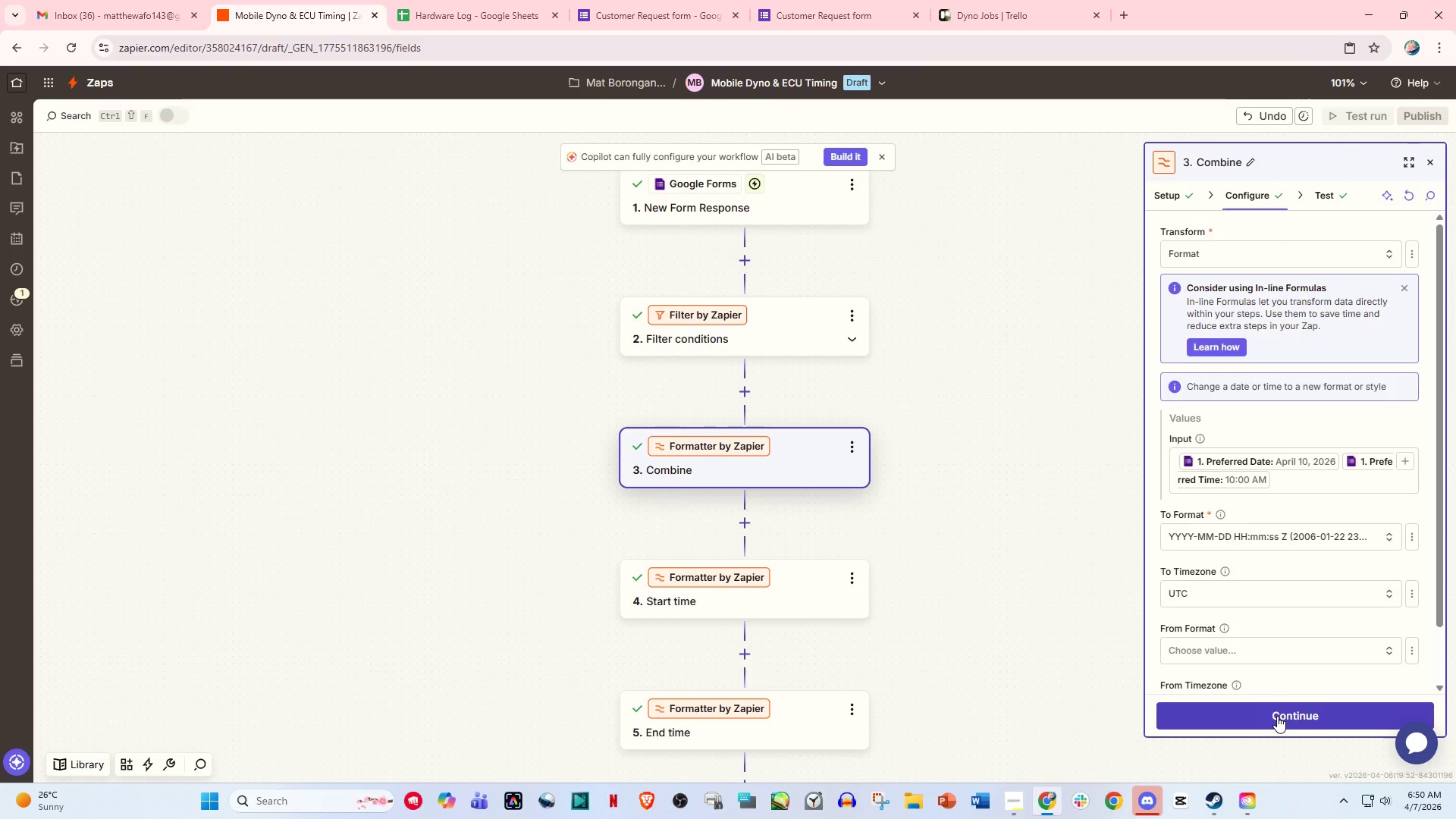 
left_click([1277, 716])
 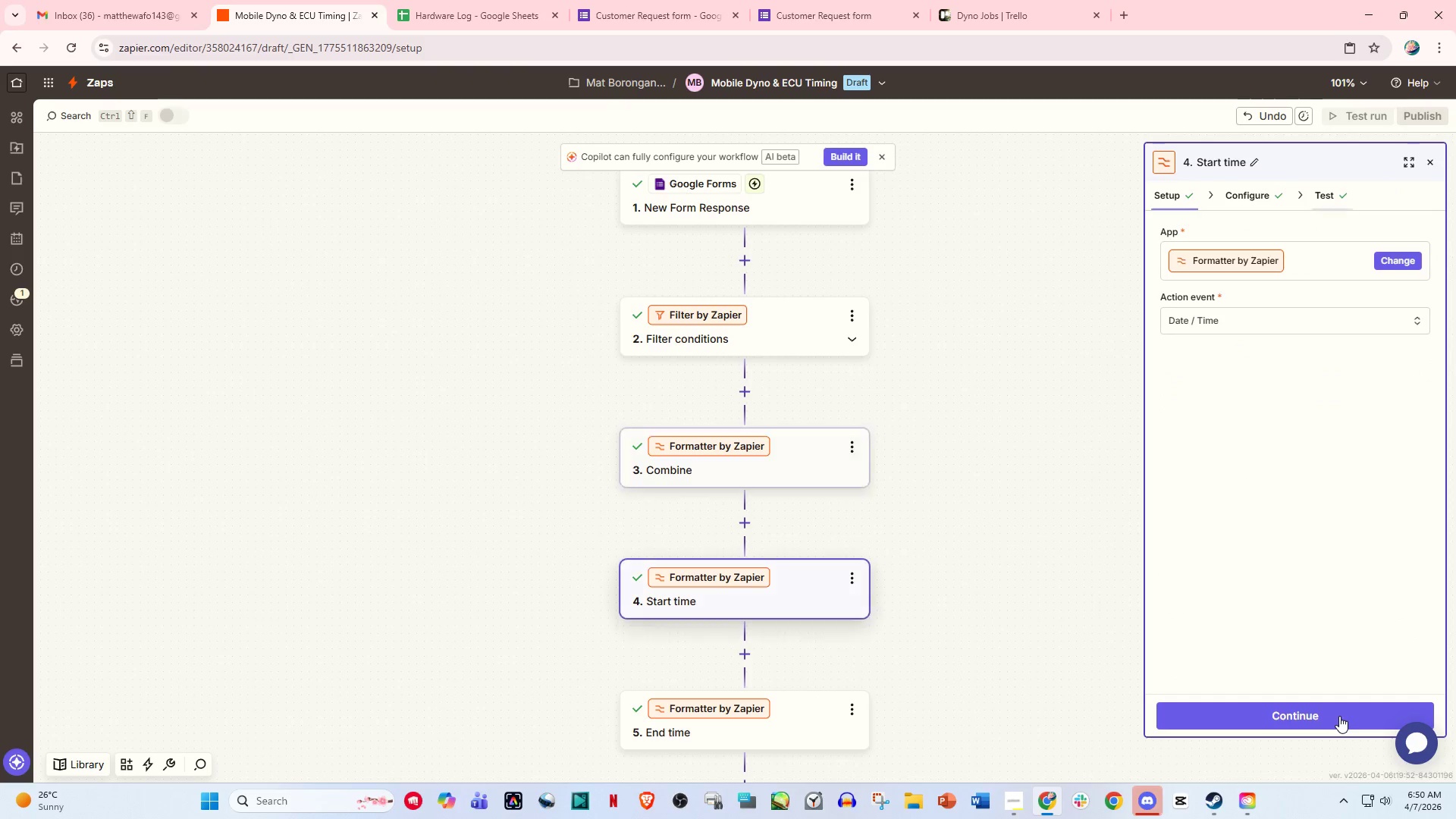 
left_click([1338, 716])
 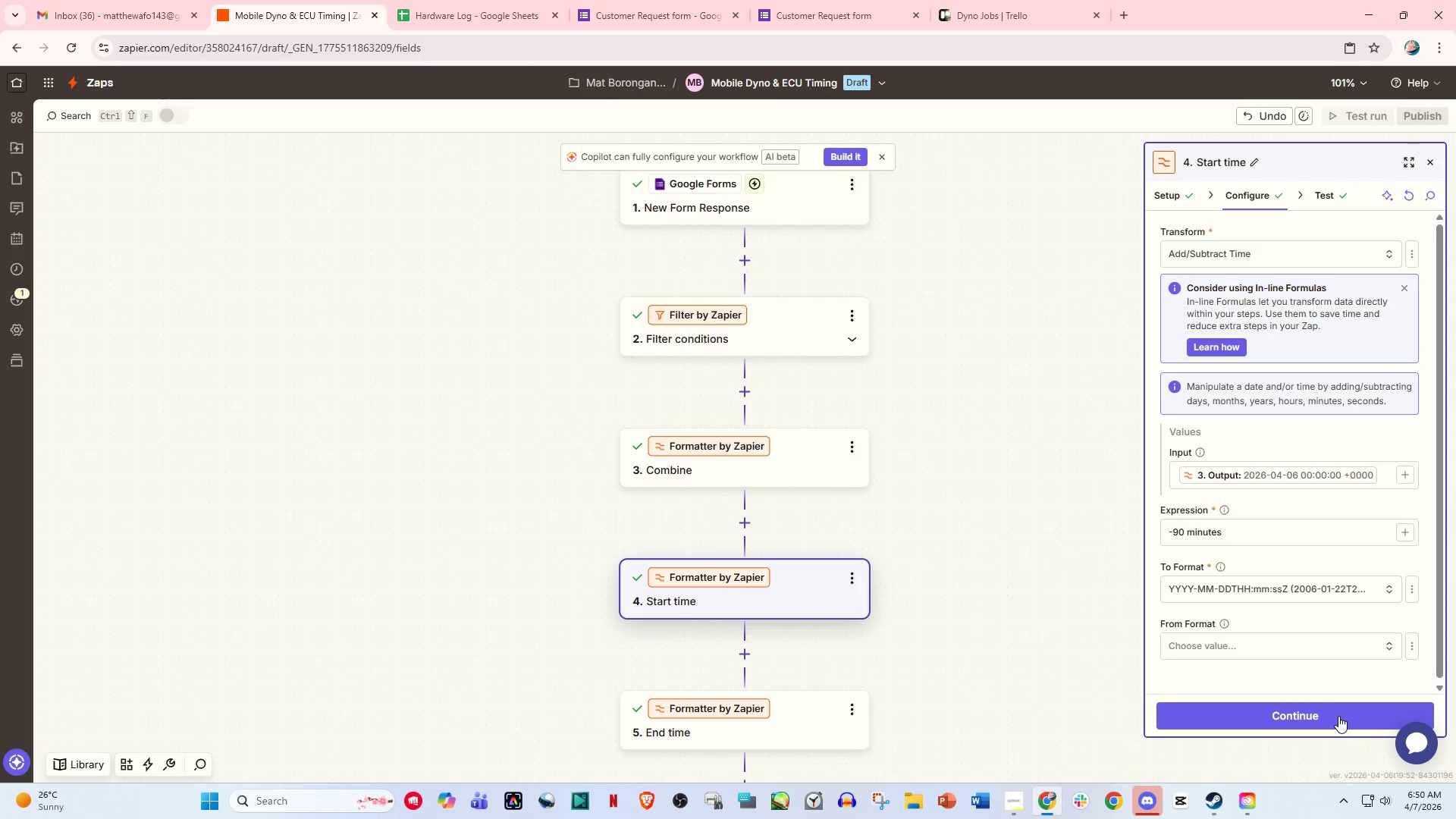 
left_click([1338, 716])
 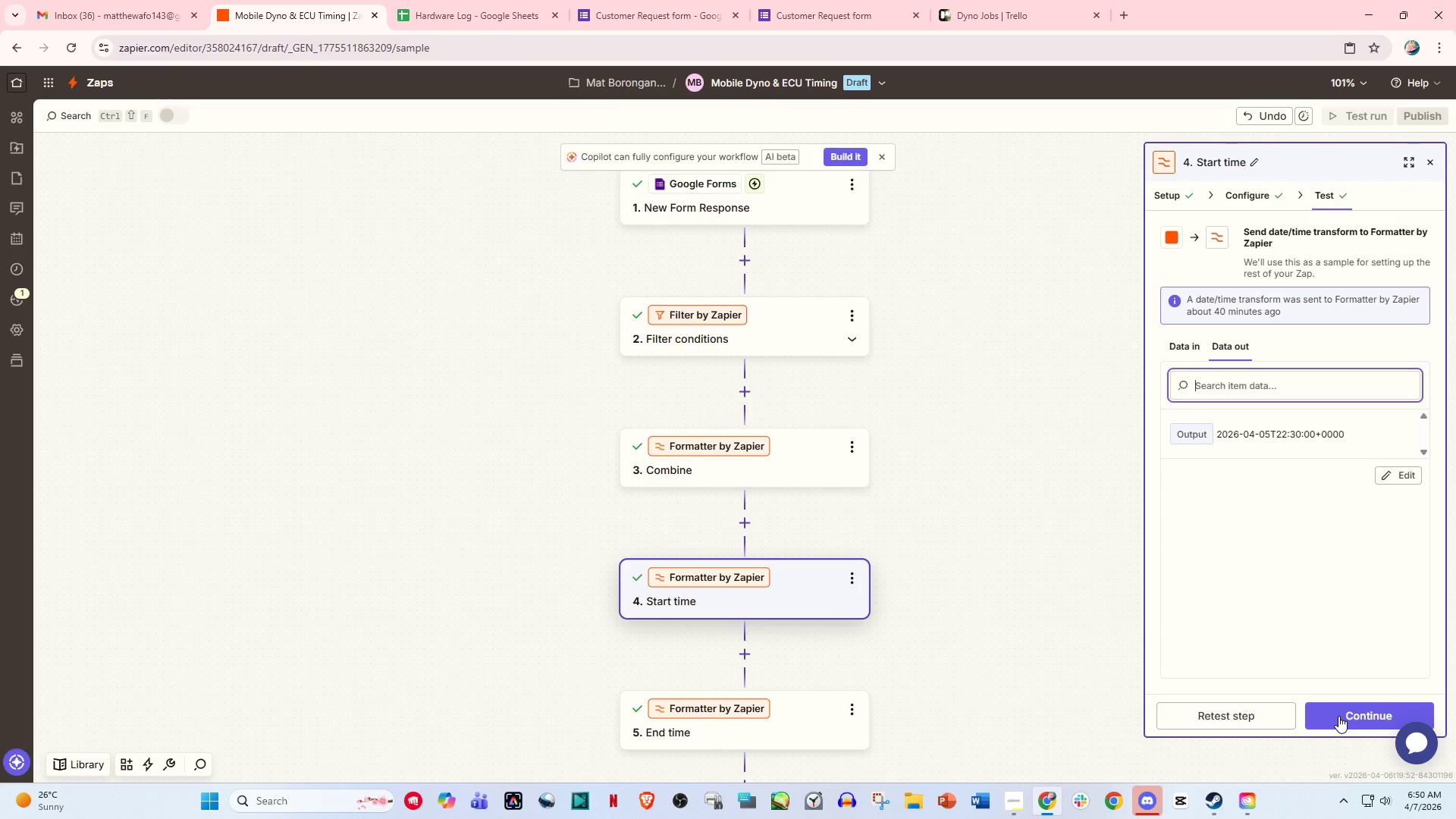 
left_click([1338, 716])
 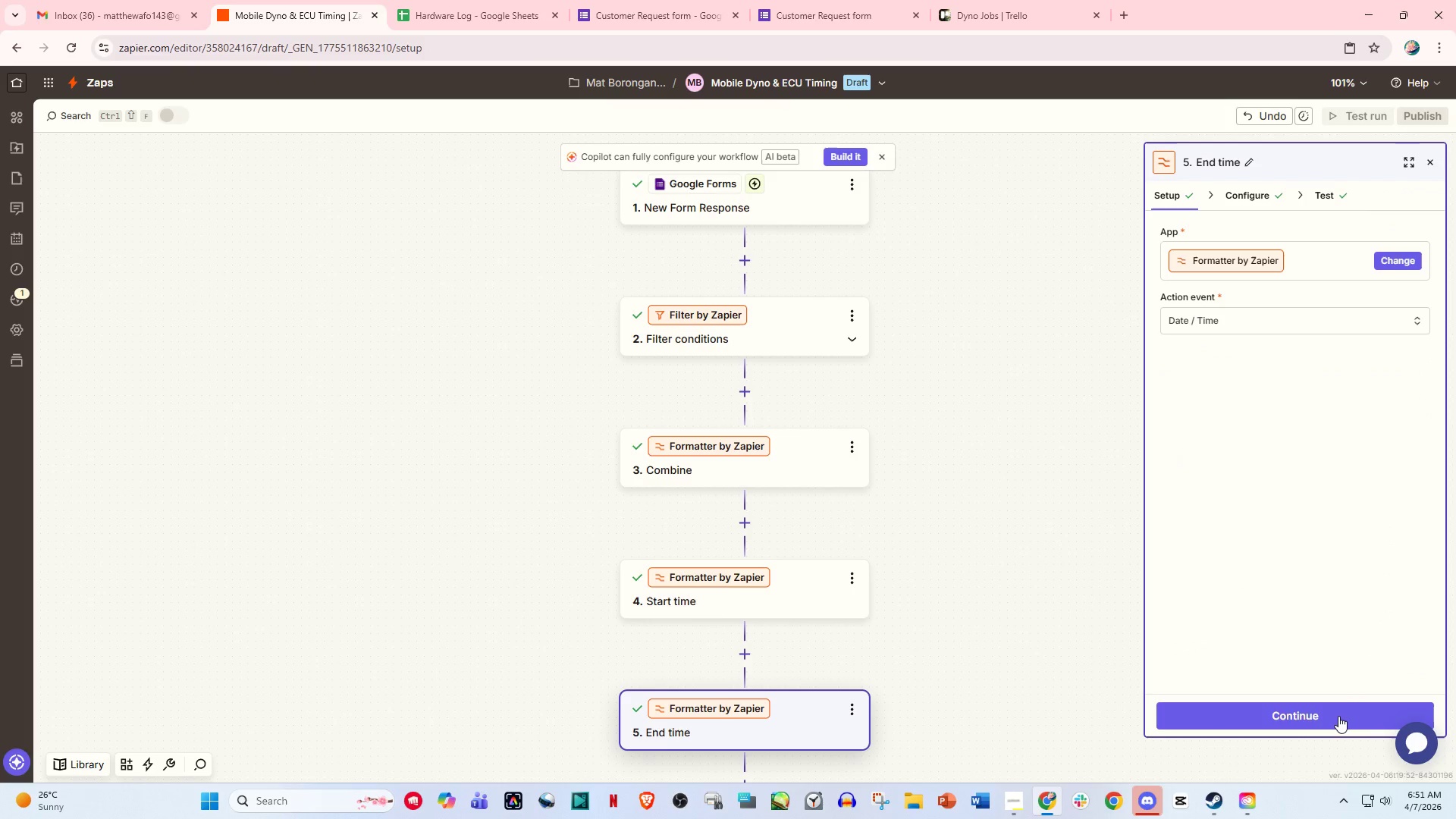 
left_click([1338, 716])
 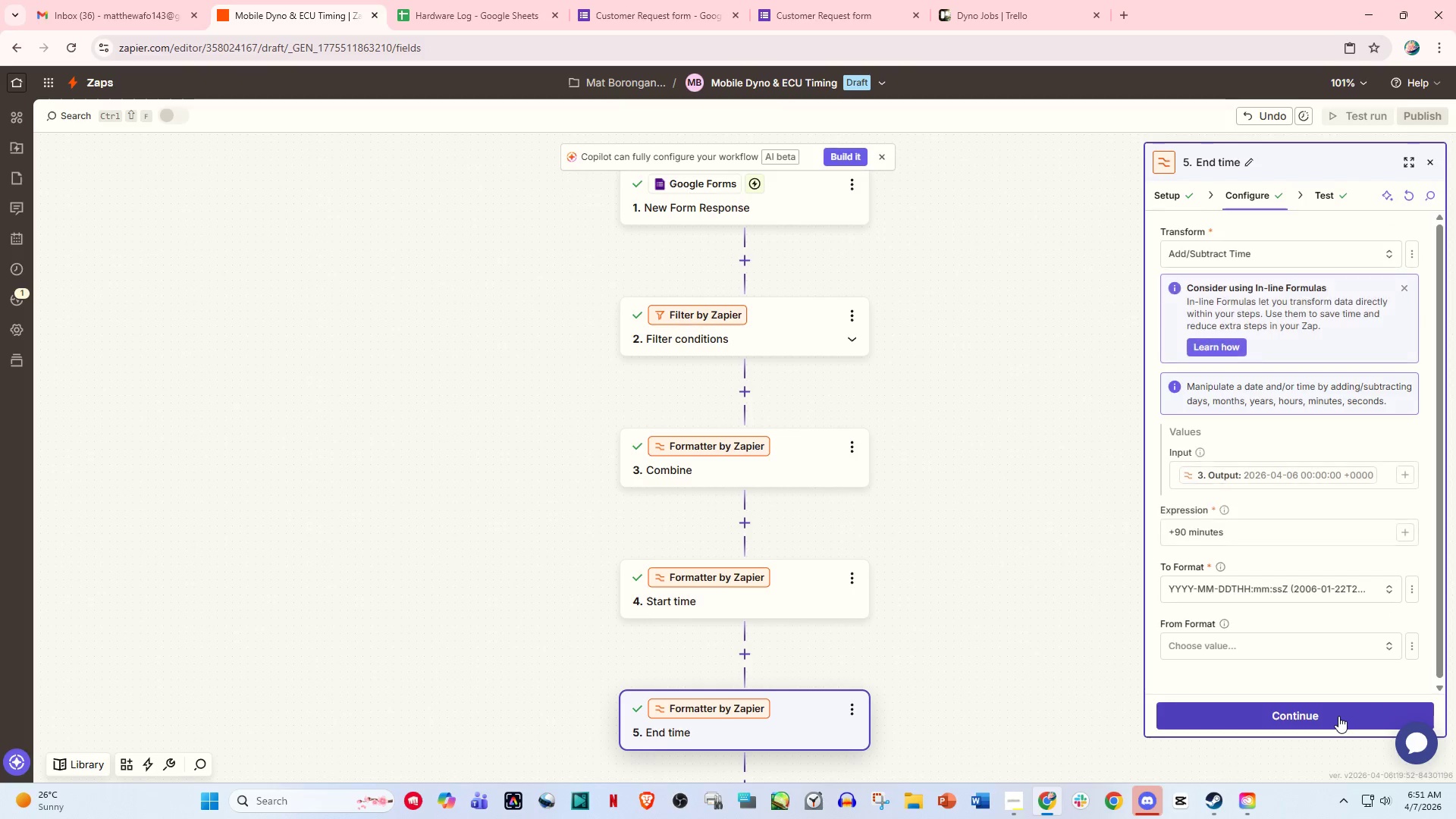 
left_click([1338, 716])
 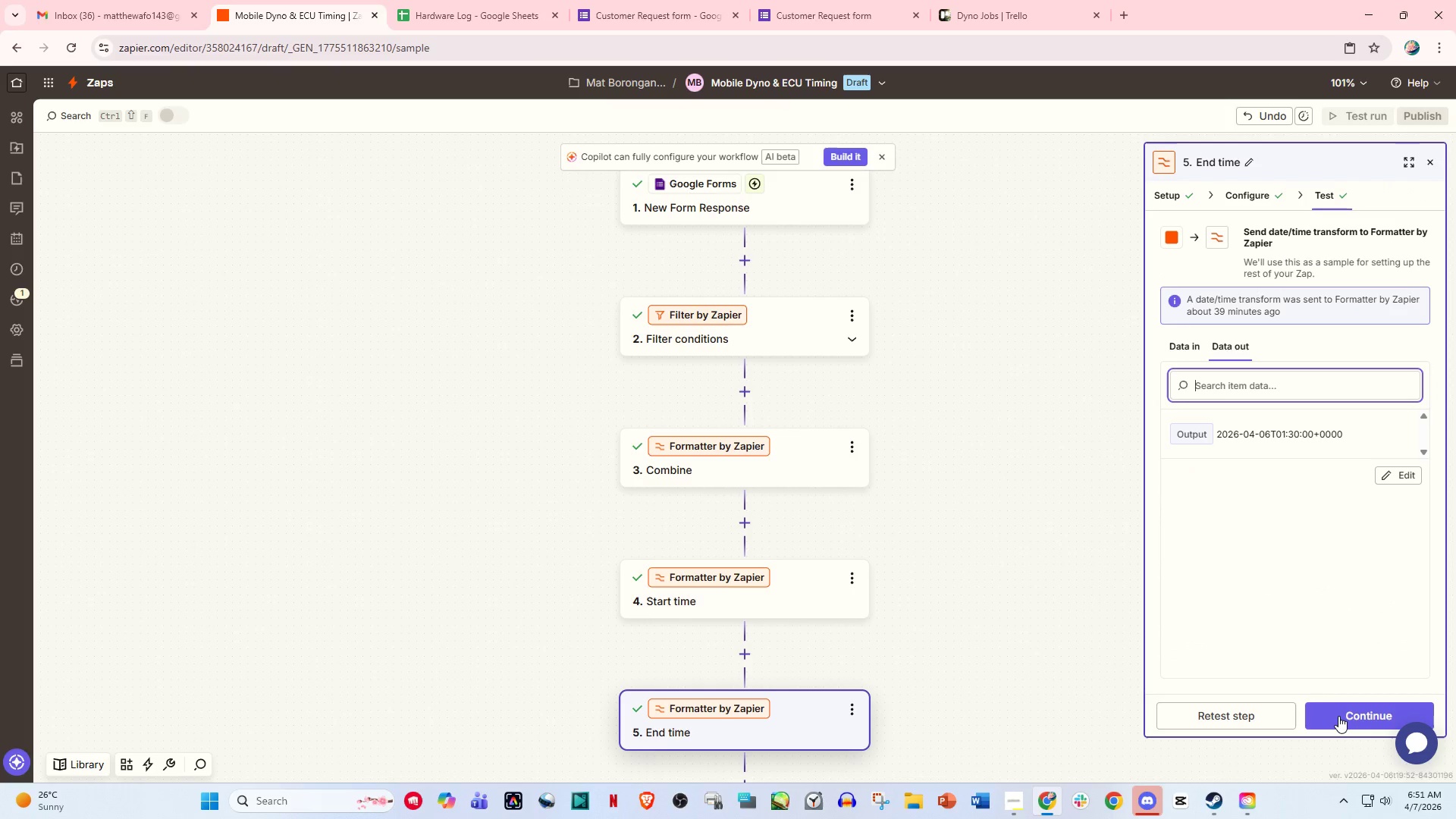 
left_click([1338, 716])
 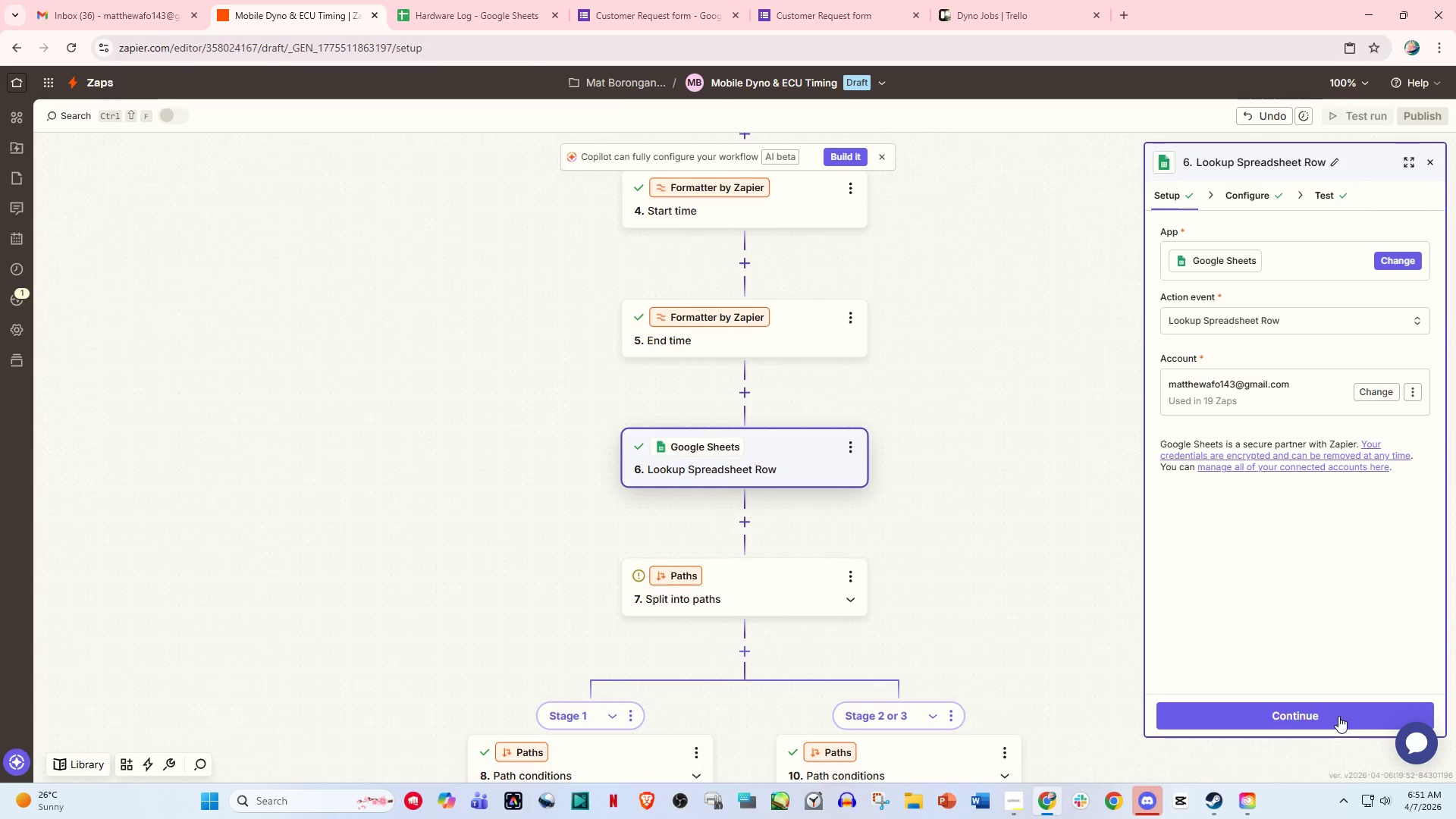 
left_click([1338, 716])
 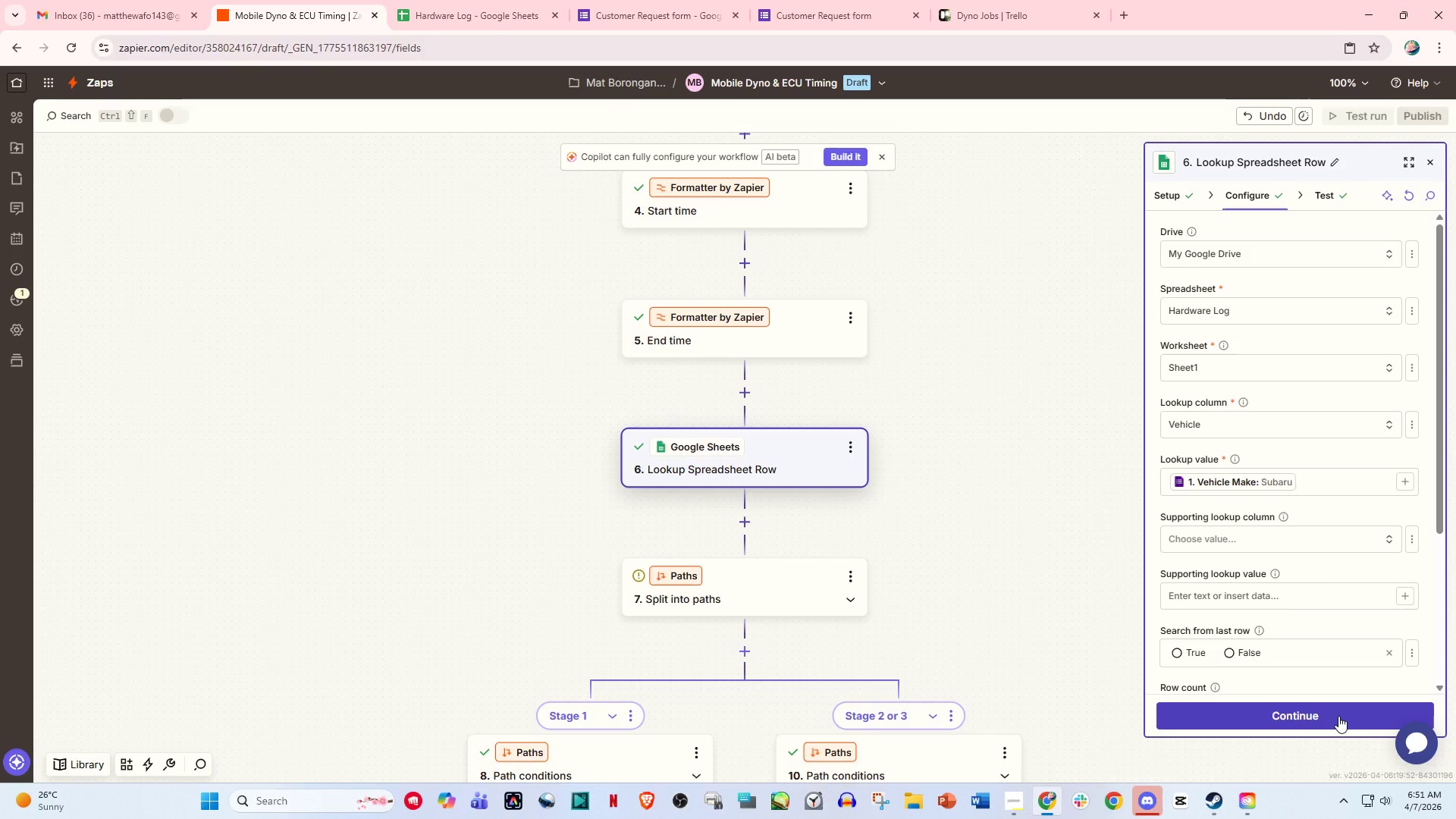 
left_click([1338, 716])
 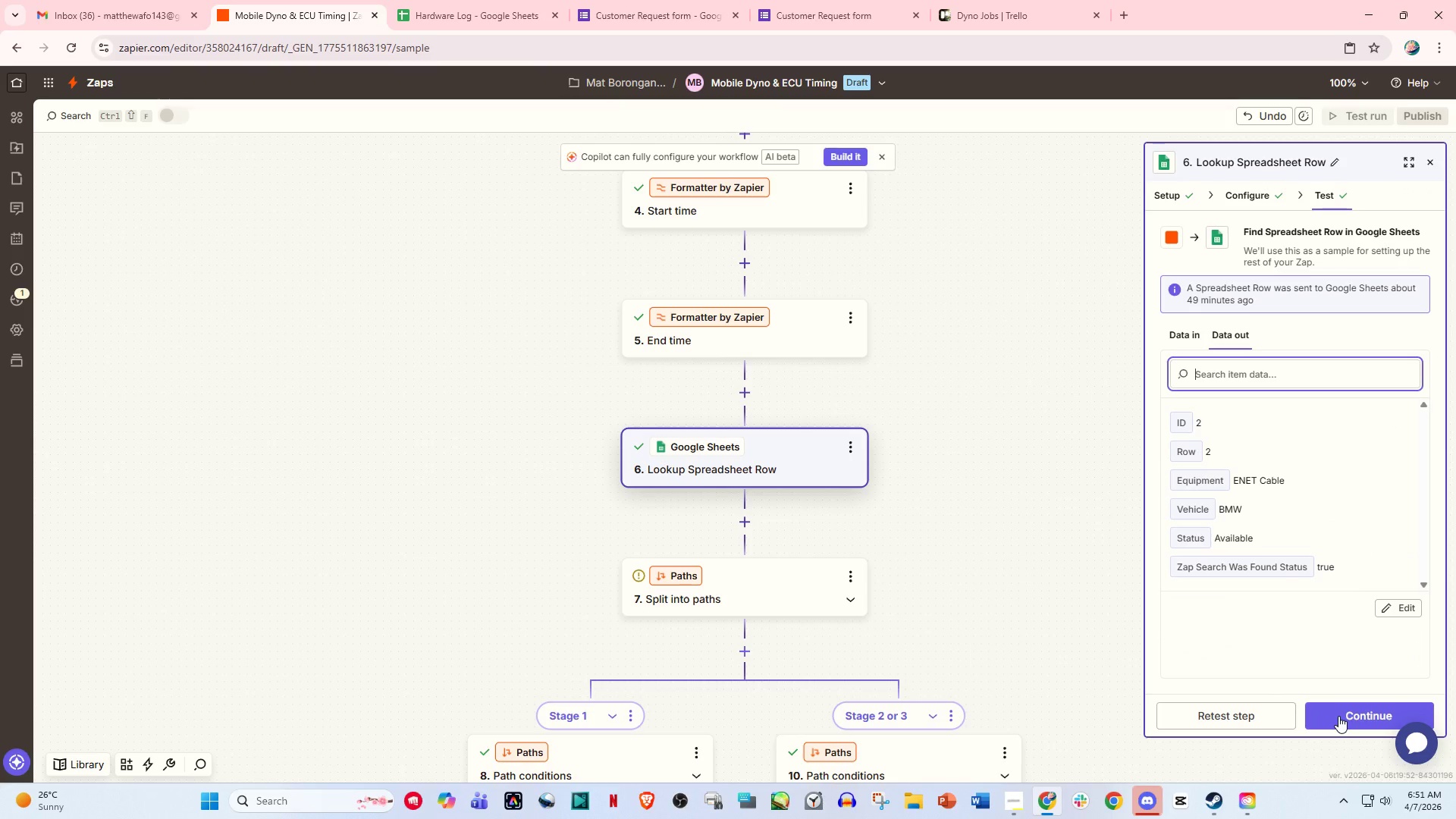 
left_click([1338, 716])
 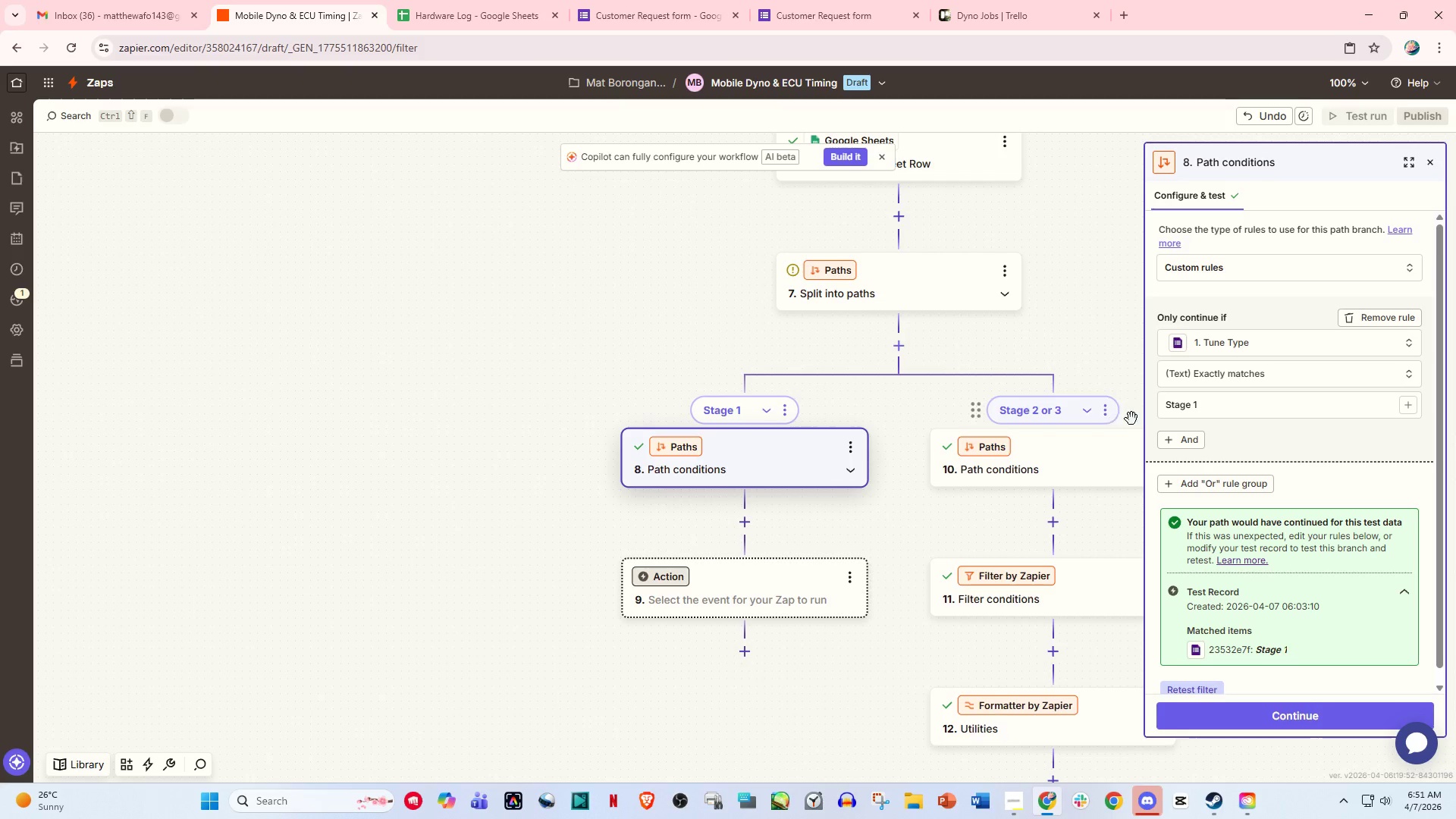 
wait(15.84)
 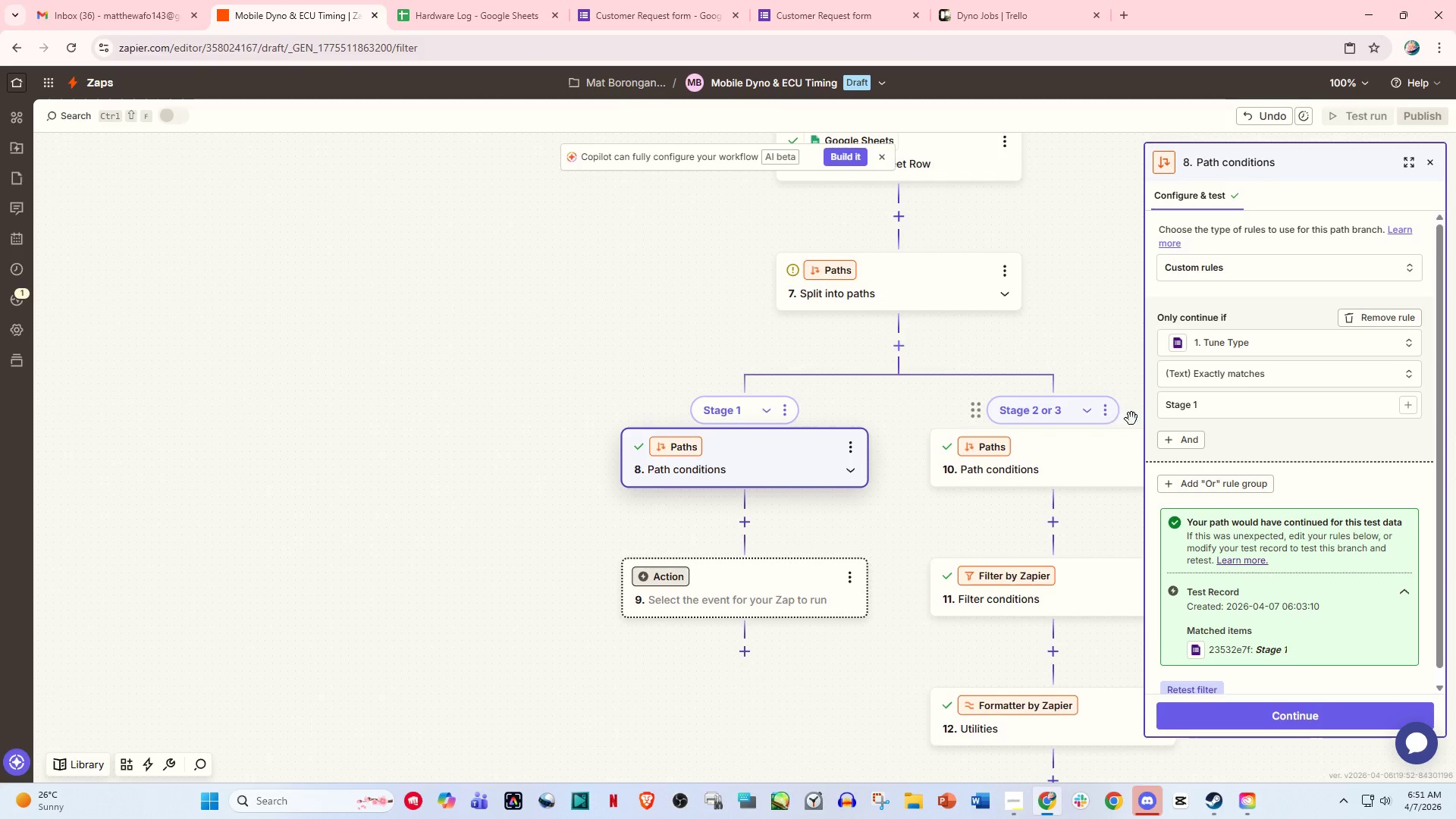 
left_click_drag(start_coordinate=[654, 291], to_coordinate=[490, 369])
 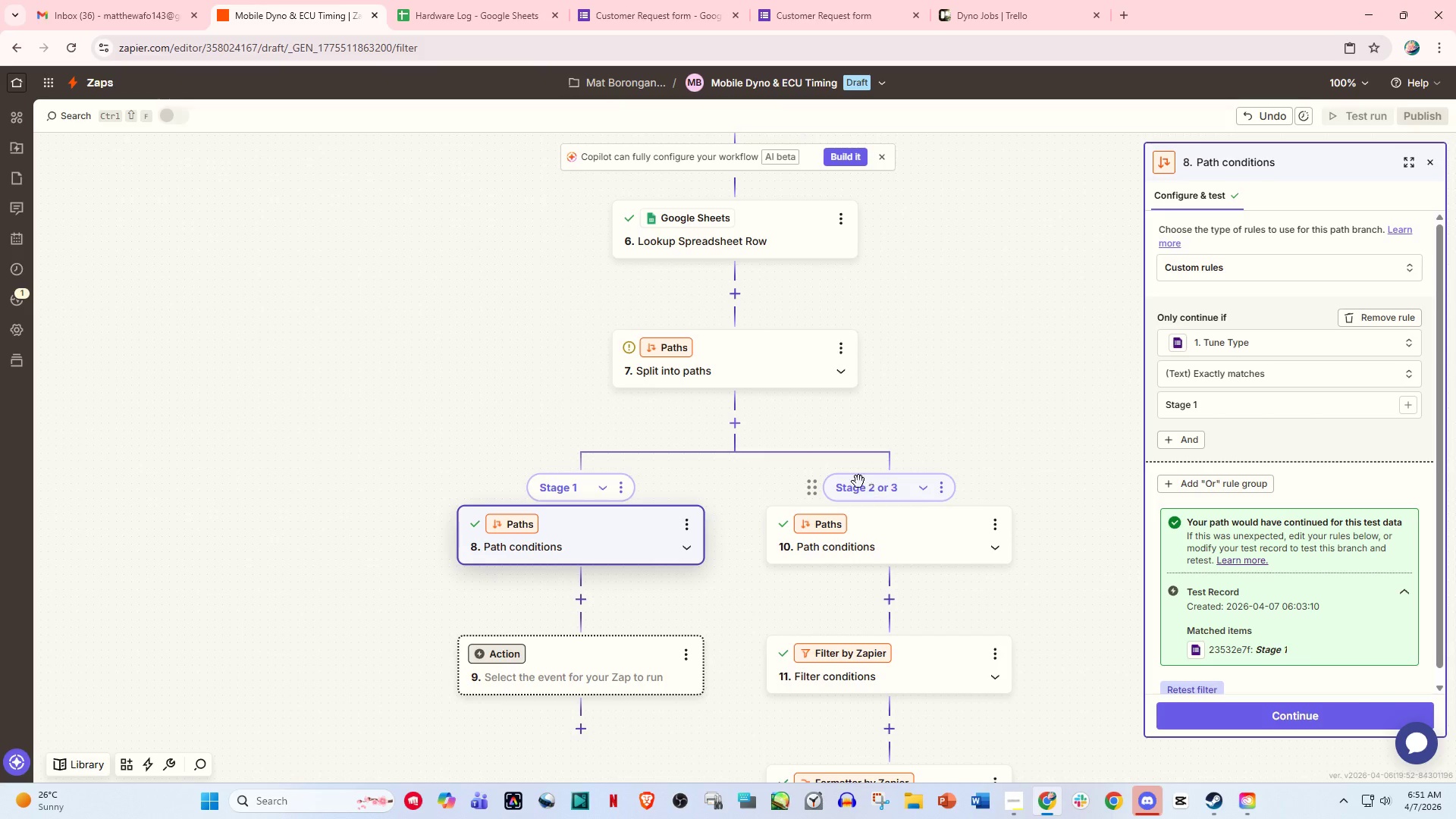 
left_click([635, 533])
 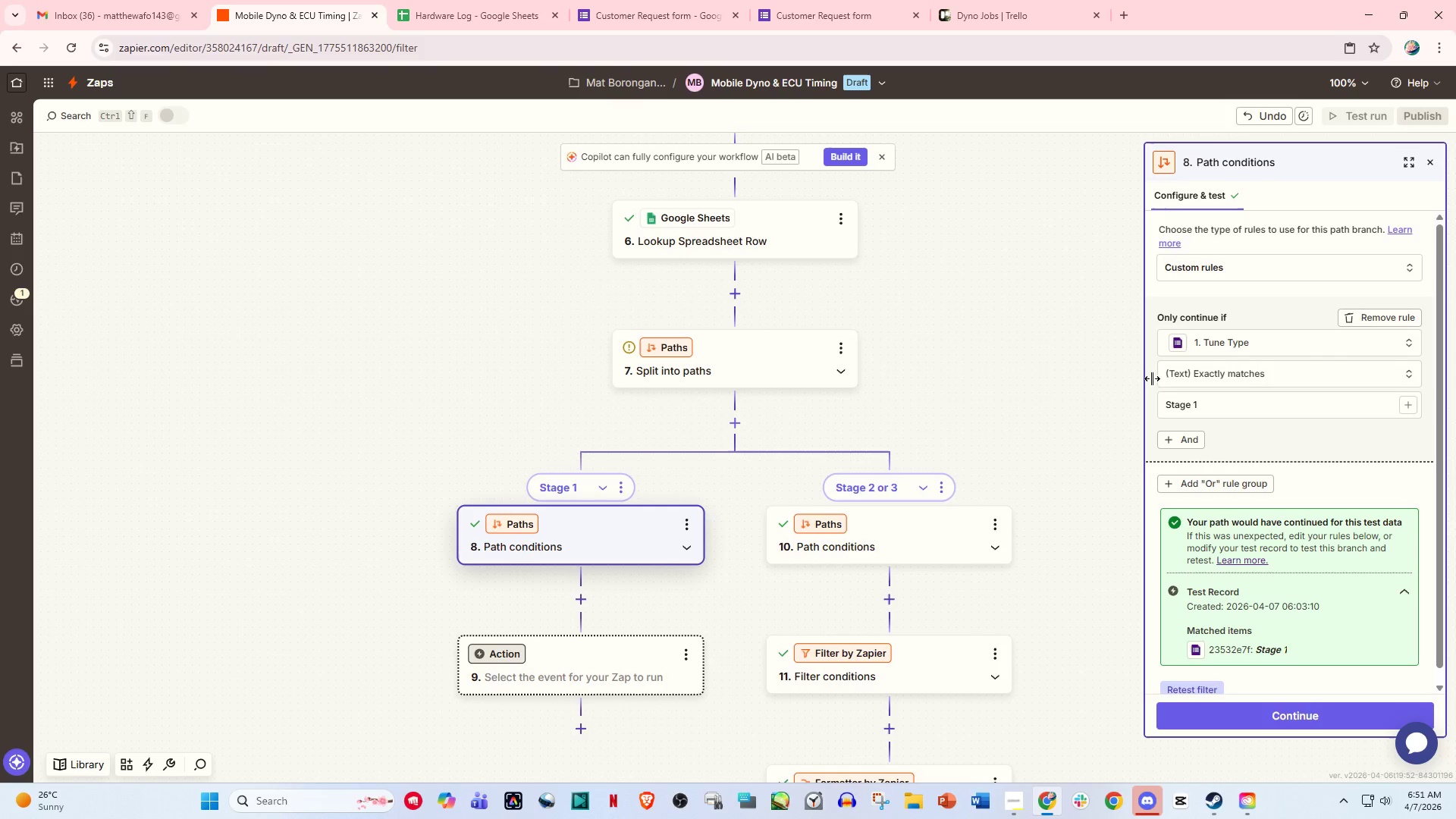 
scroll: coordinate [852, 431], scroll_direction: up, amount: 1.0
 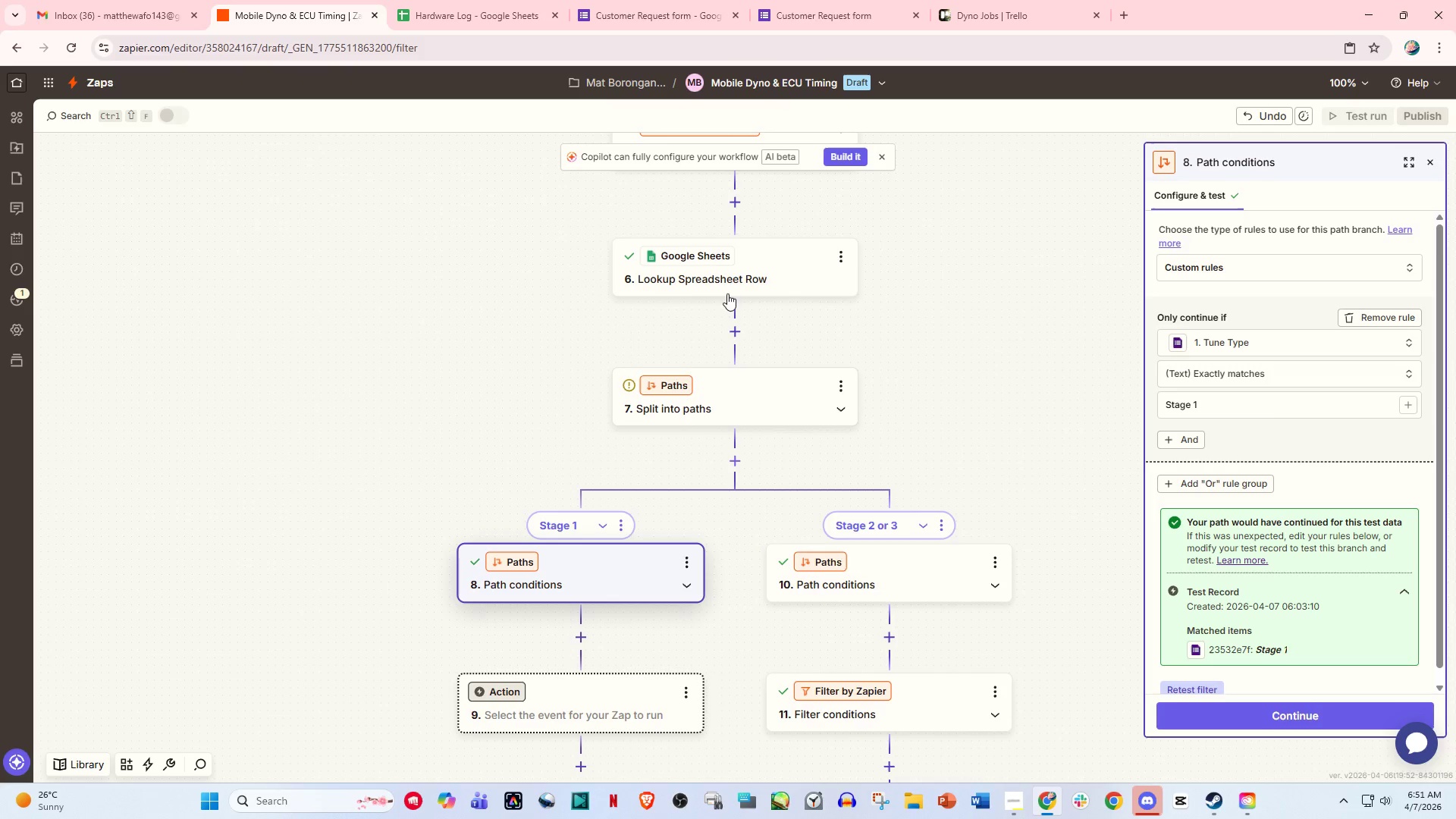 
left_click([739, 284])
 